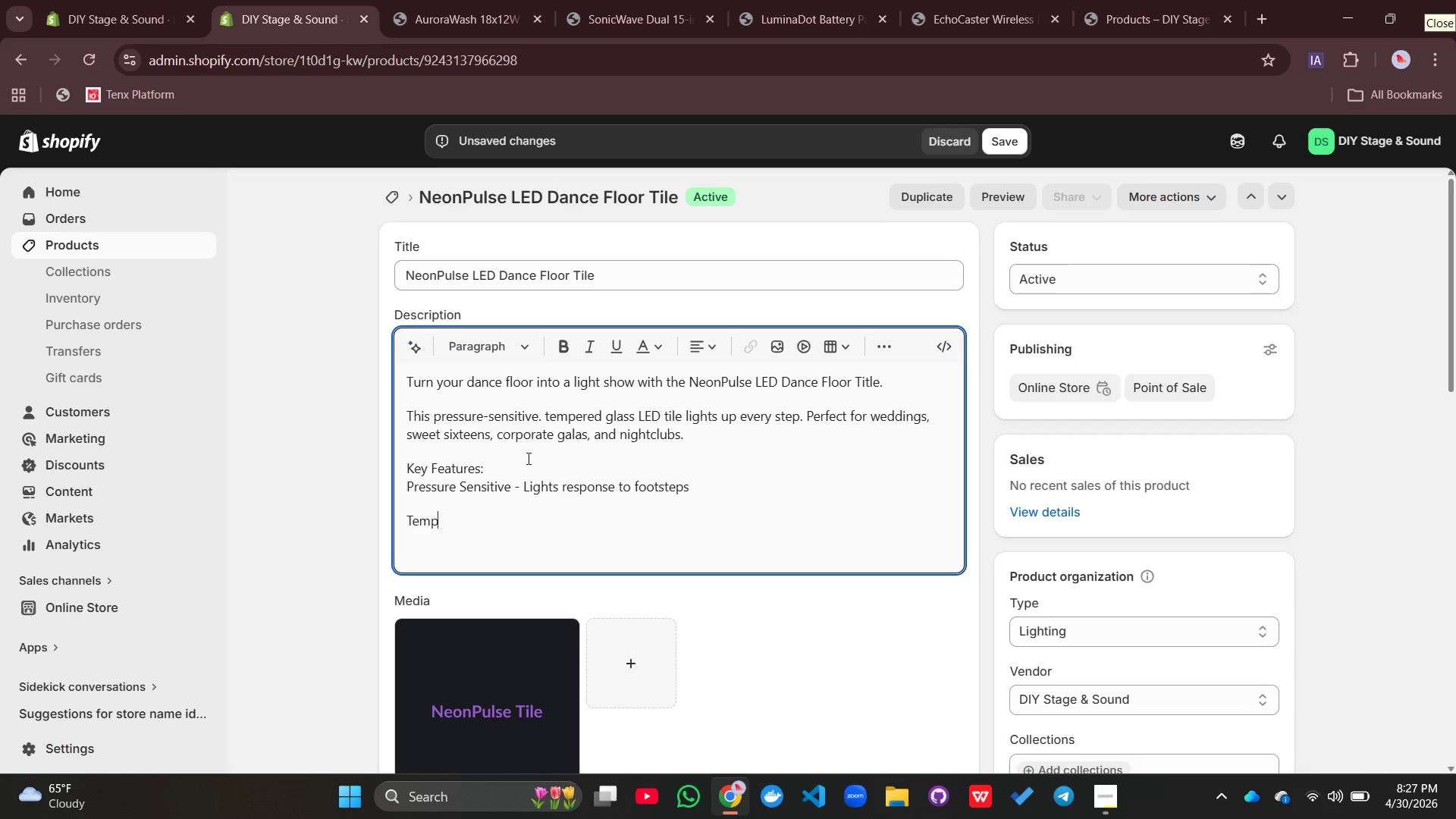 
key(Control+E)
 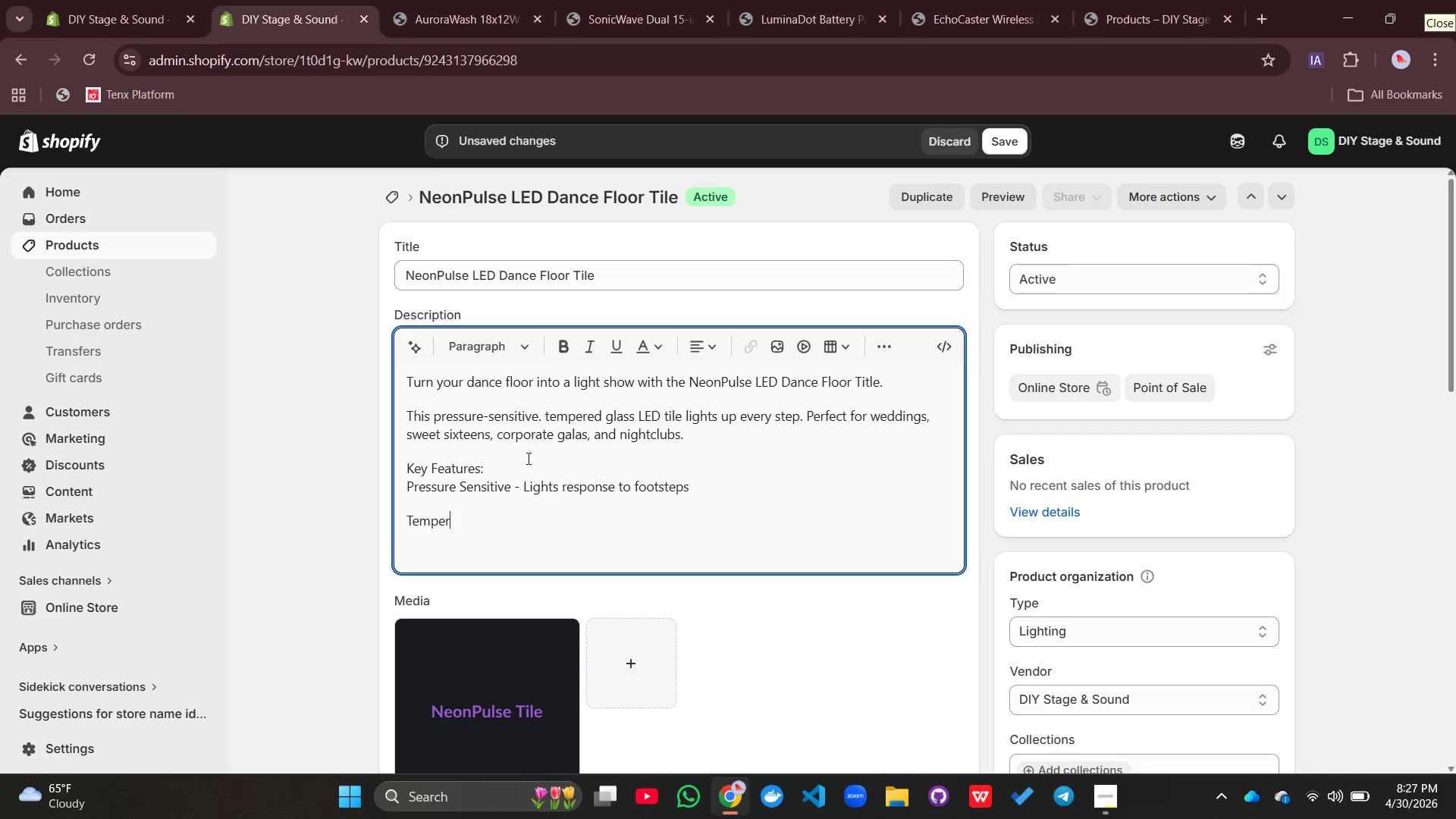 
key(Control+R)
 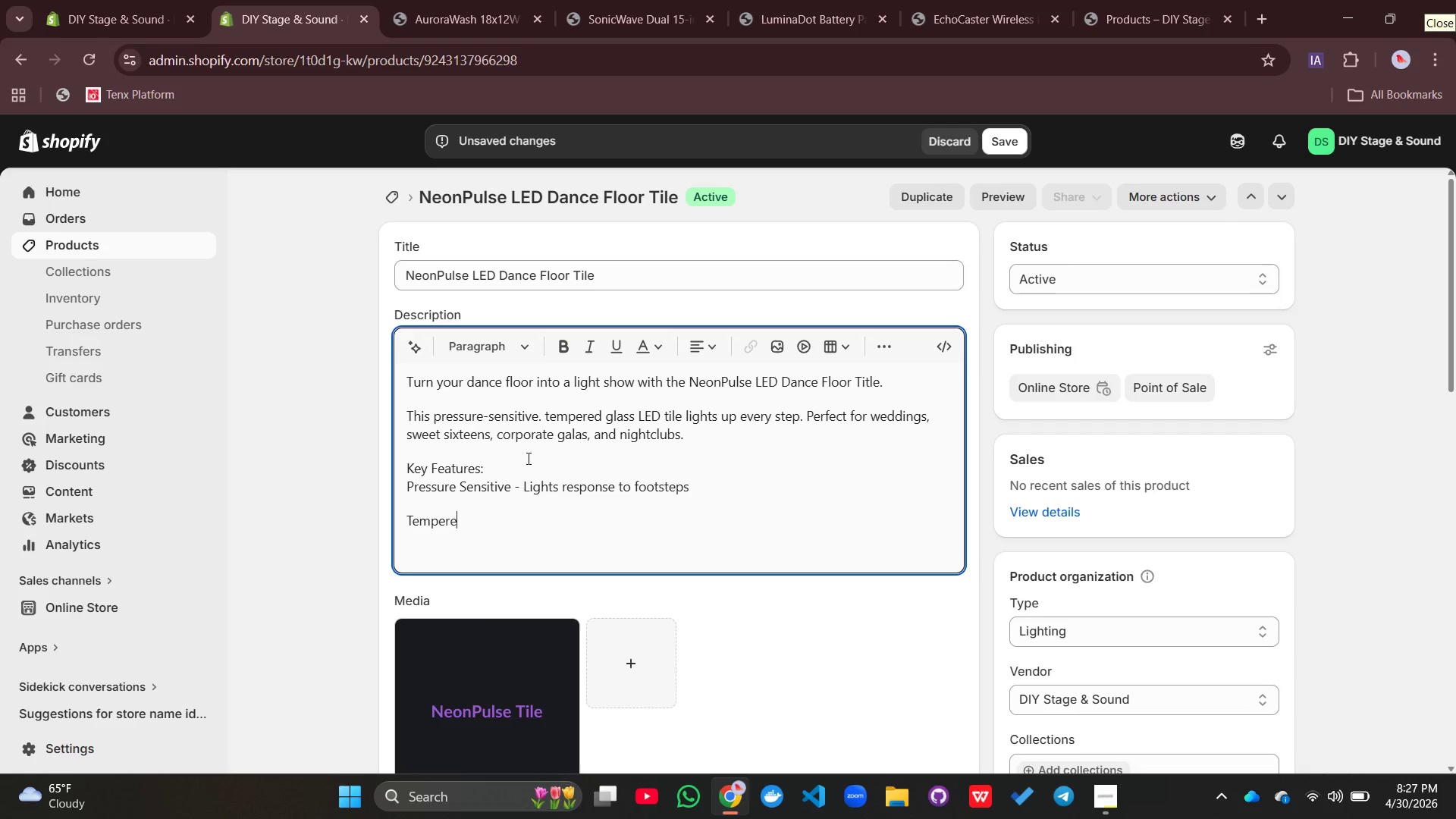 
key(Control+E)
 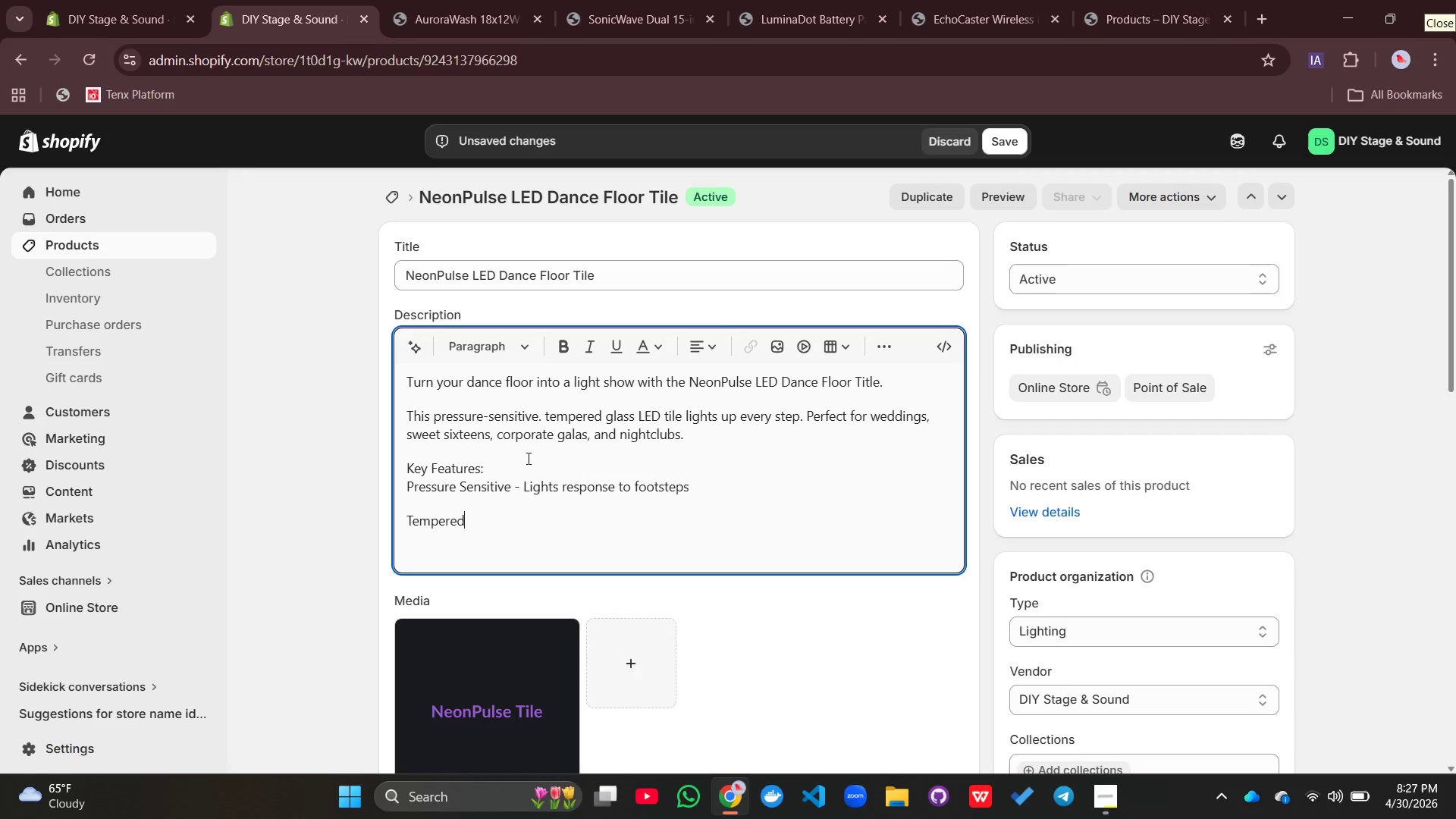 
key(Control+D)
 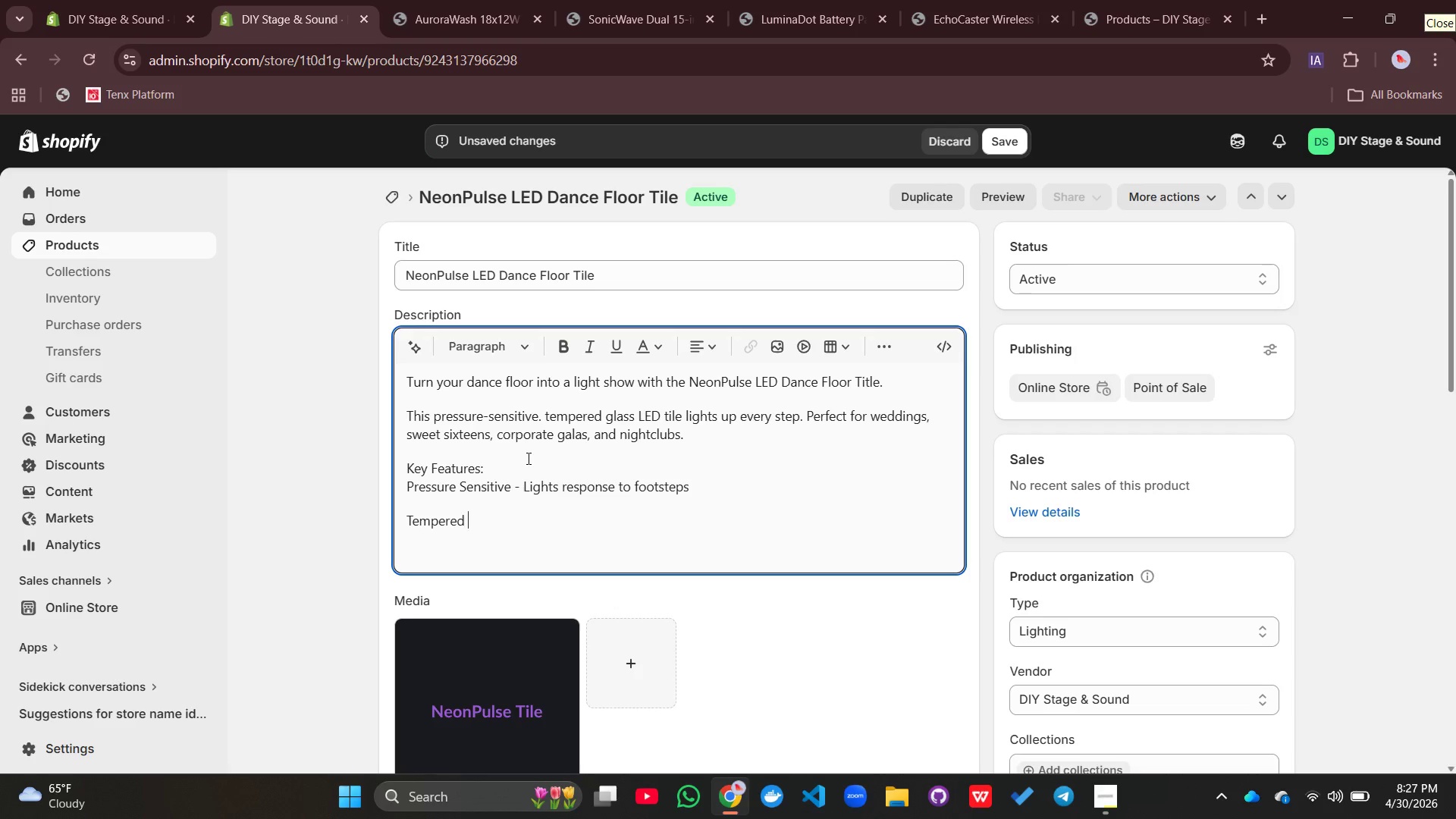 
key(Control+Space)
 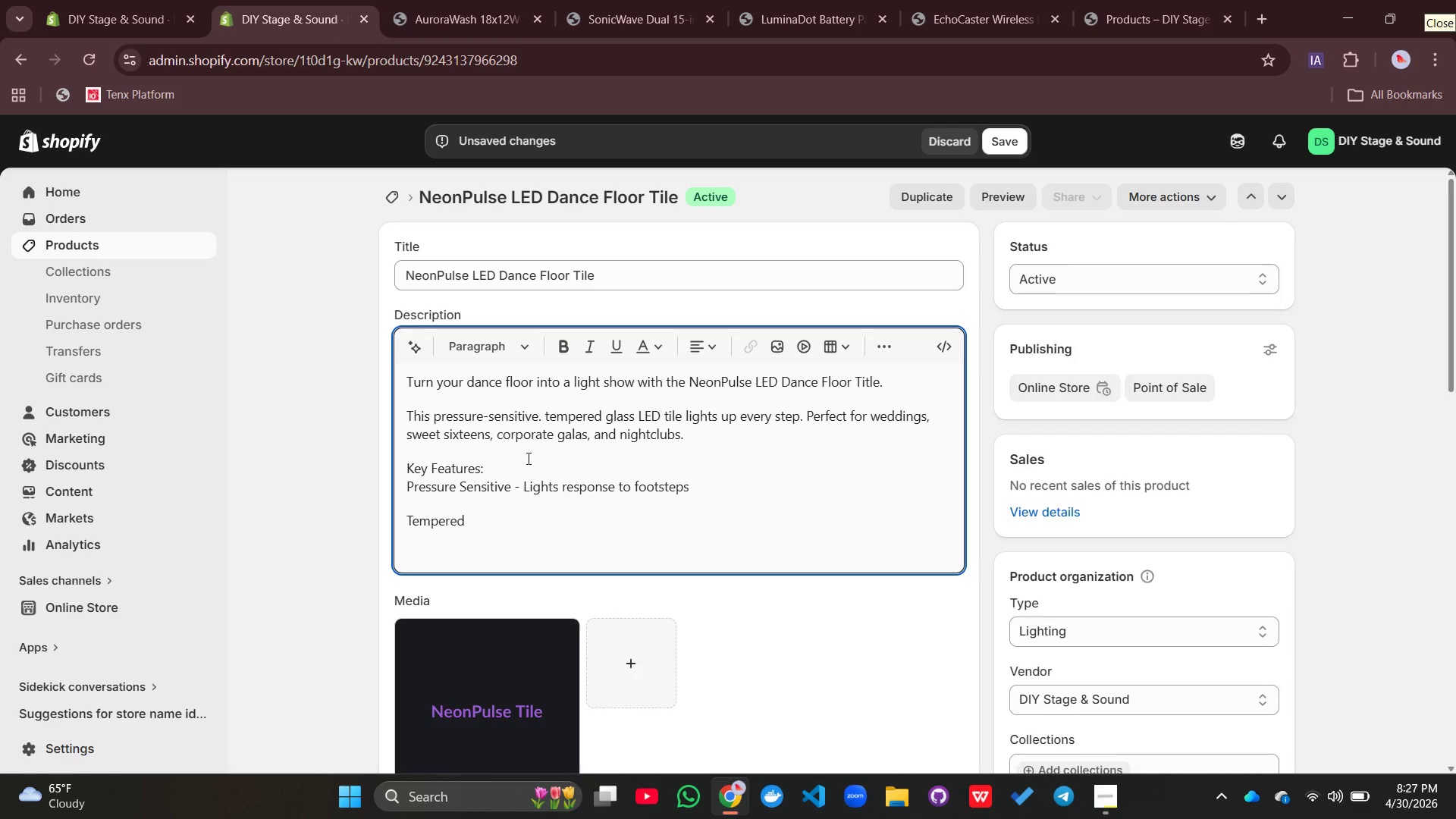 
key(Control+Shift+G)
 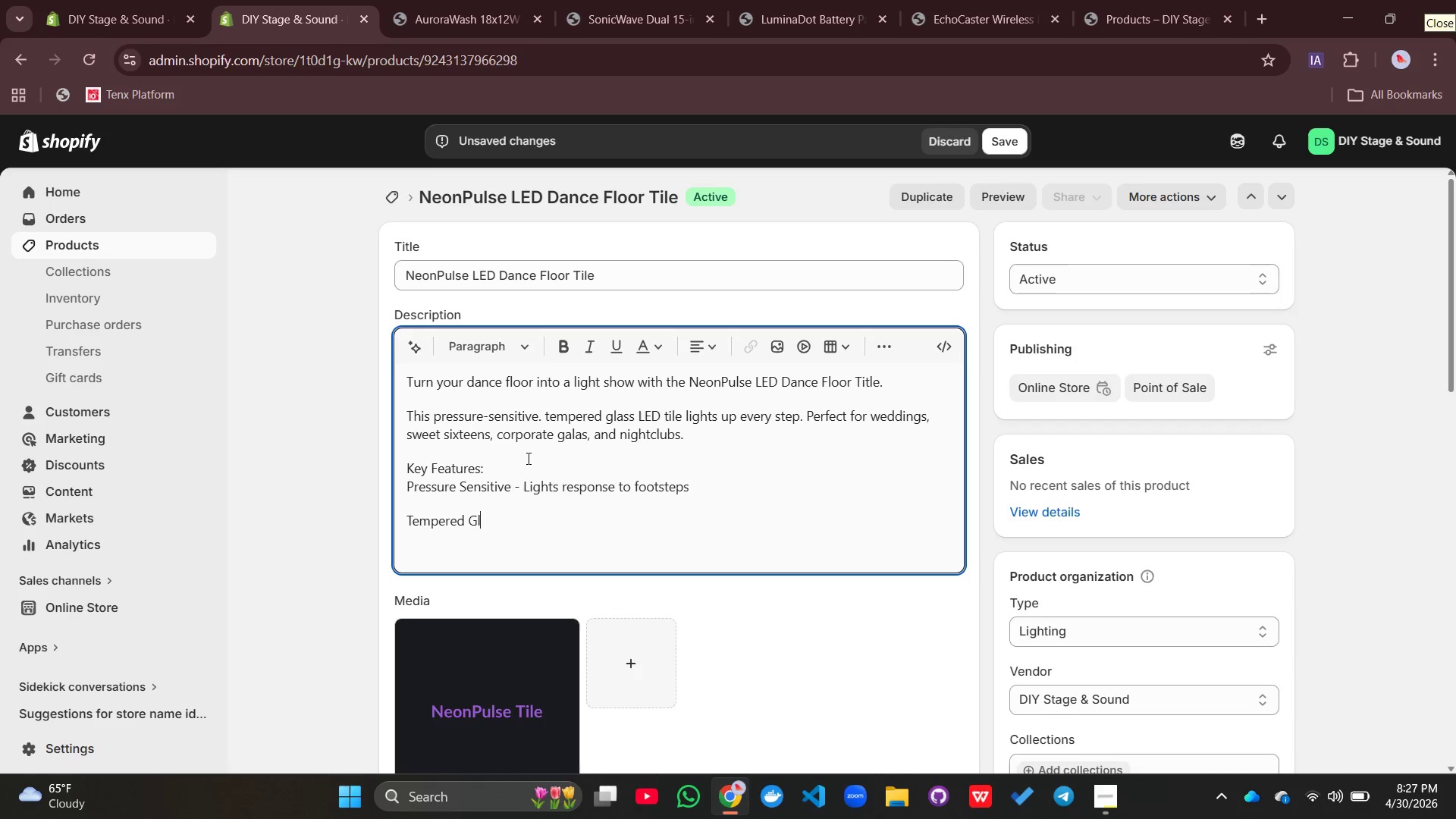 
key(Control+L)
 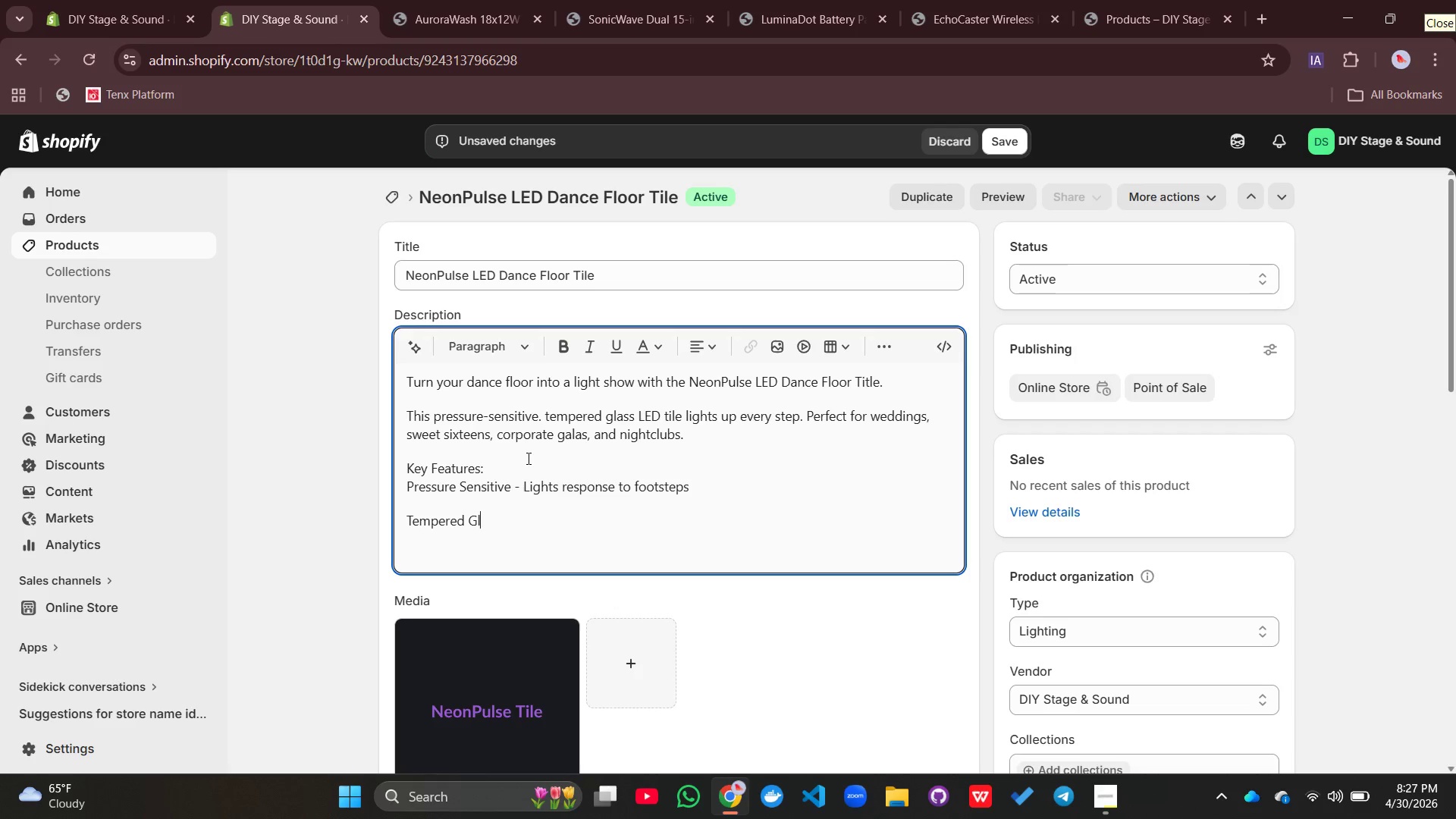 
key(Control+A)
 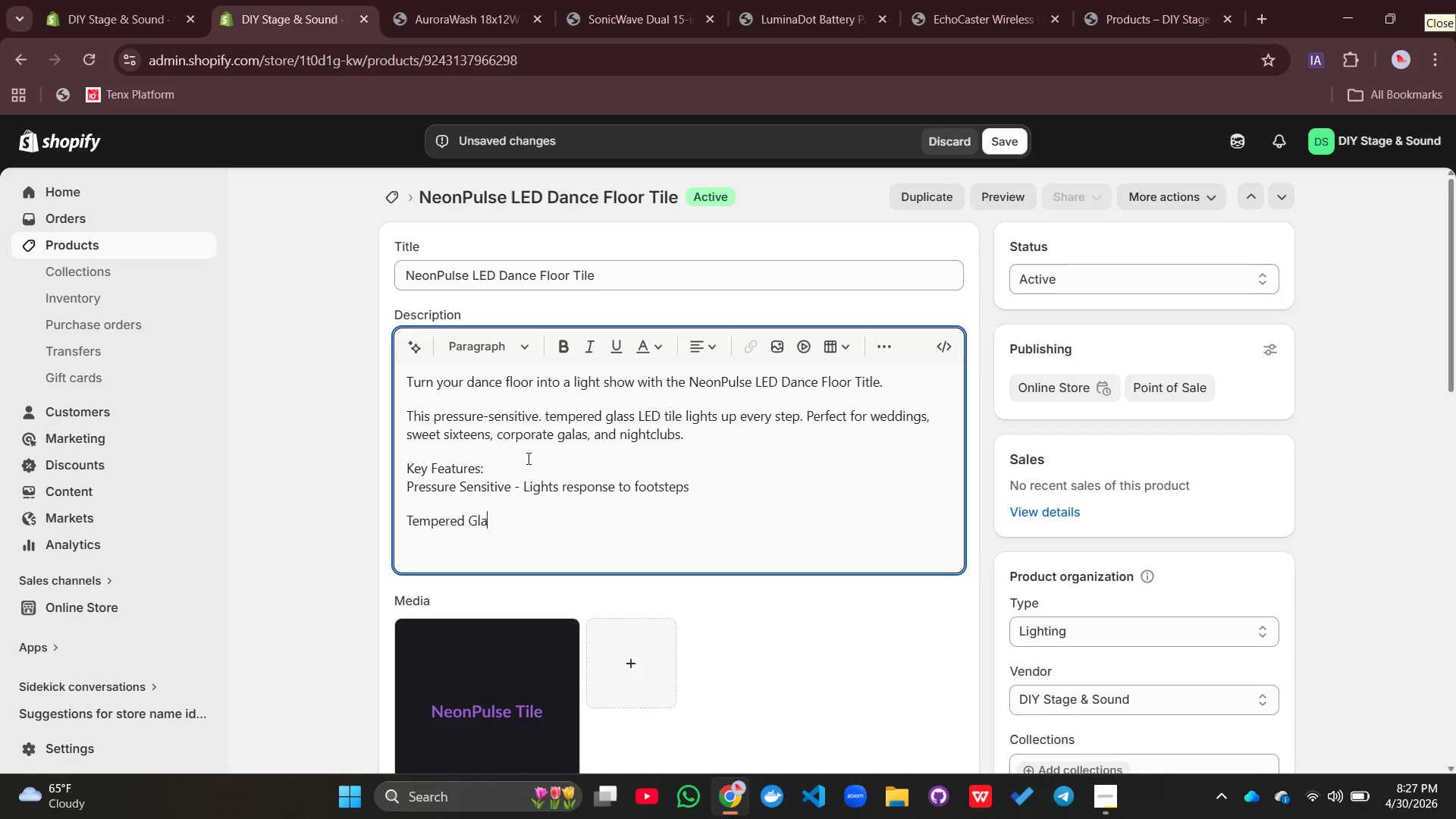 
key(Control+D)
 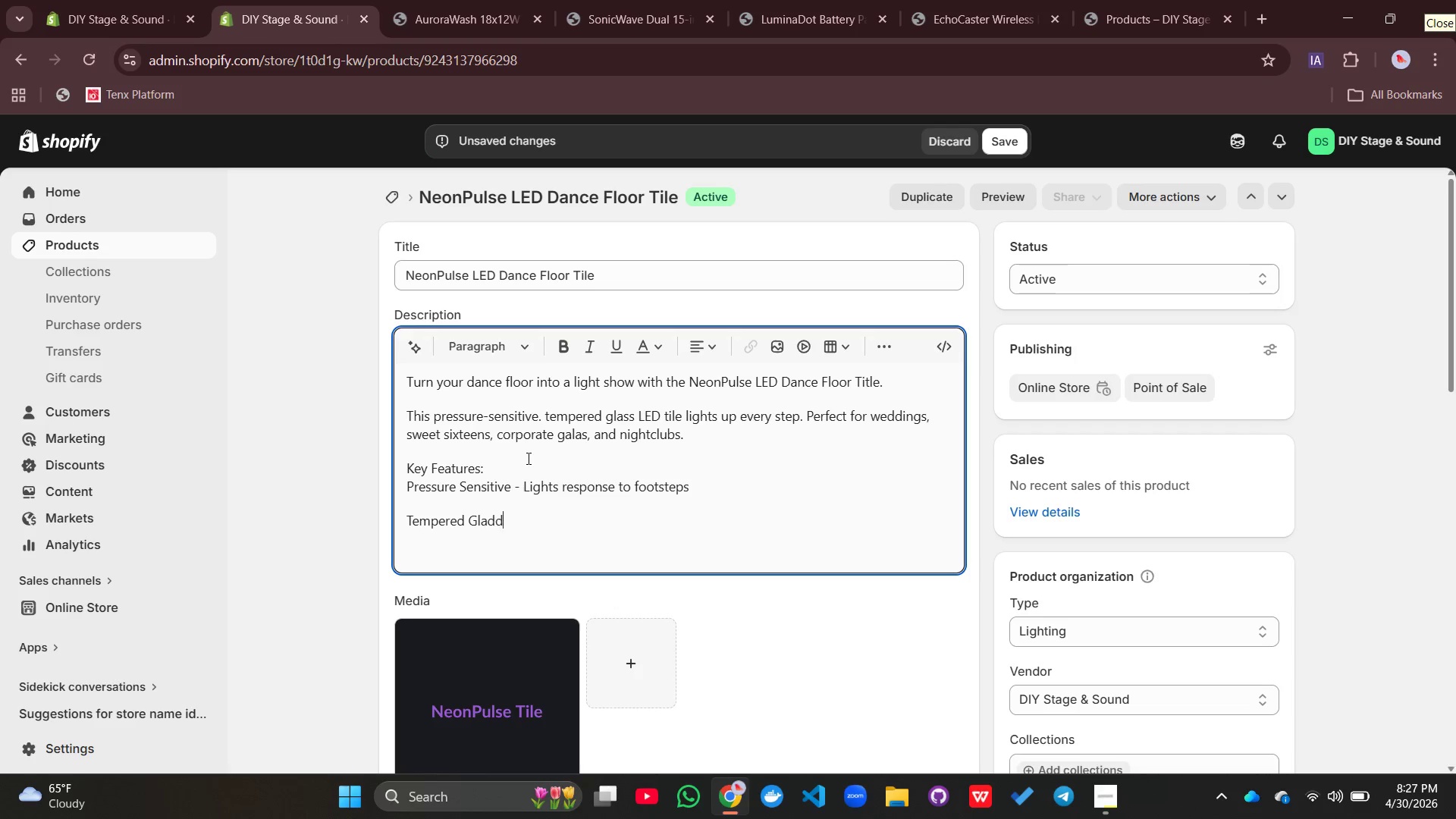 
key(Control+D)
 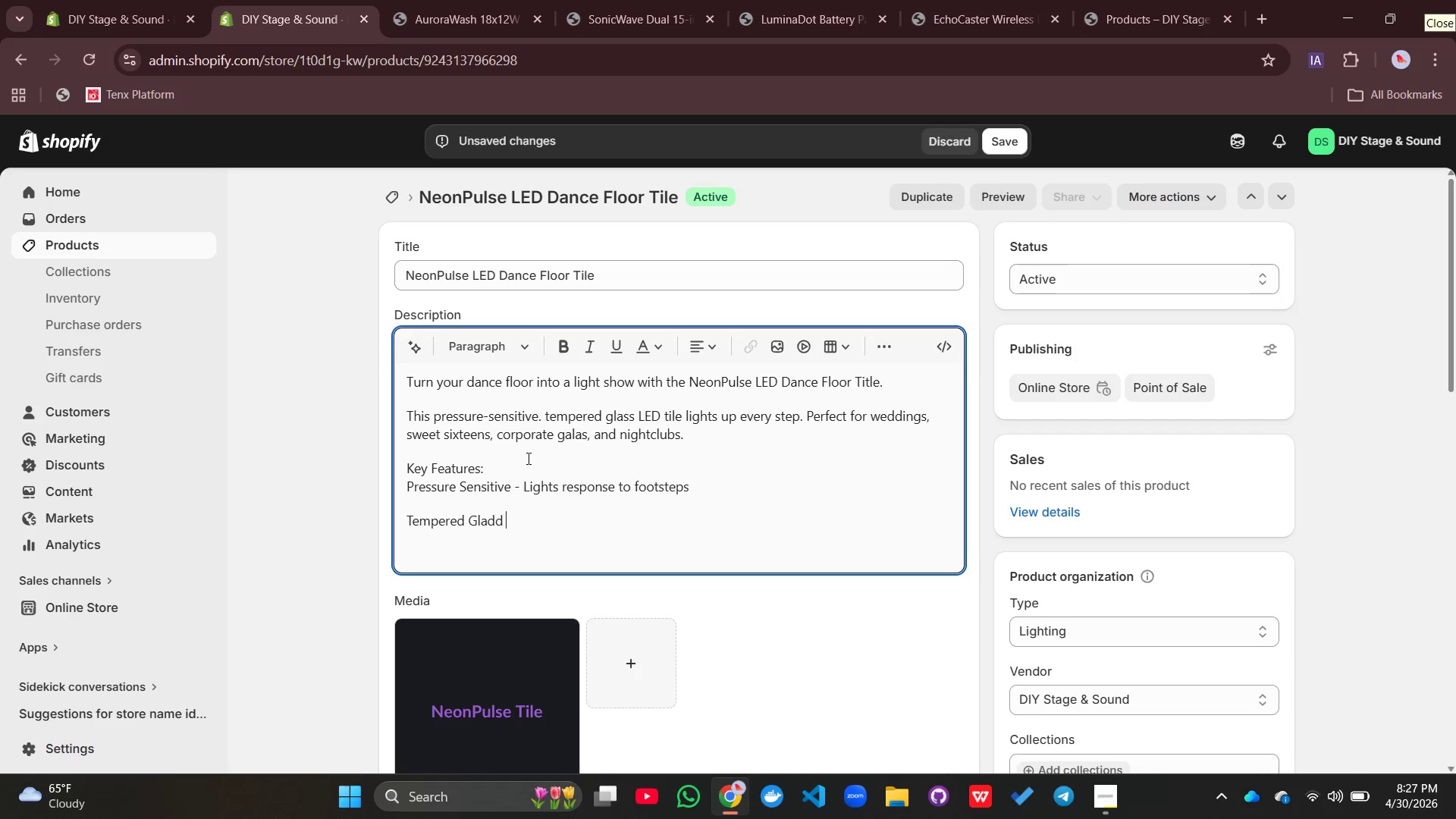 
key(Control+Space)
 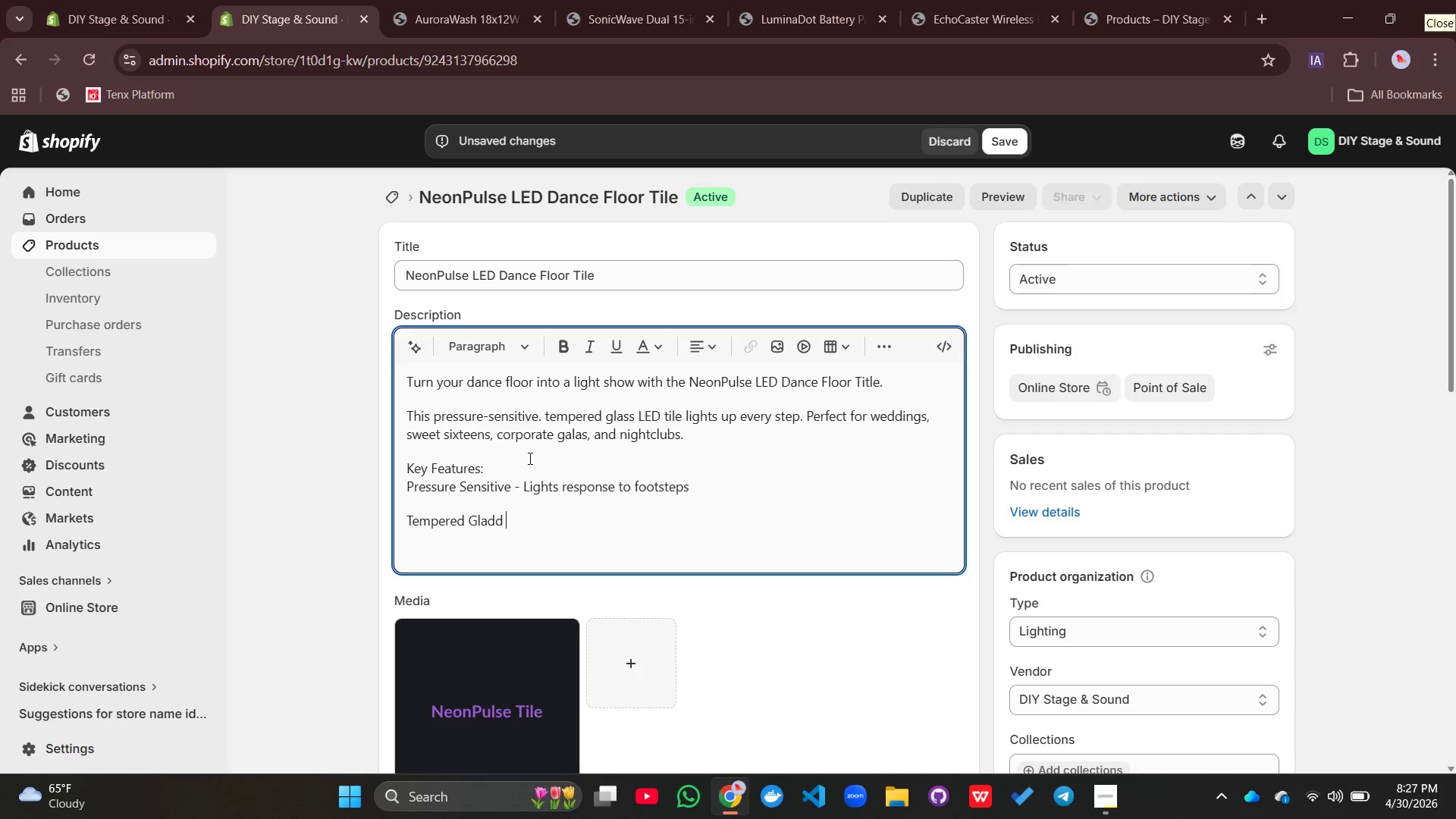 
key(Control+Backspace)
 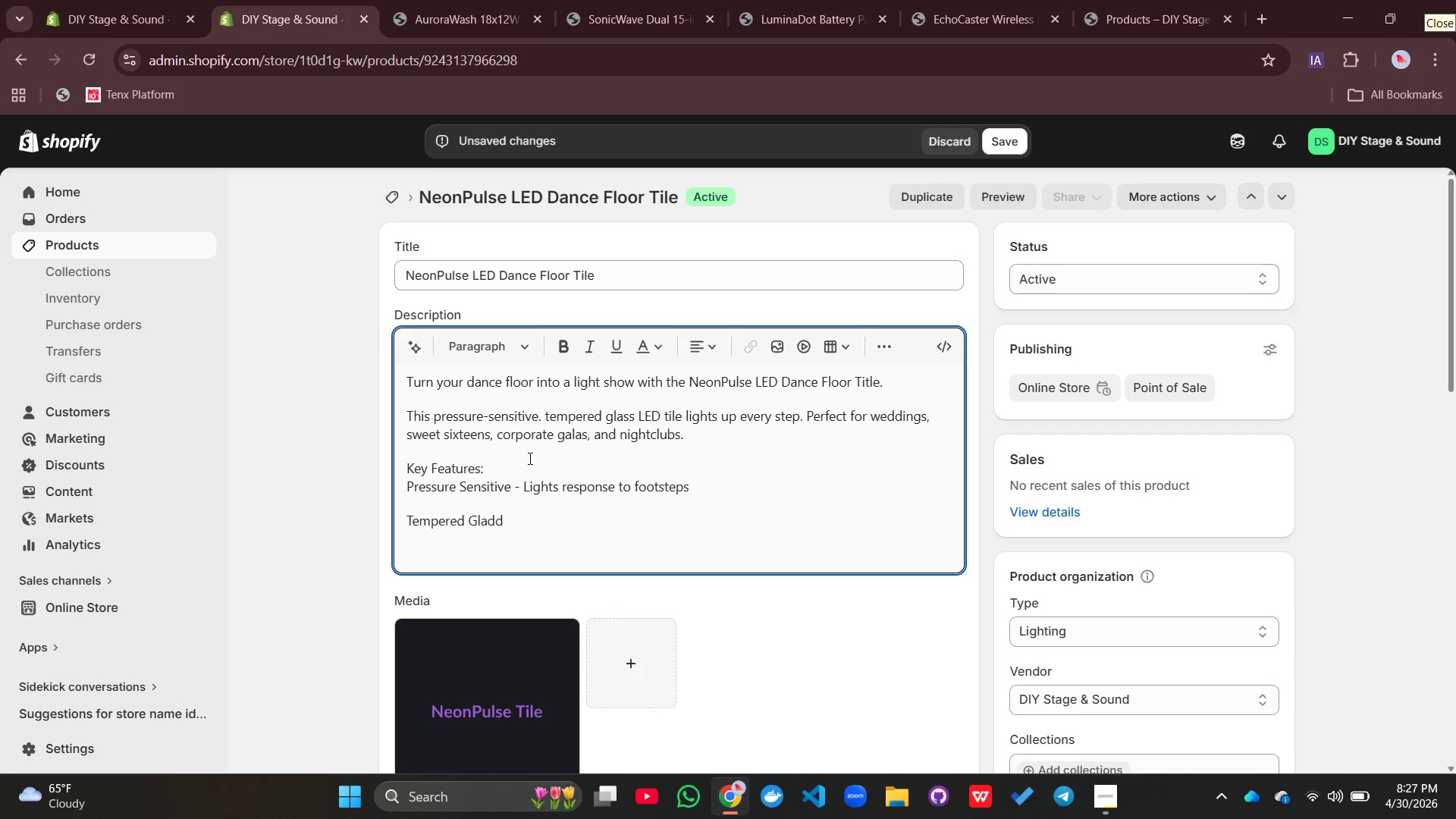 
key(Control+Backspace)
 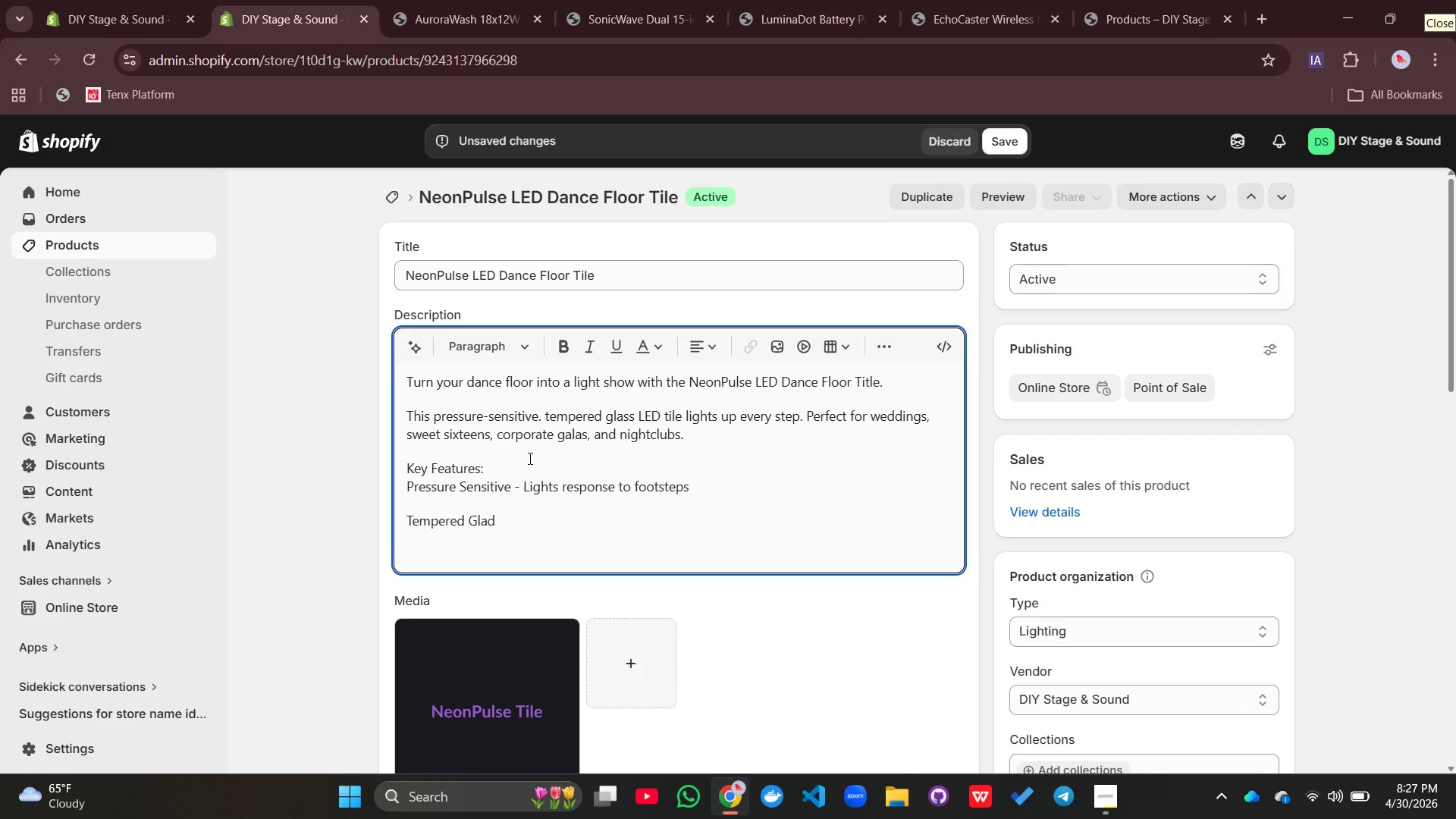 
key(Control+Backspace)
 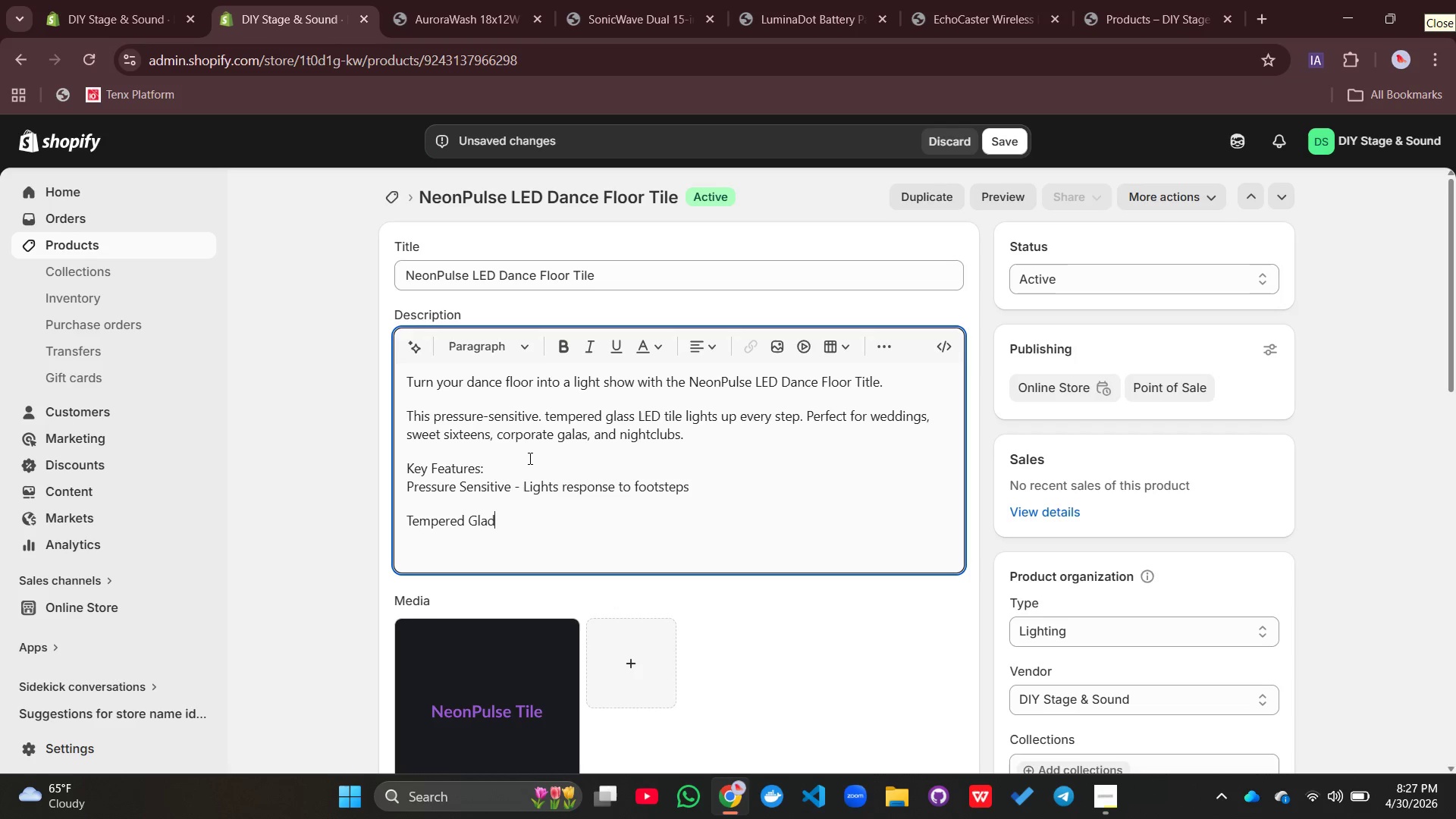 
key(Control+D)
 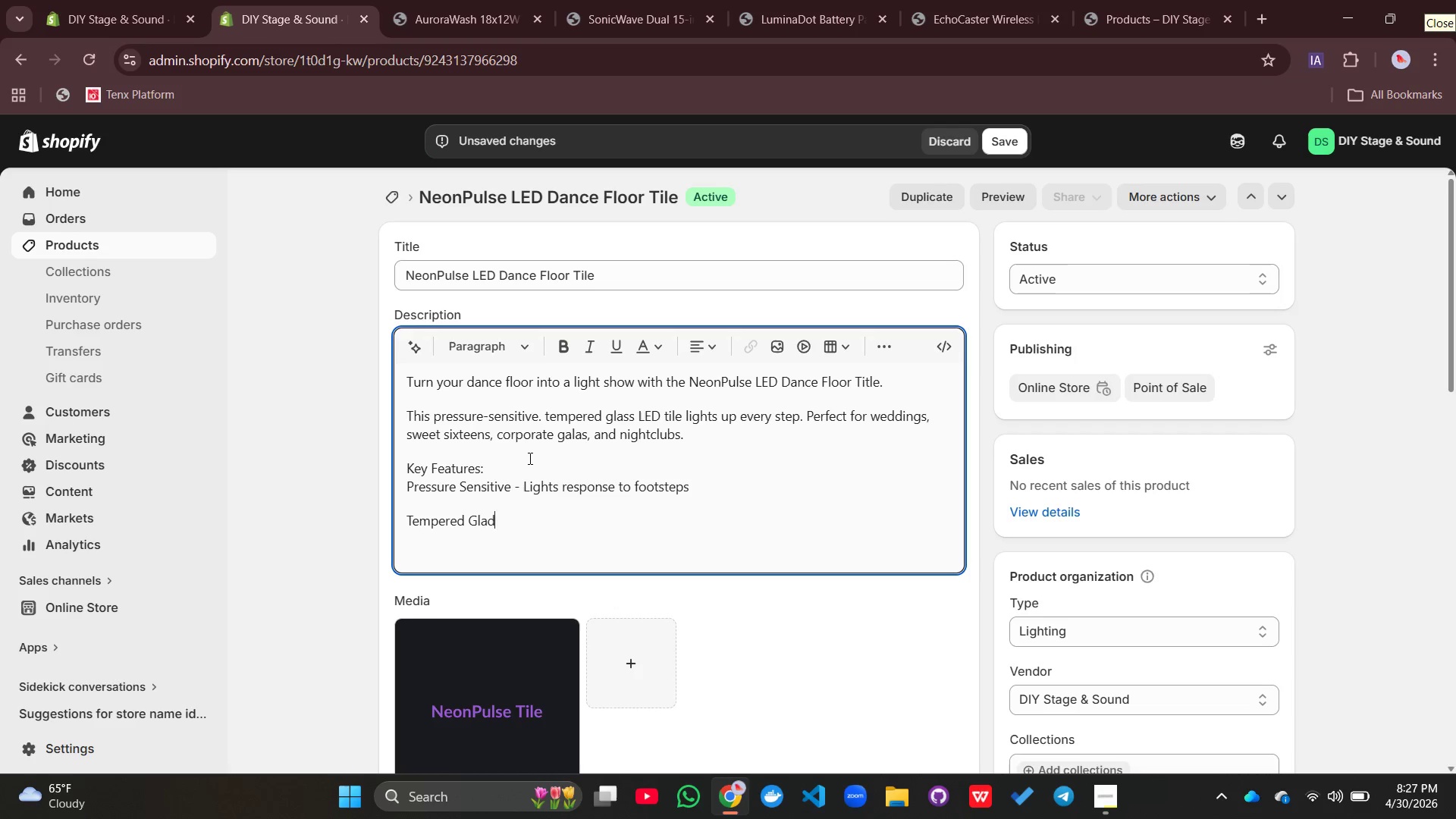 
key(Control+D)
 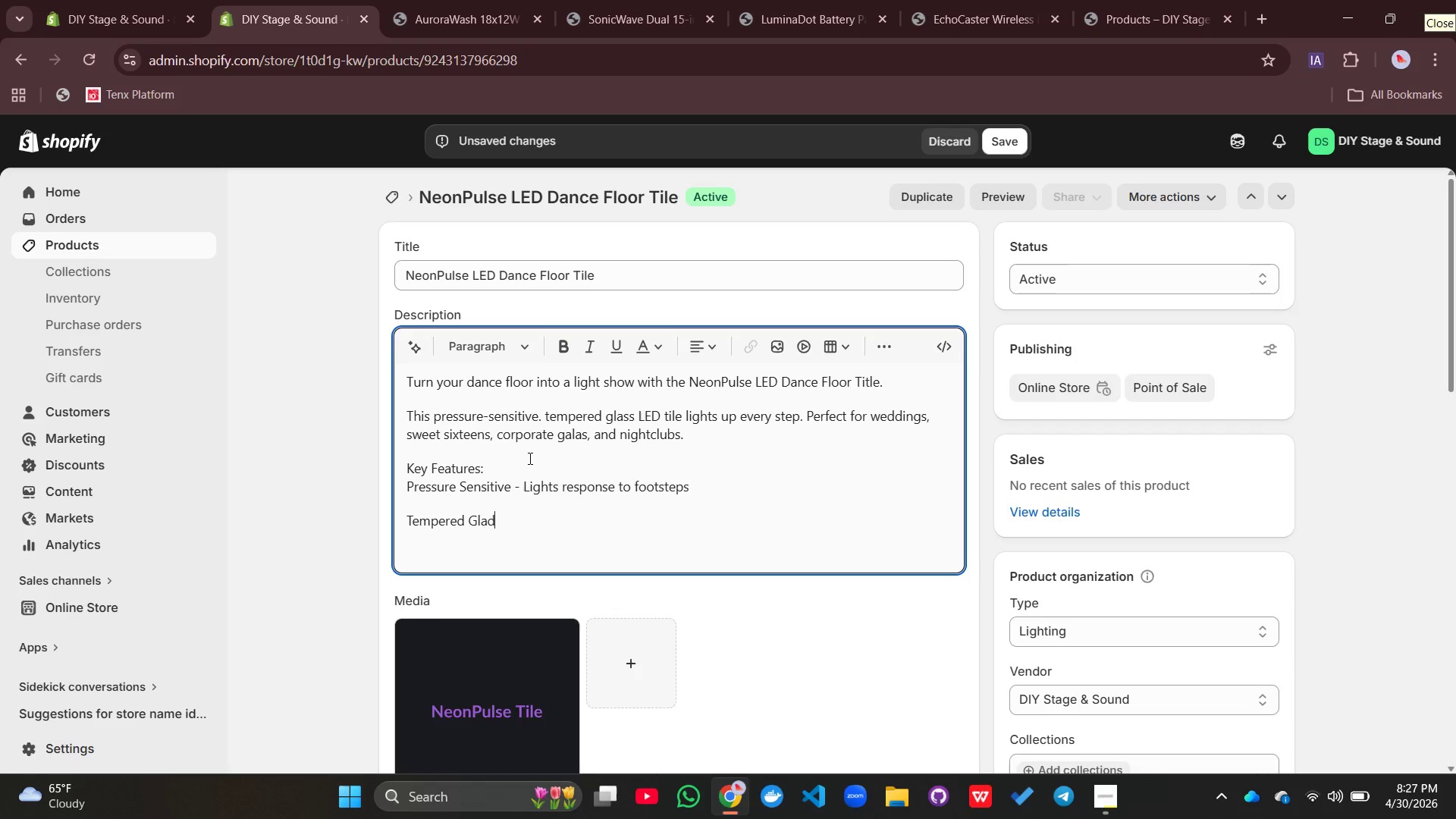 
key(Control+Backspace)
 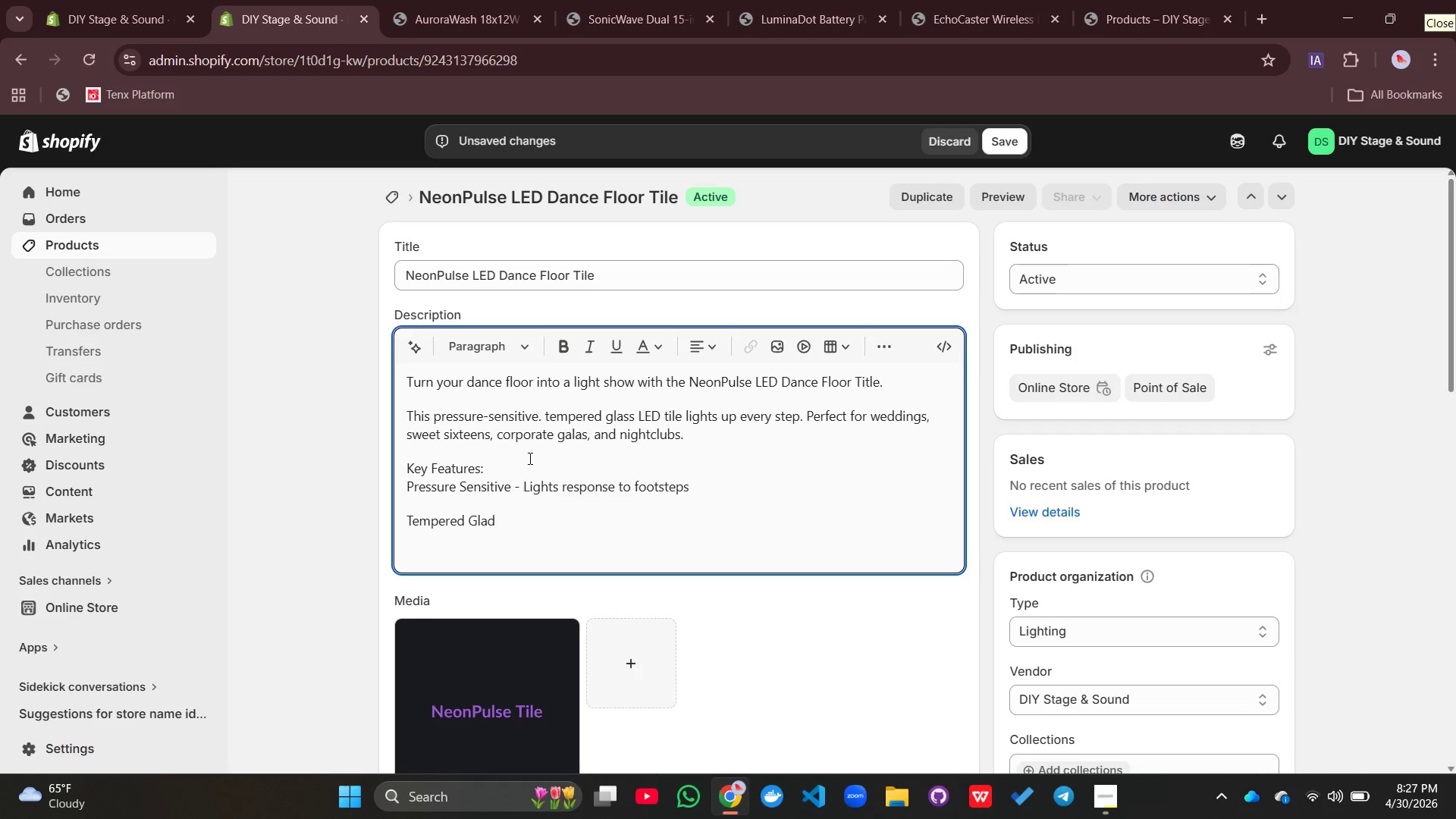 
key(Control+Backspace)
 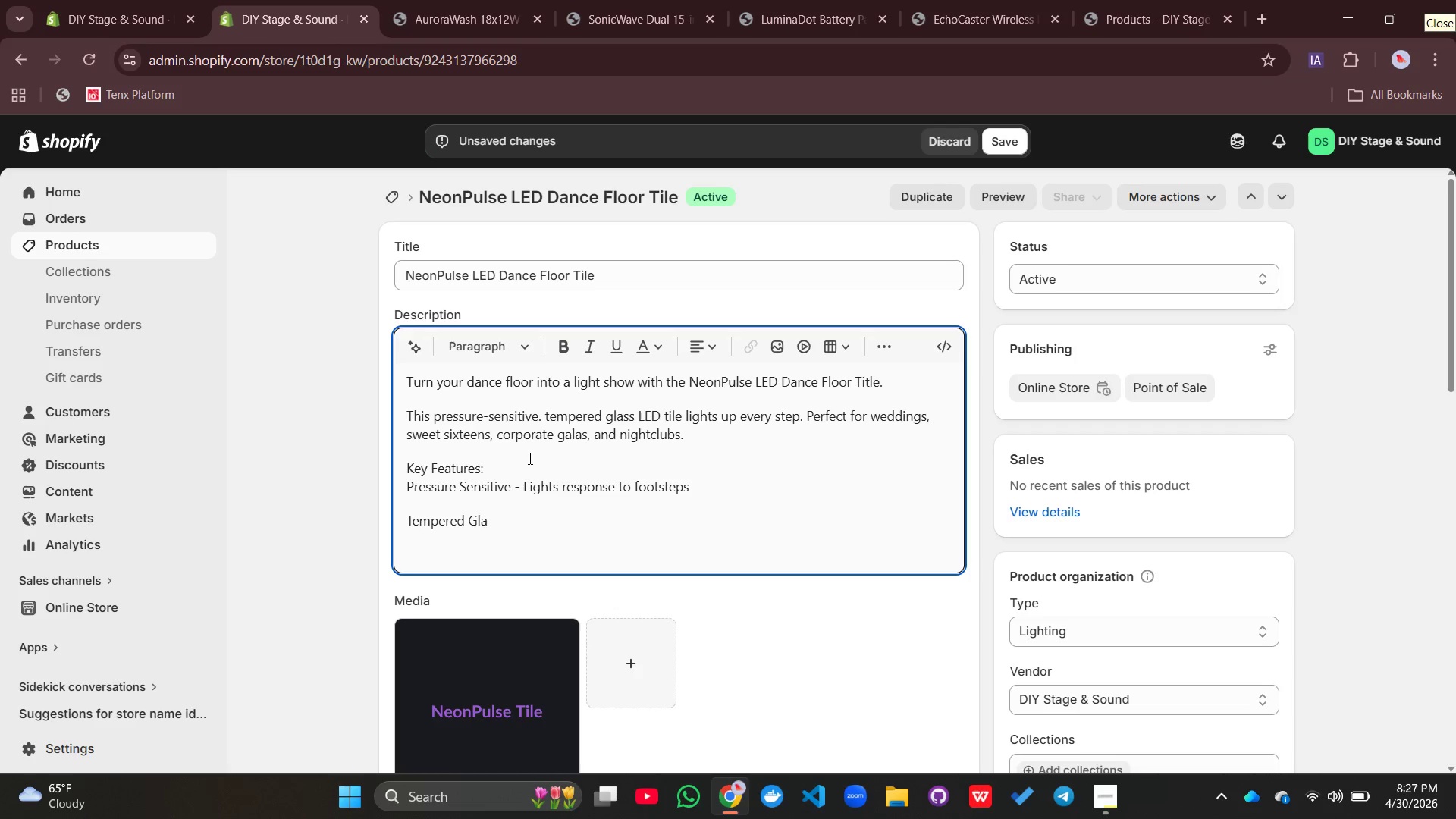 
key(Control+S)
 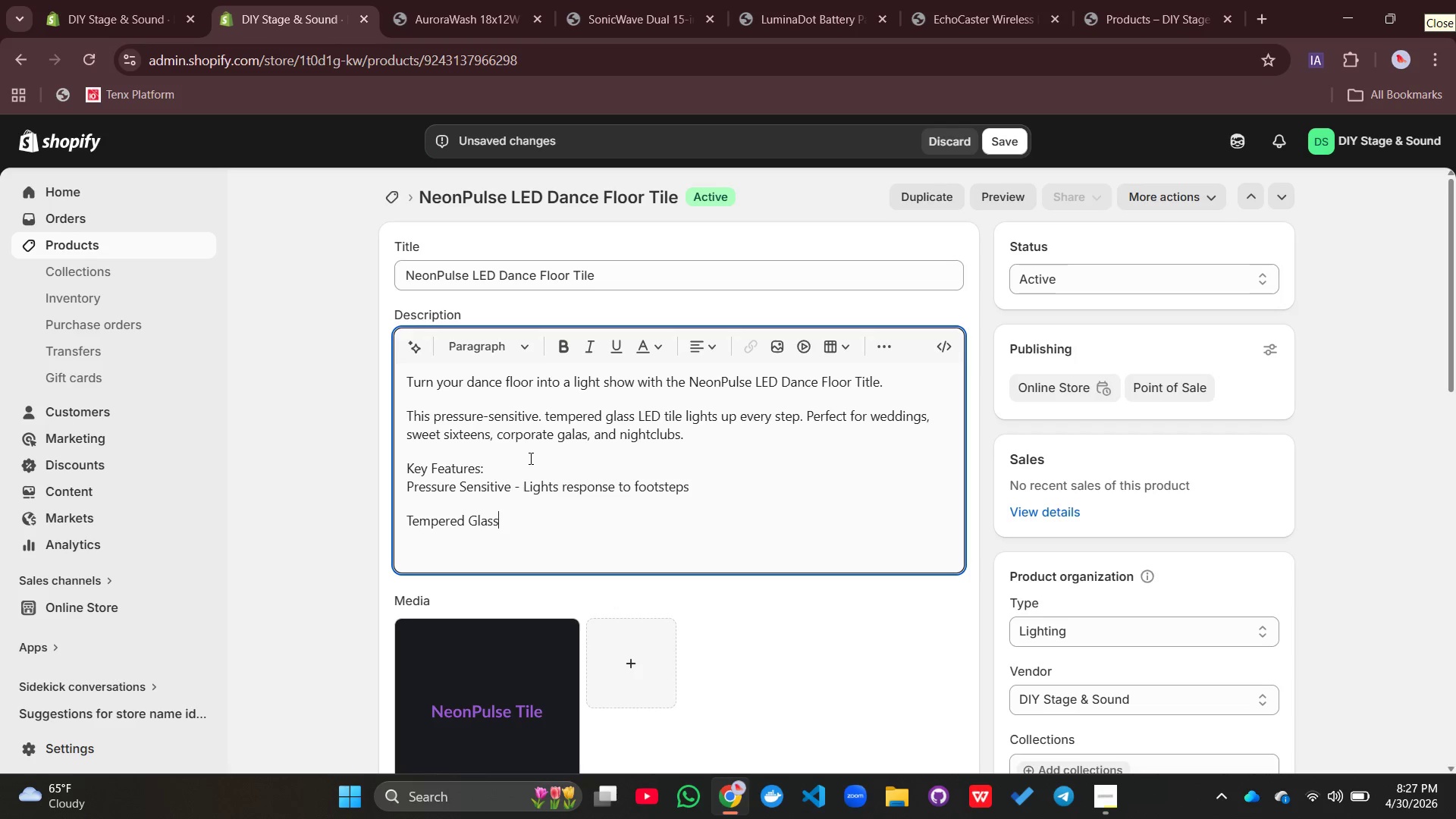 
key(Control+S)
 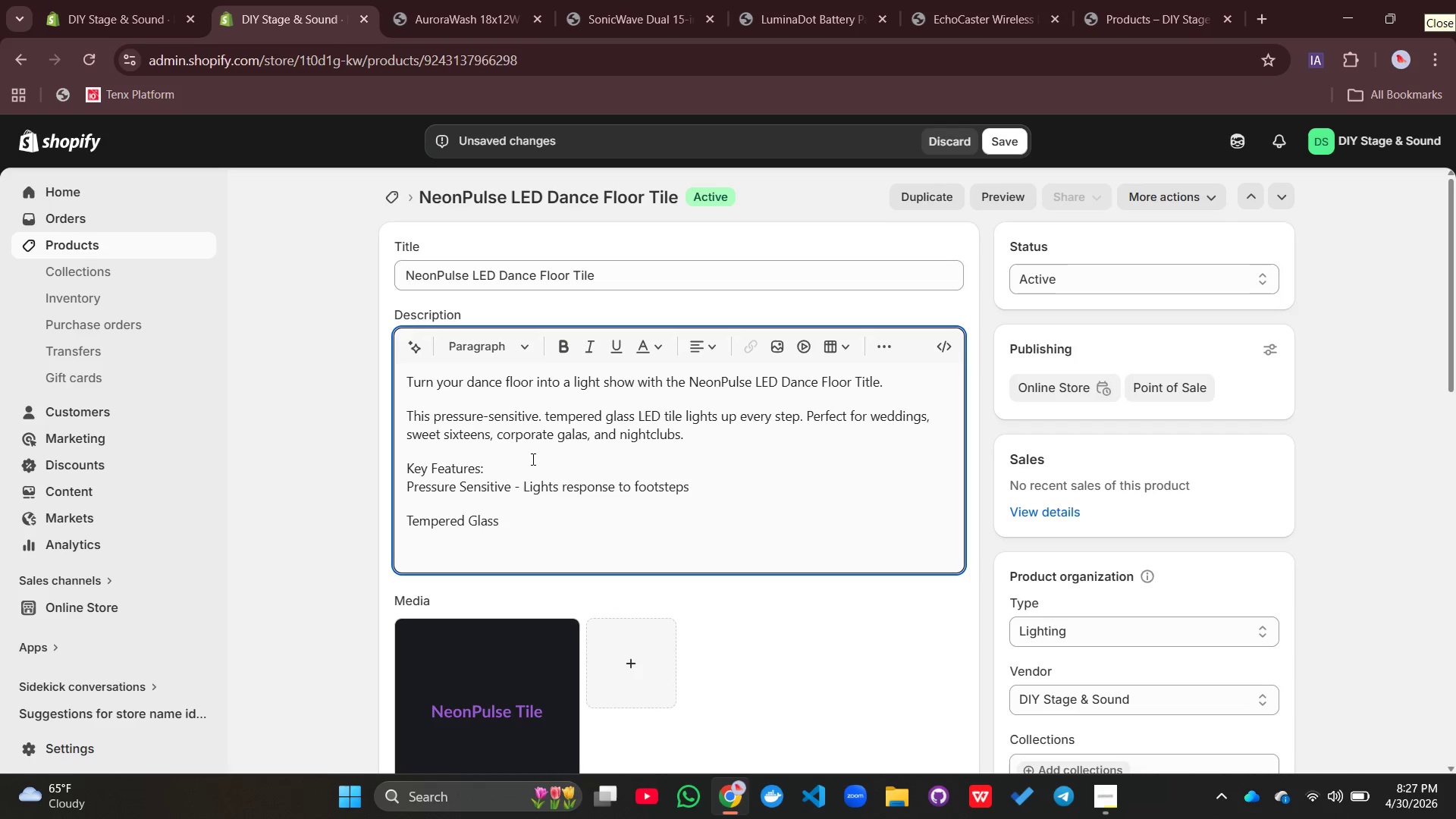 
key(Control+Minus)
 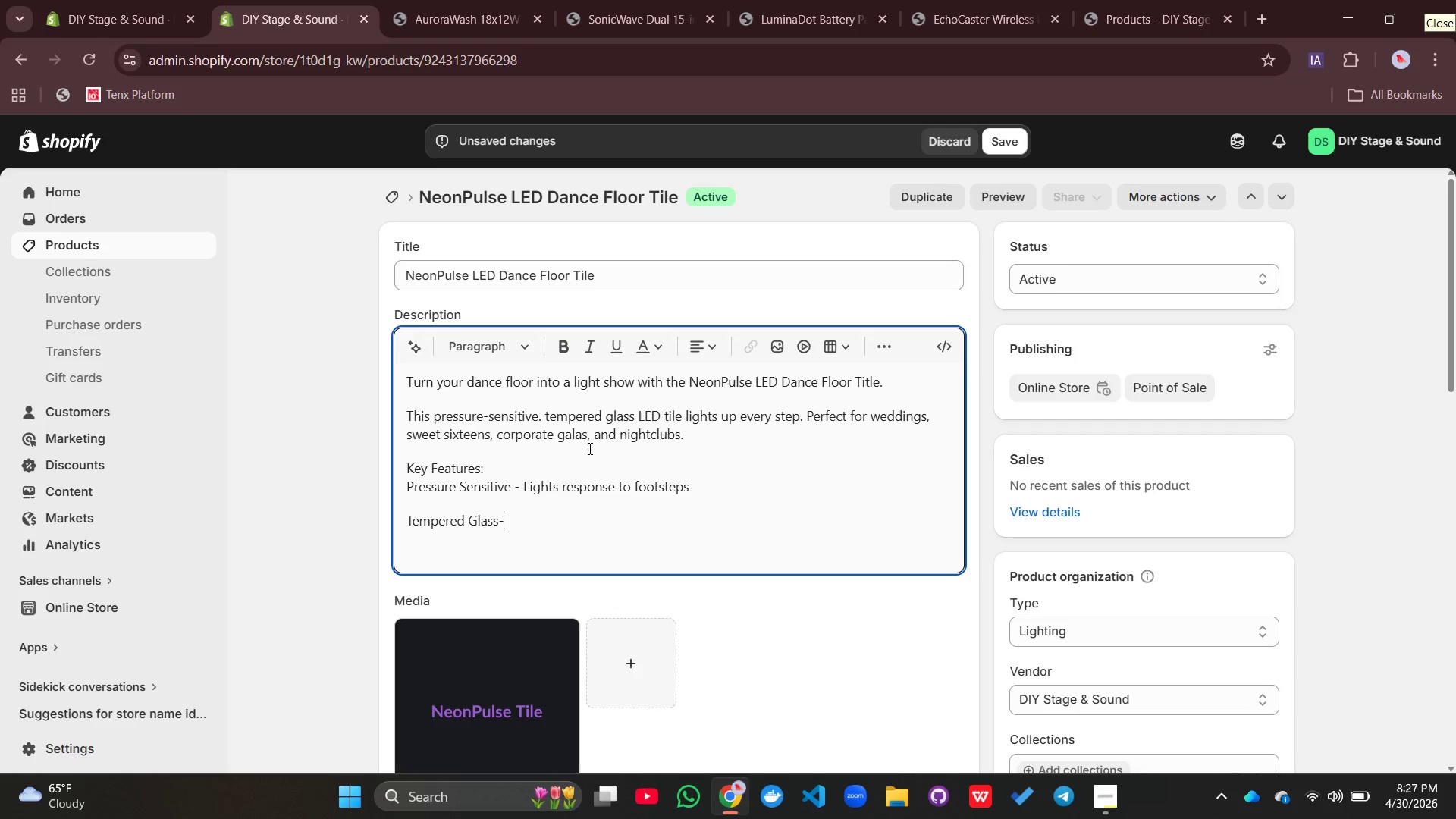 
key(Control+Space)
 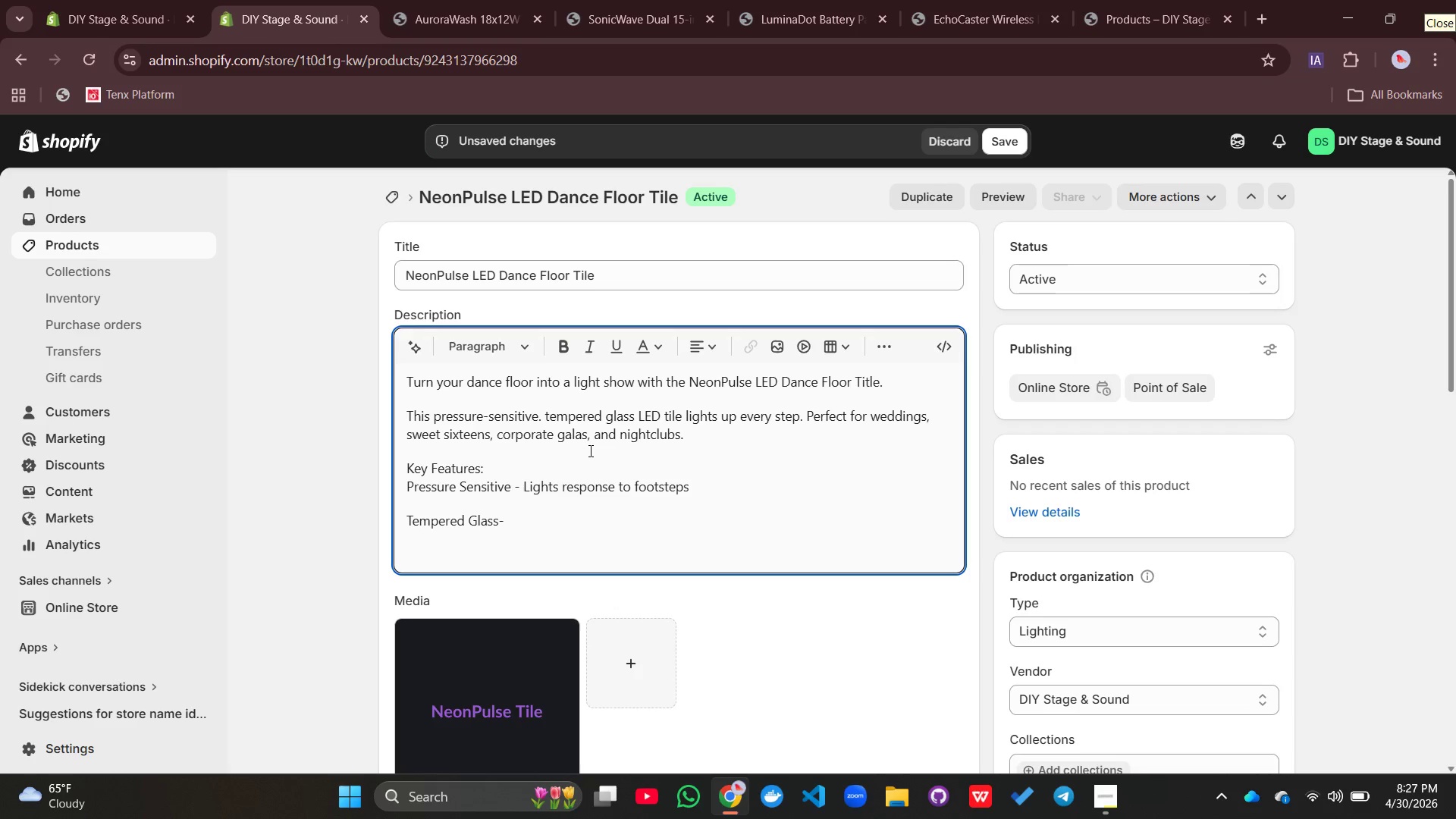 
key(Control+Shift+ShiftLeft)
 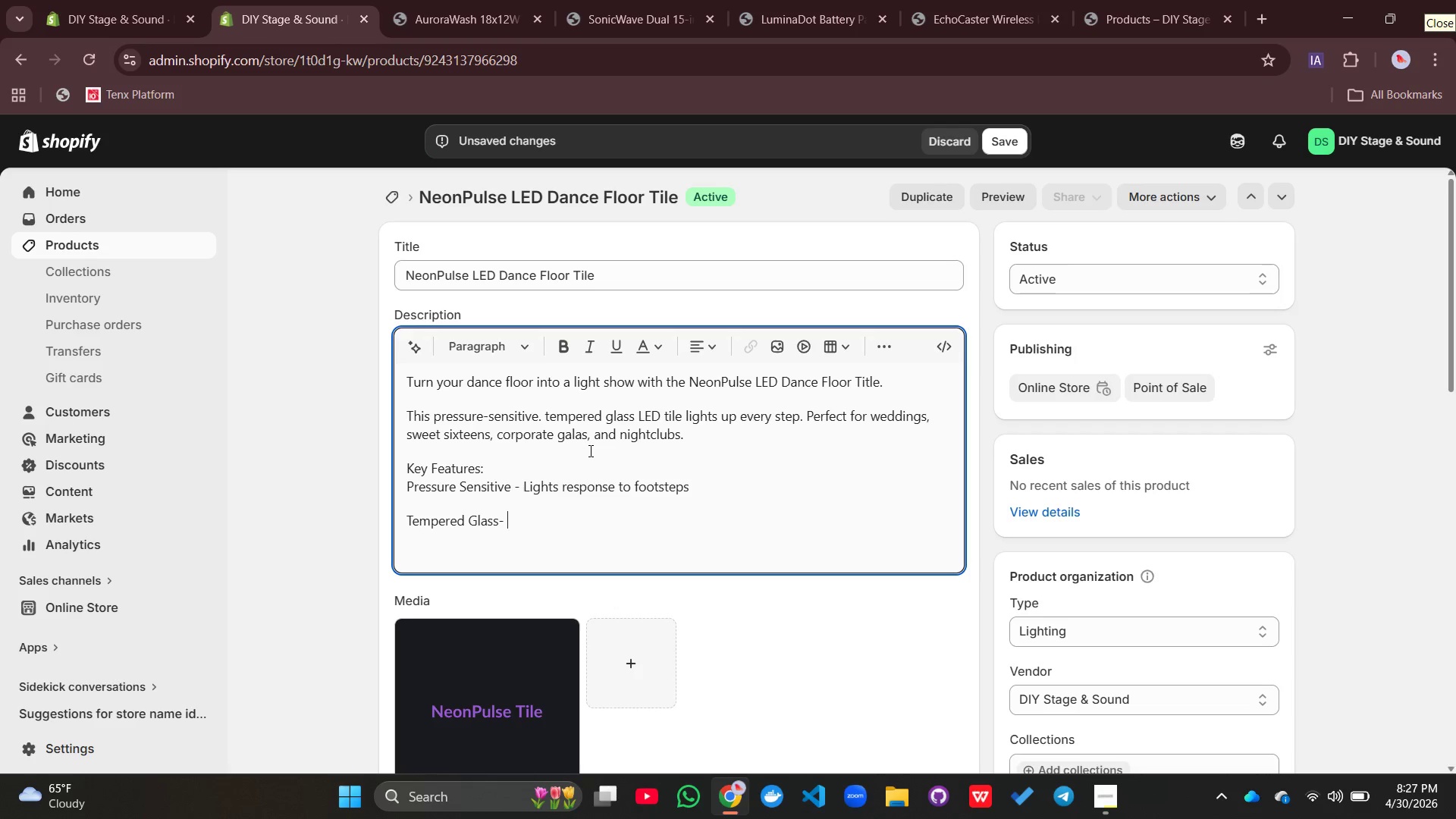 
key(Control+Shift+S)
 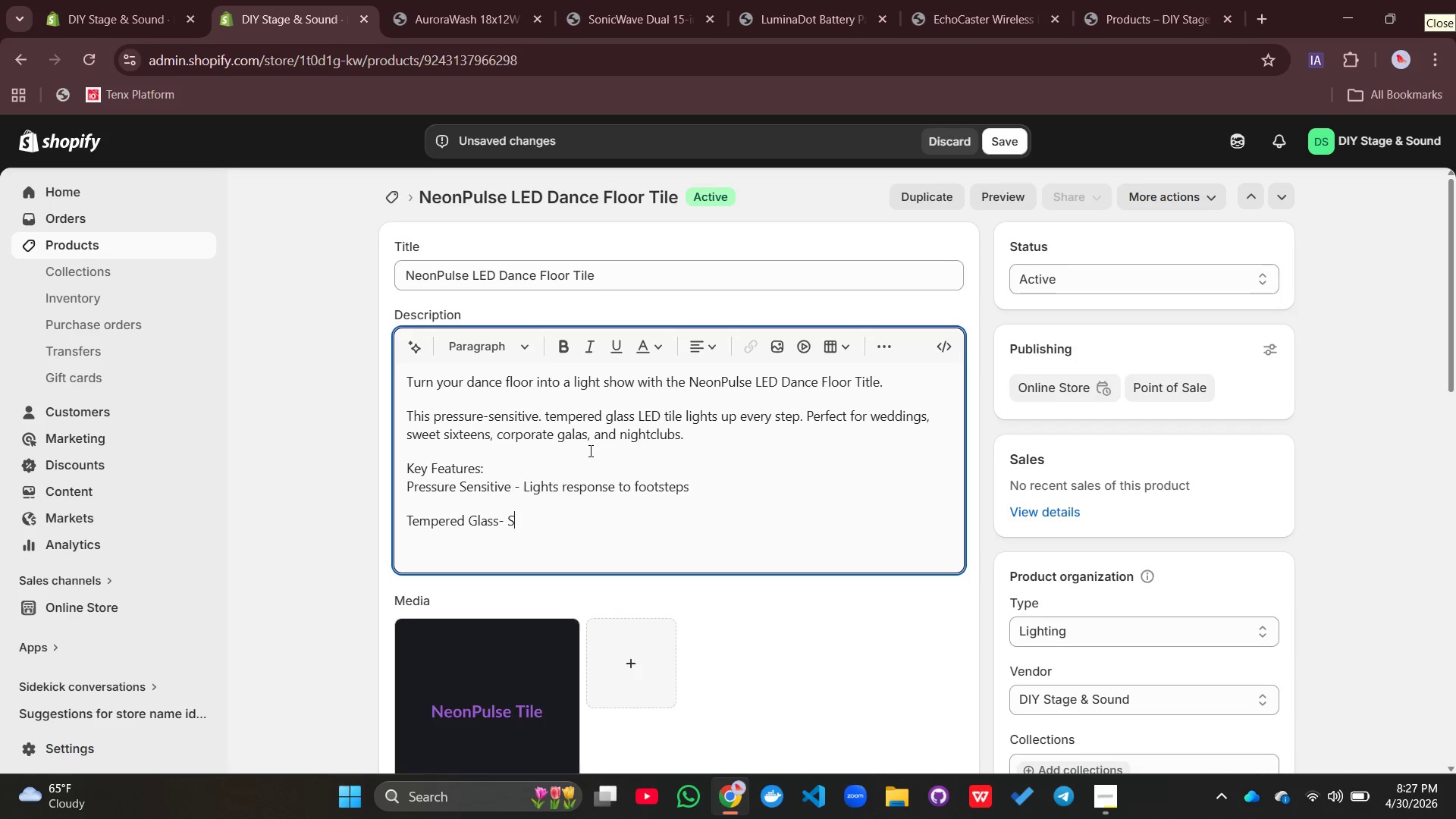 
key(Control+A)
 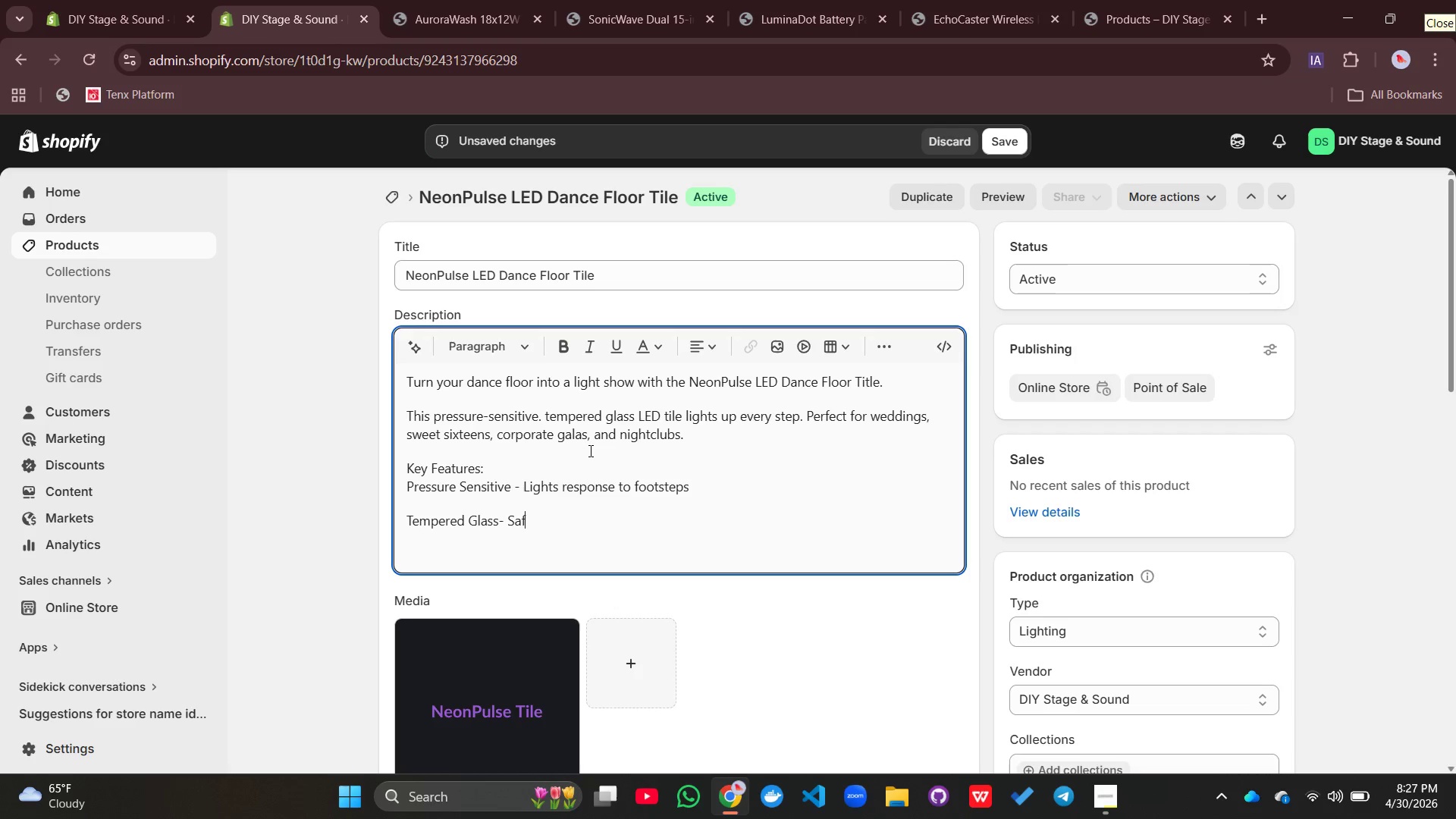 
key(Control+F)
 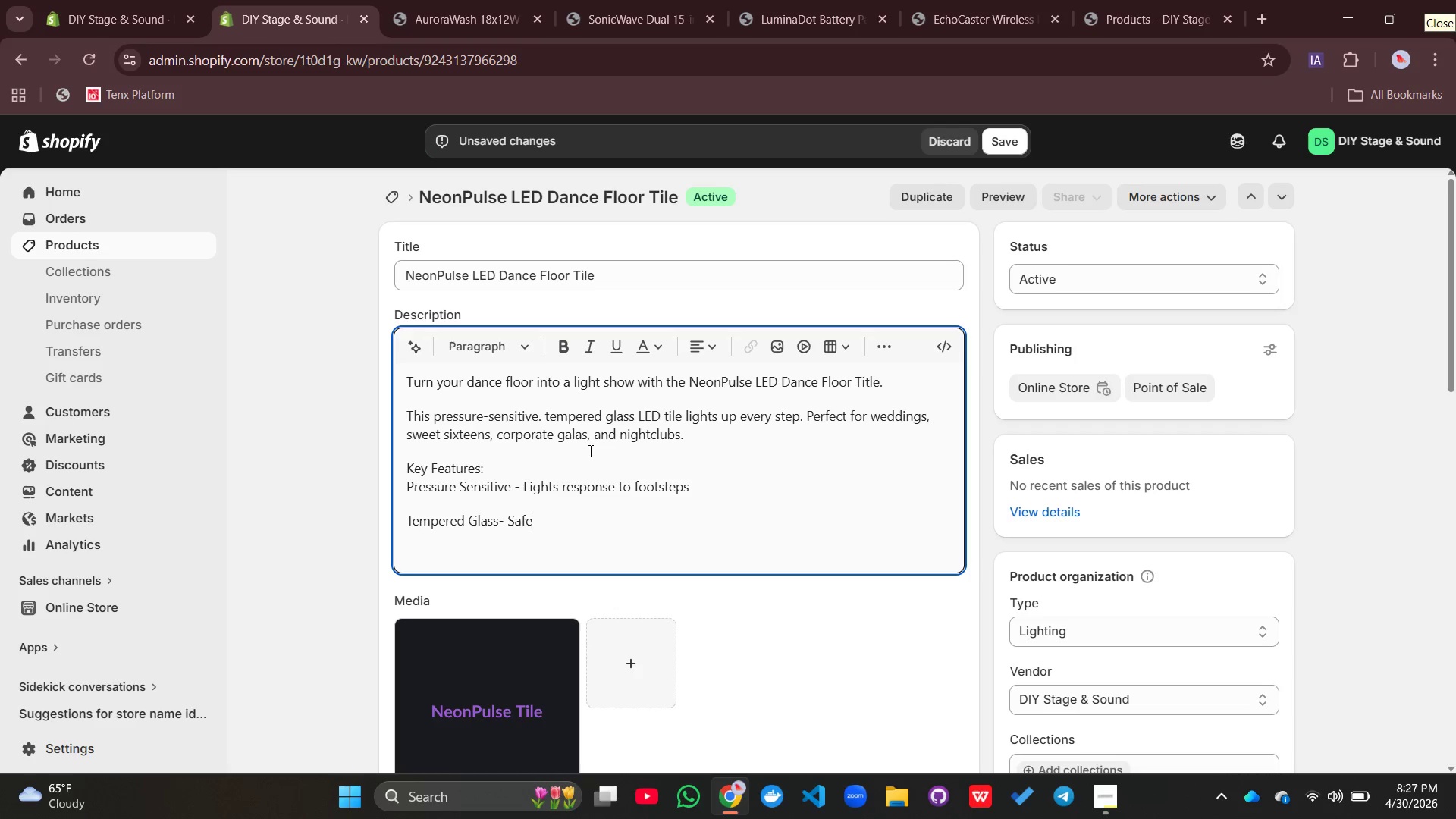 
key(Control+E)
 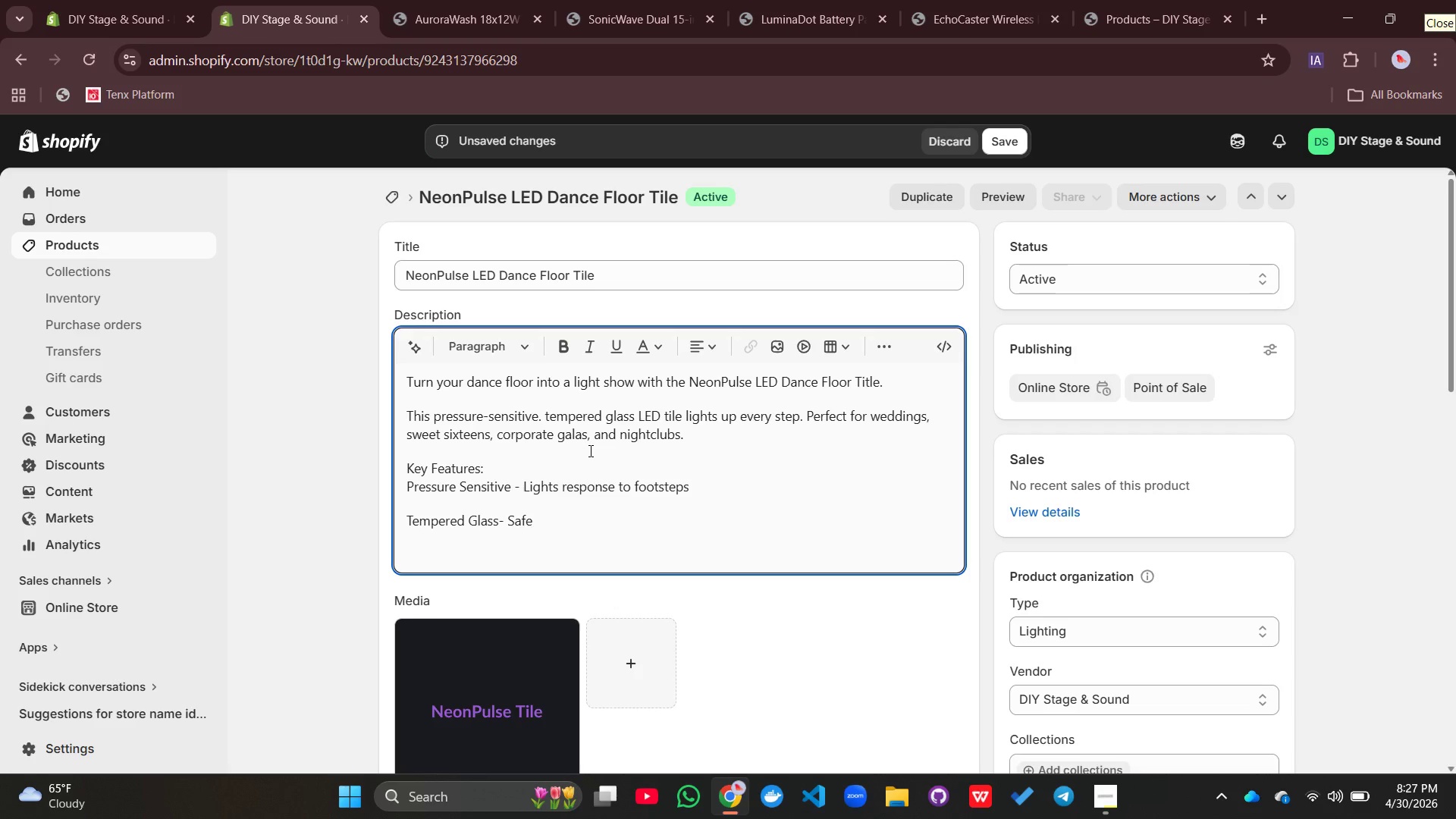 
key(Control+Space)
 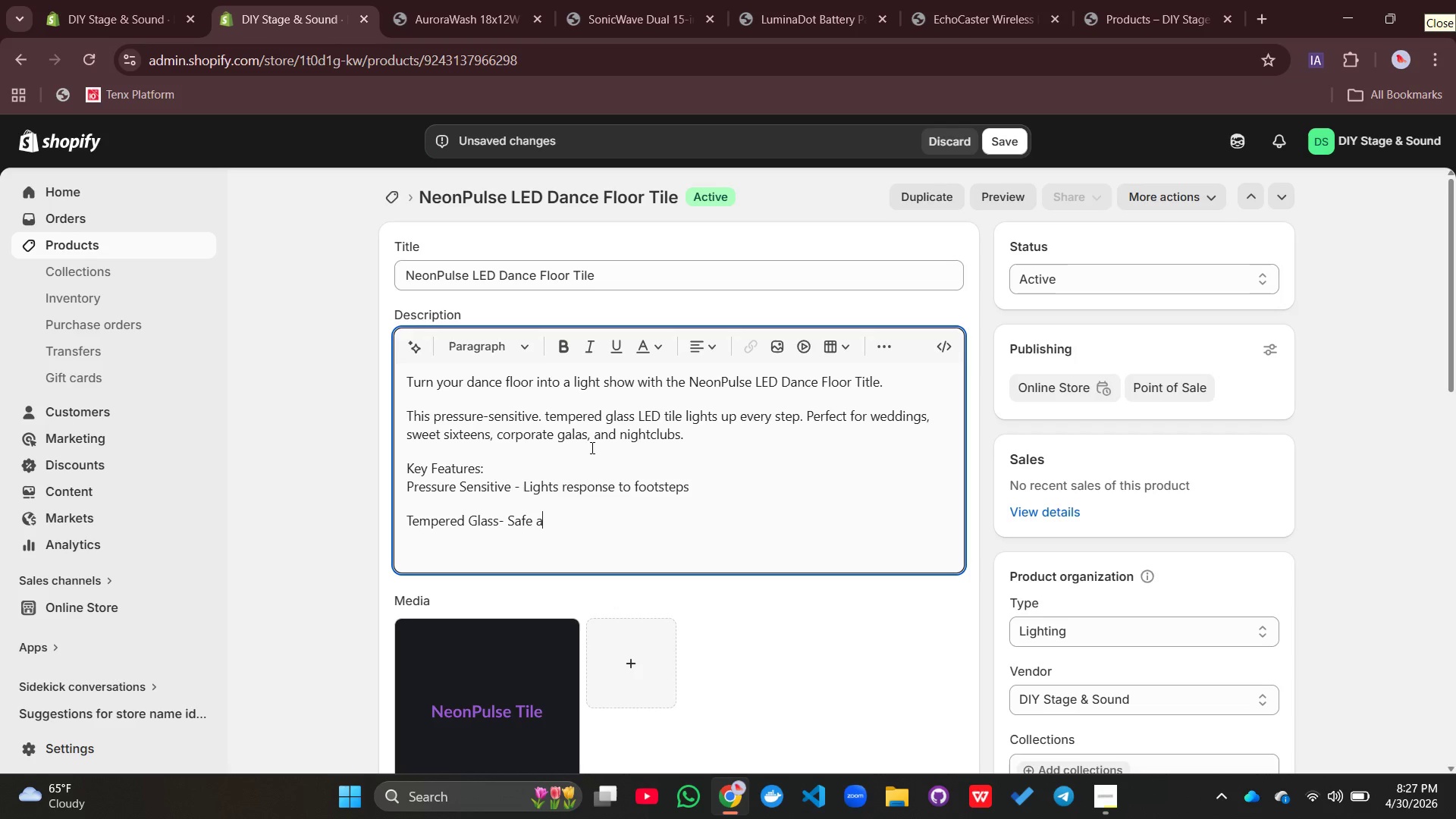 
key(Control+A)
 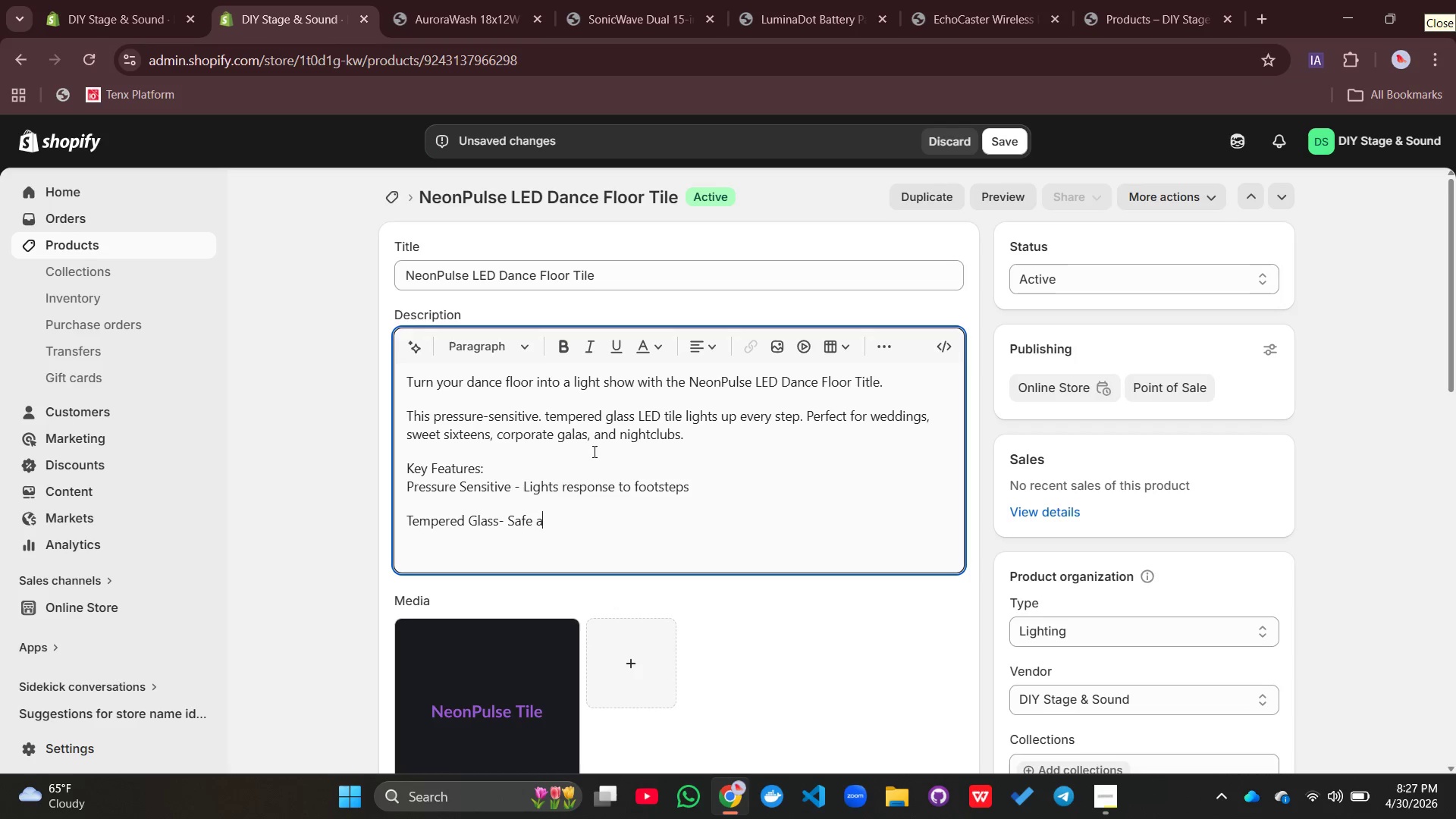 
key(Control+N)
 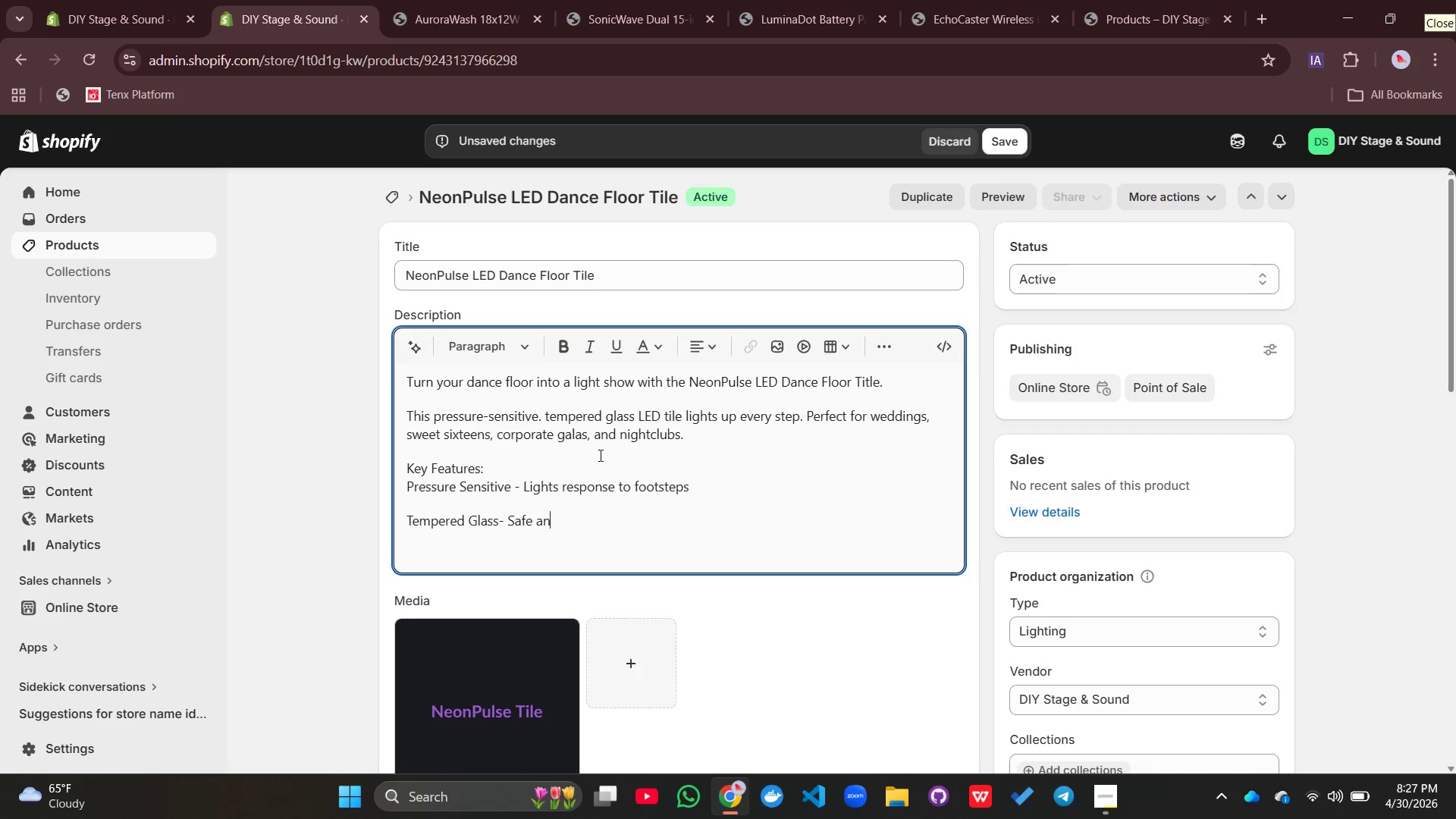 
key(Control+D)
 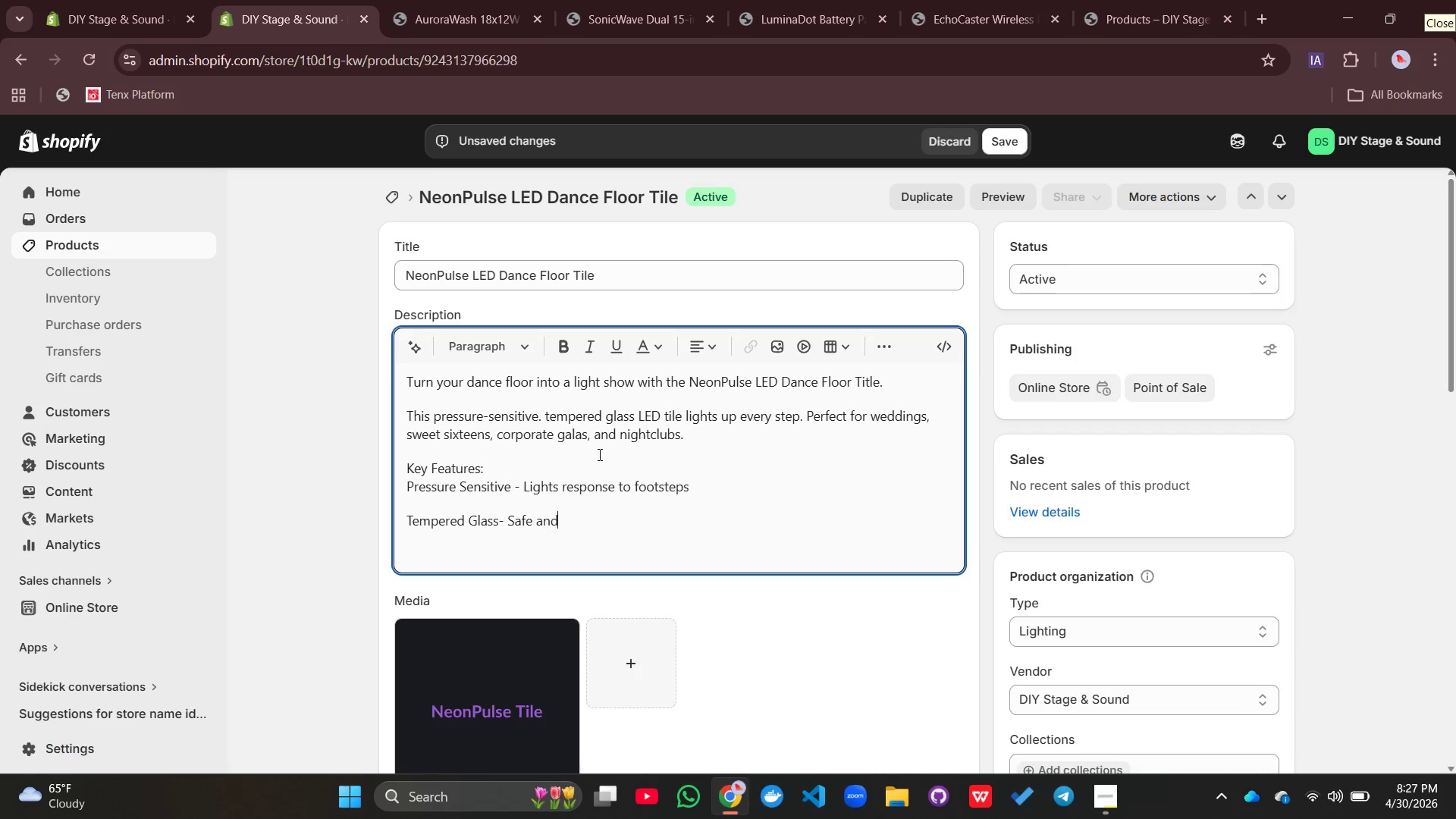 
key(Control+Space)
 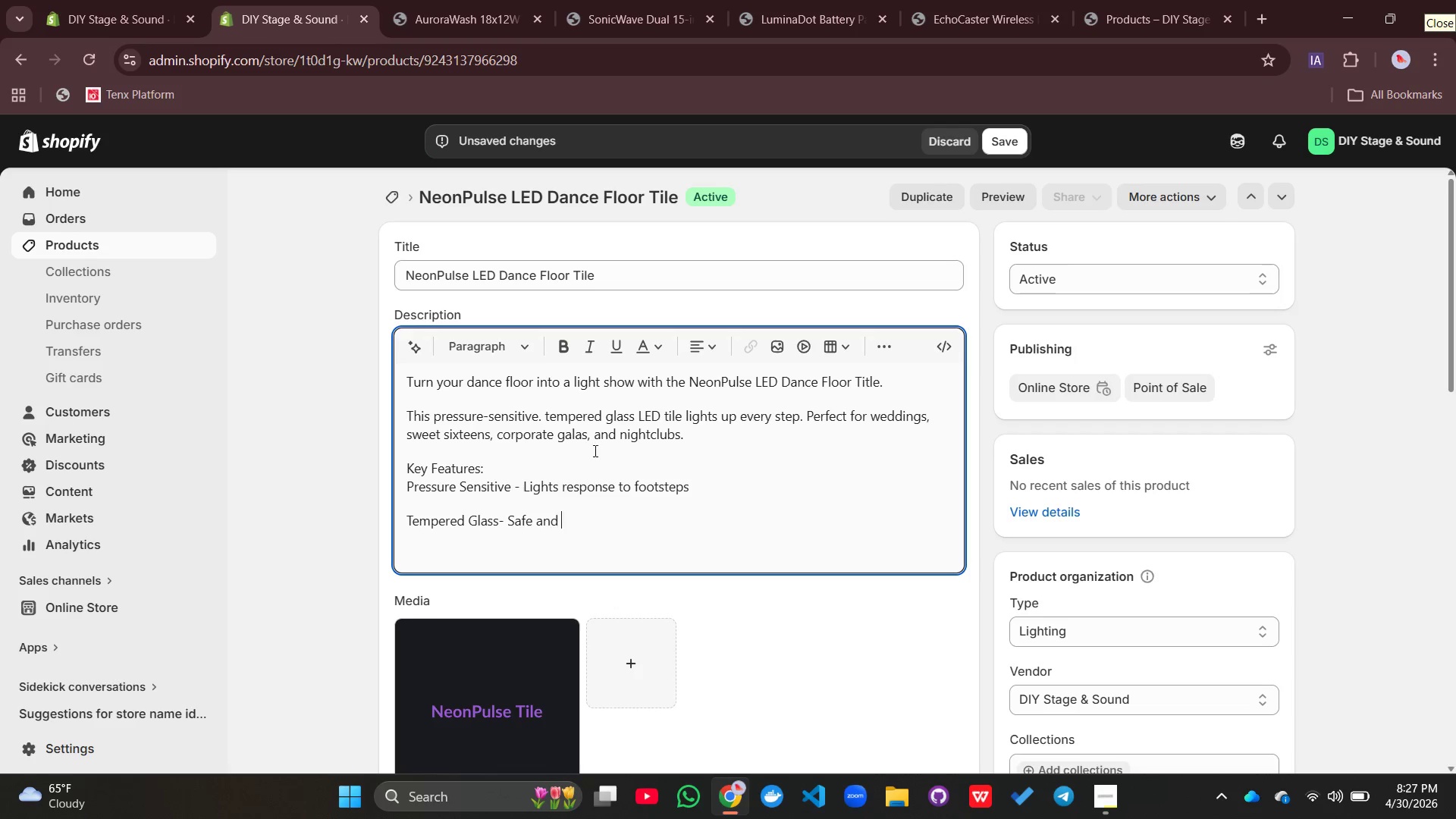 
key(Control+D)
 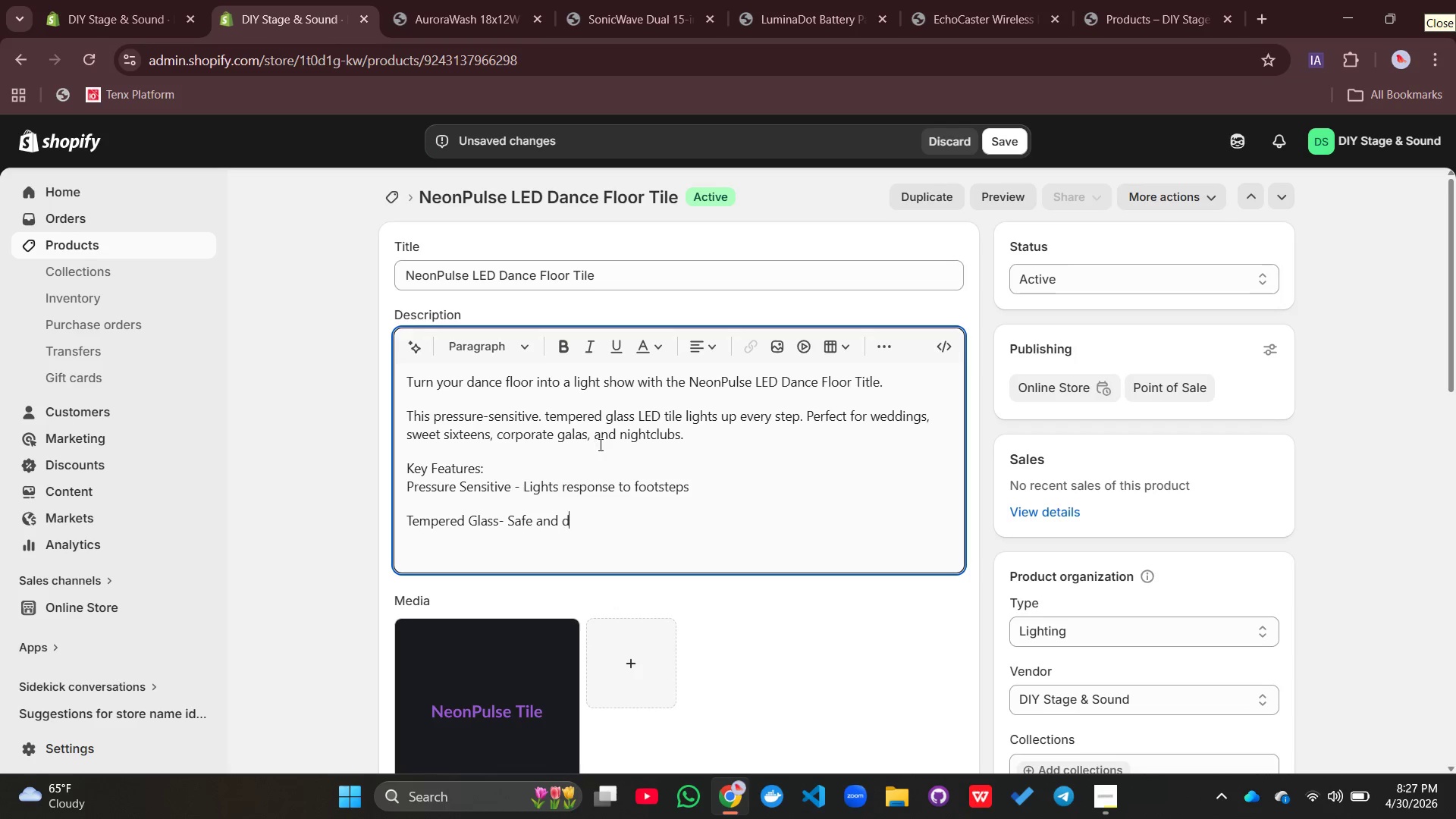 
key(Control+U)
 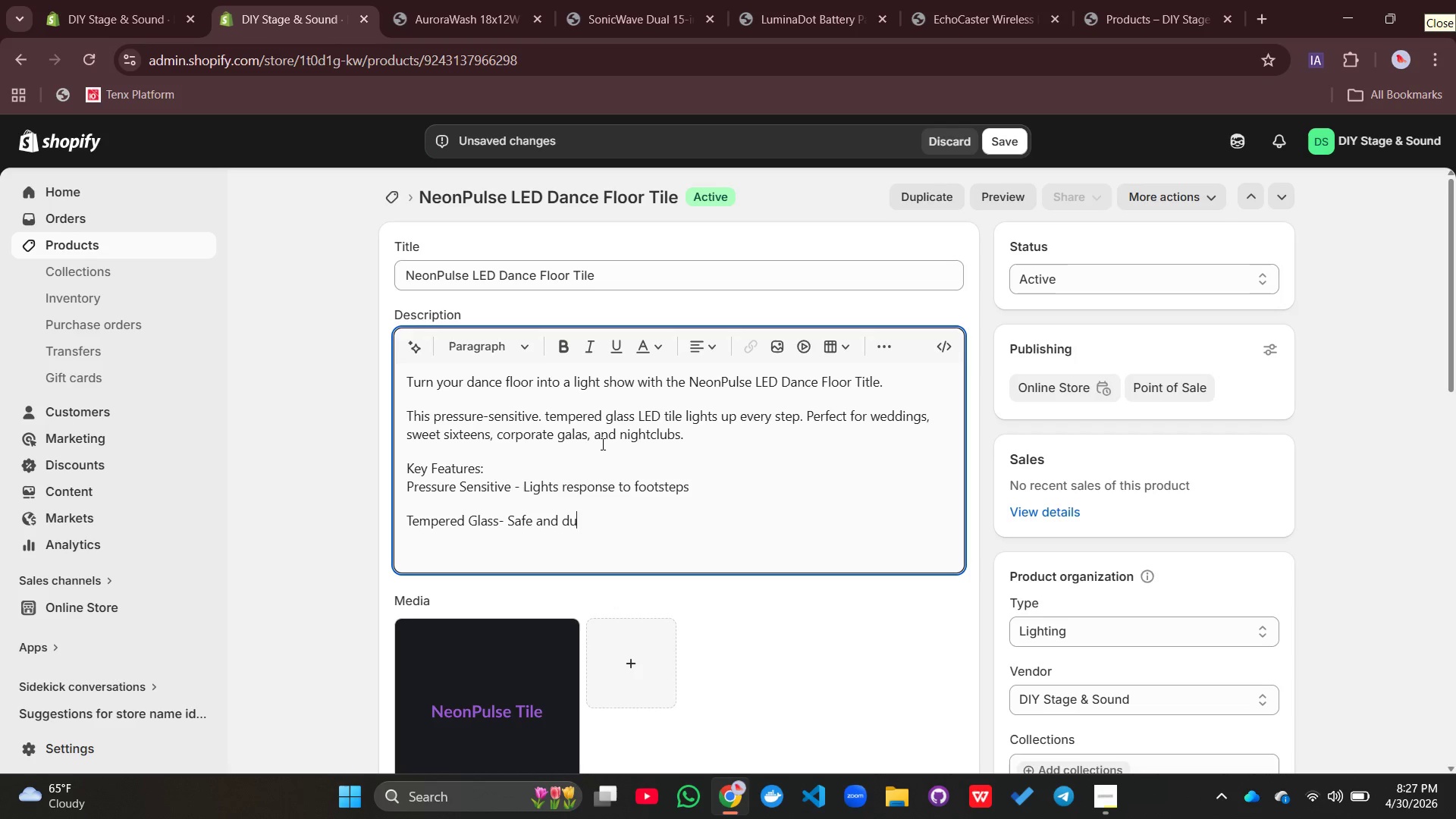 
key(Control+R)
 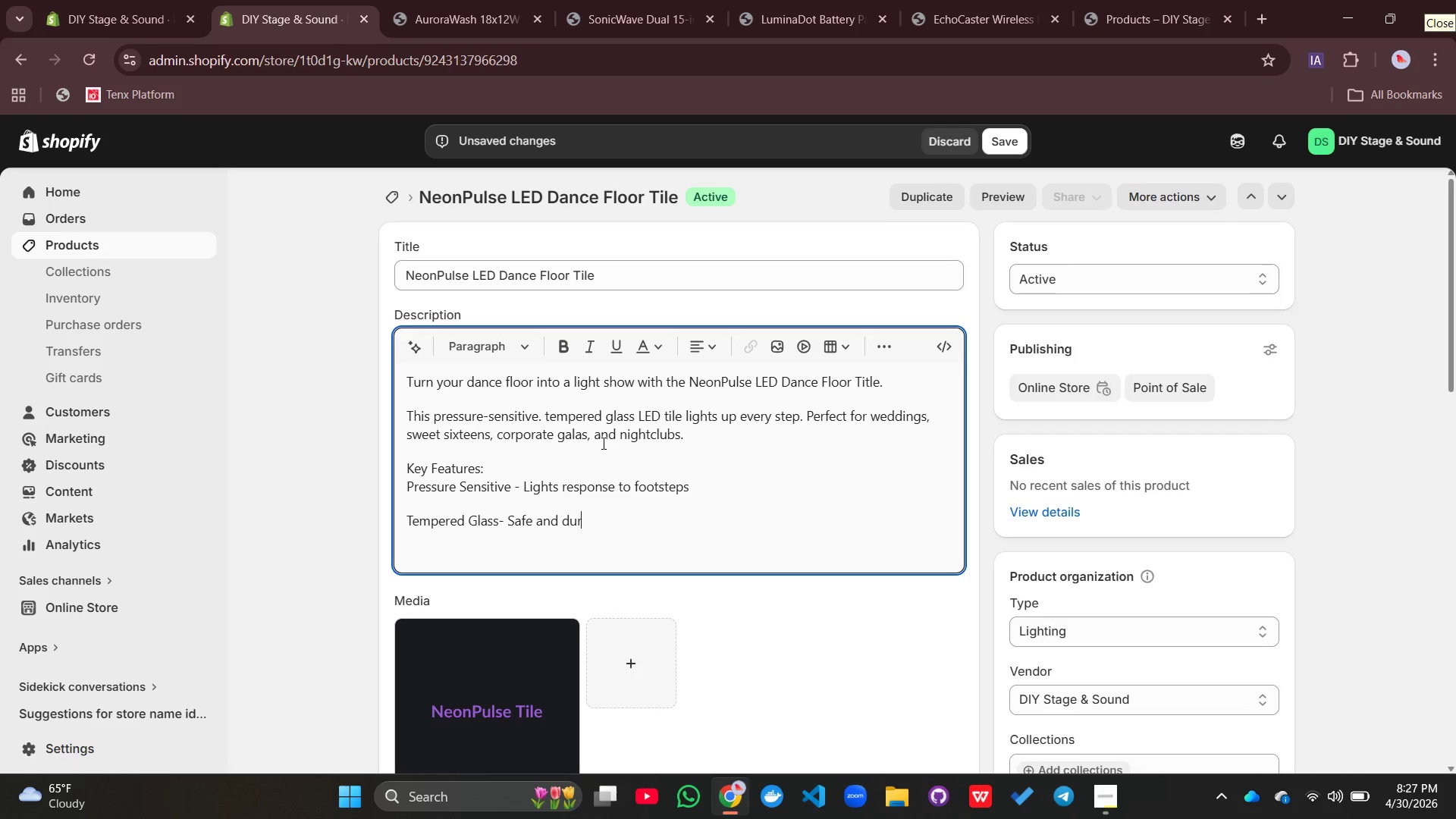 
key(Control+B)
 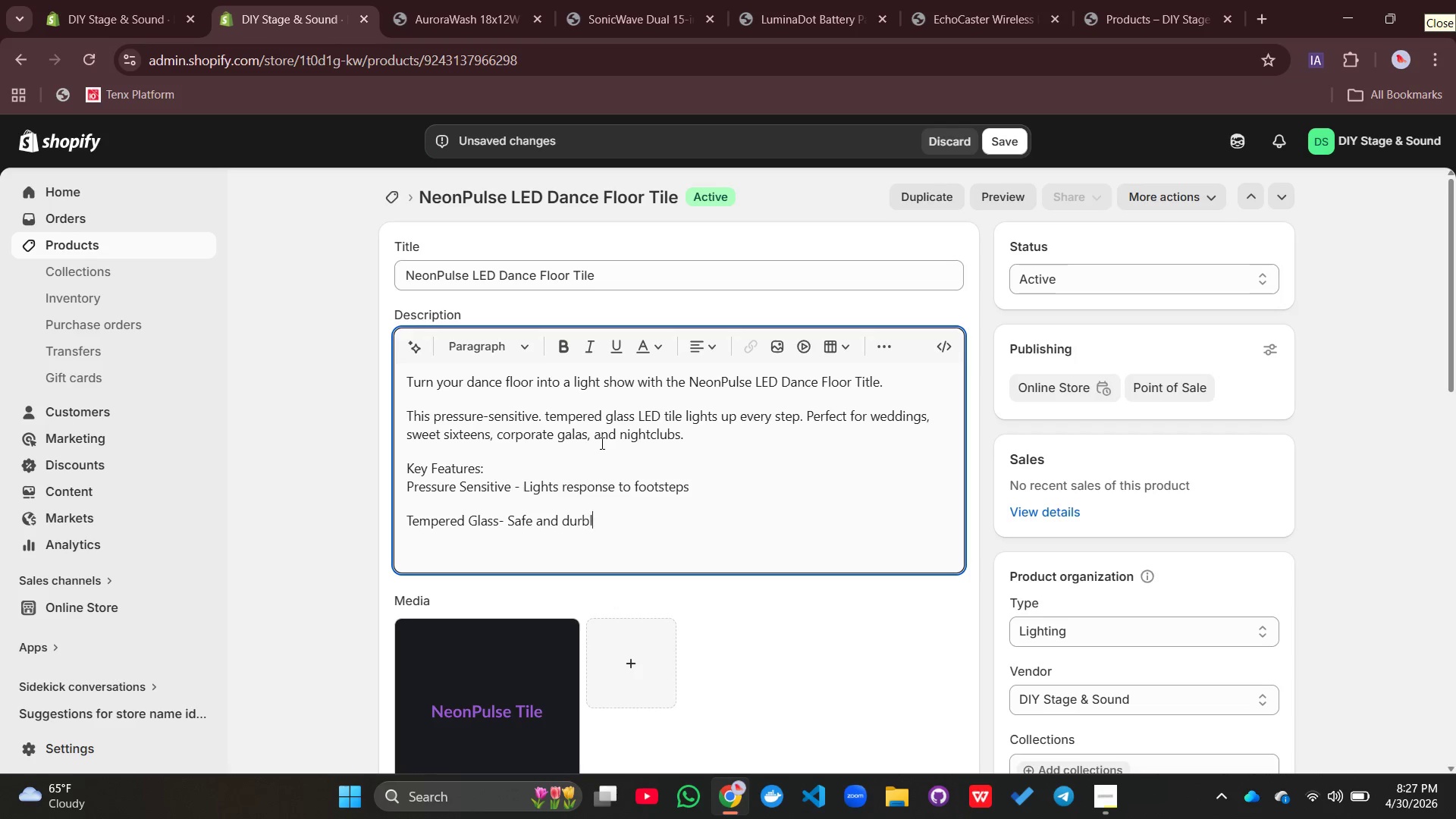 
key(Control+L)
 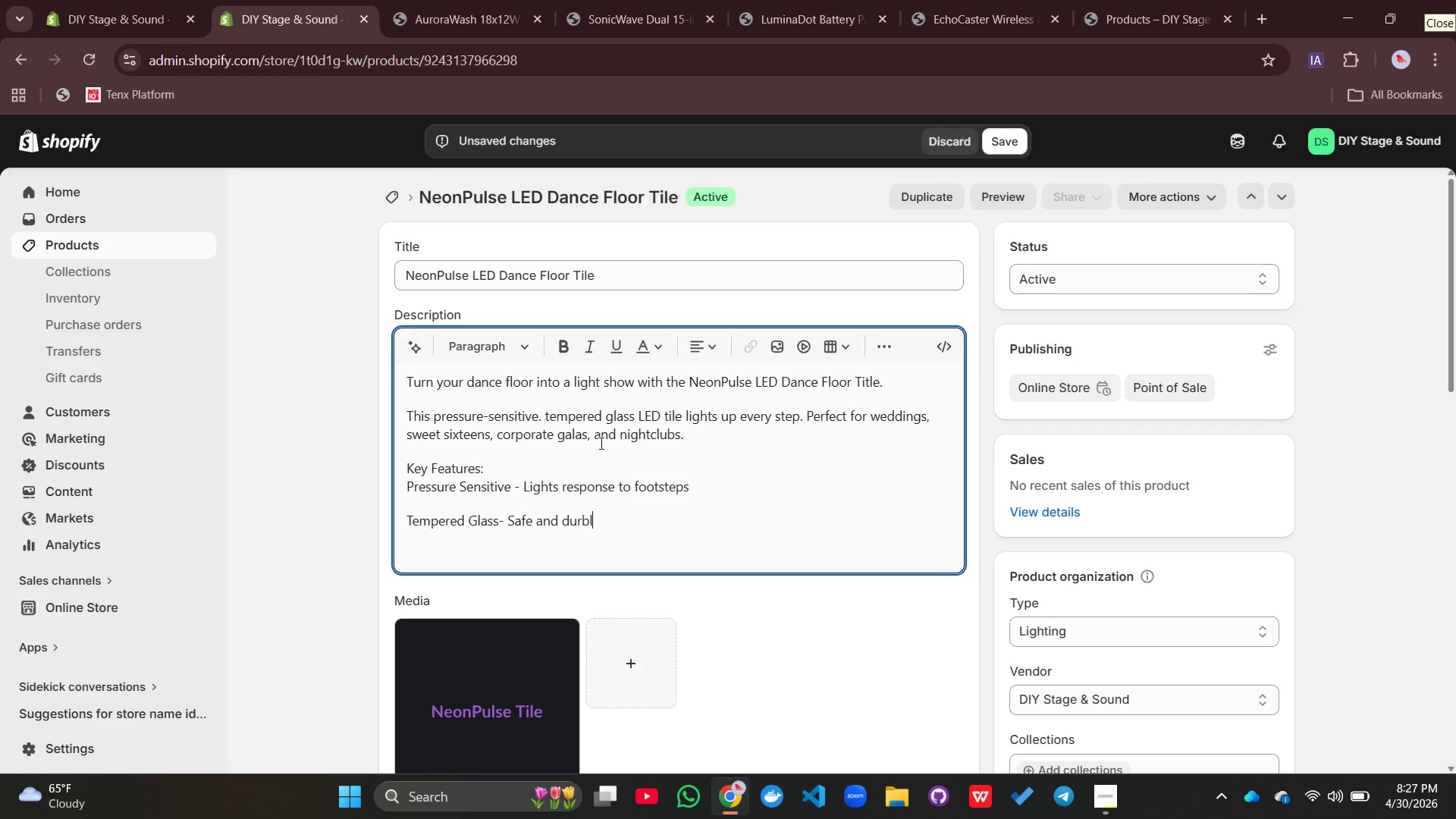 
key(Control+E)
 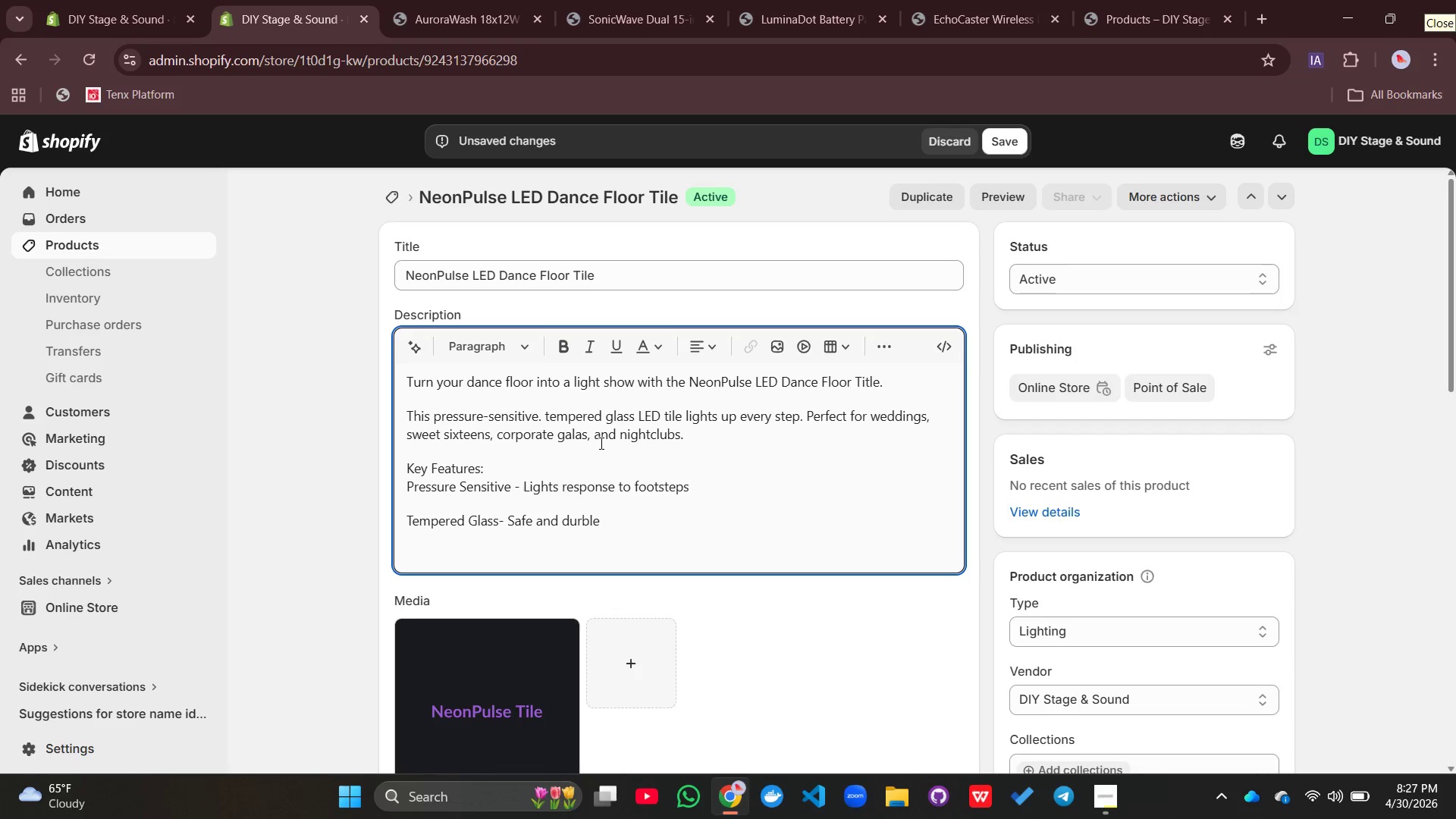 
key(Control+Backspace)
 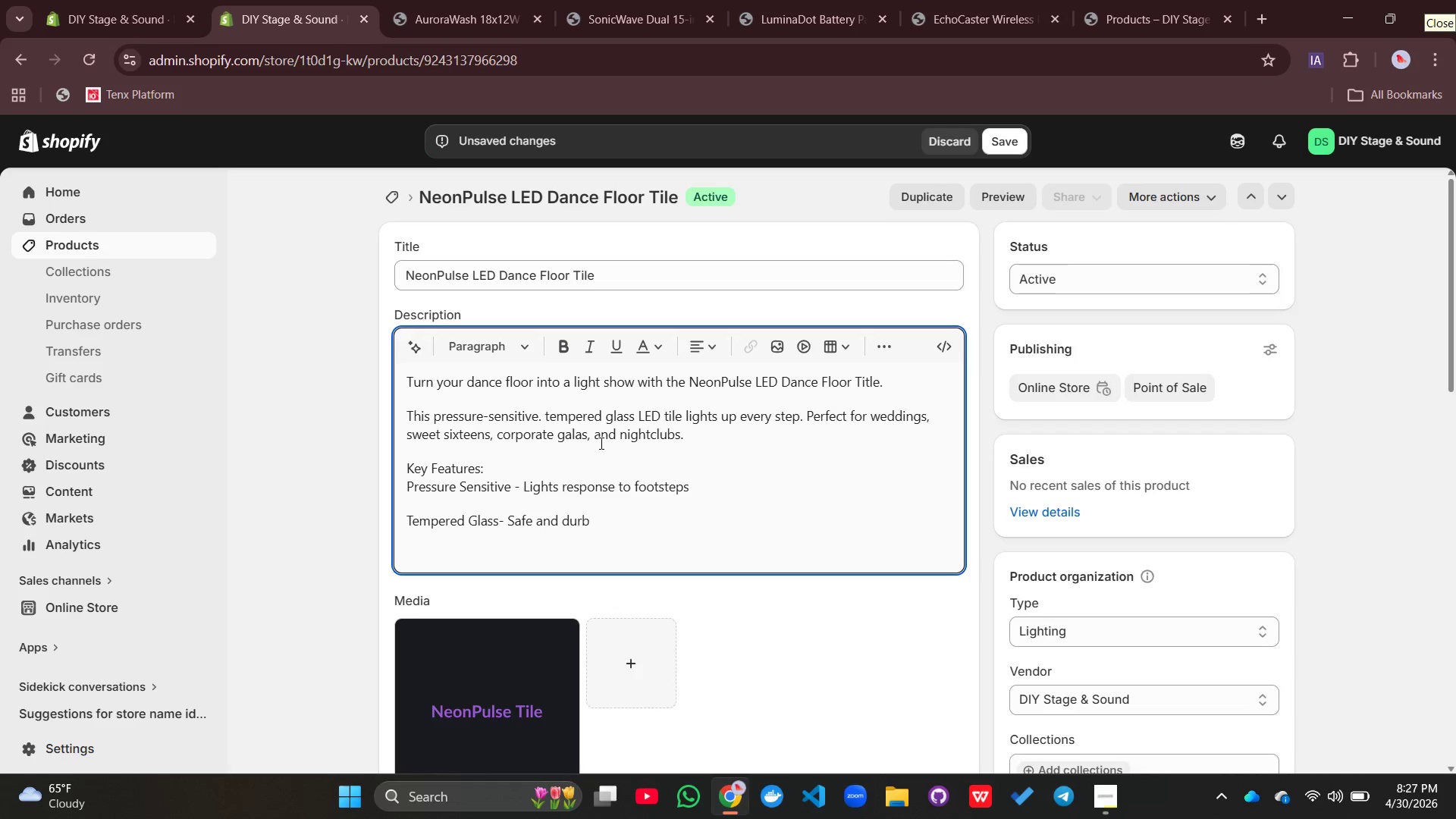 
key(Control+Backspace)
 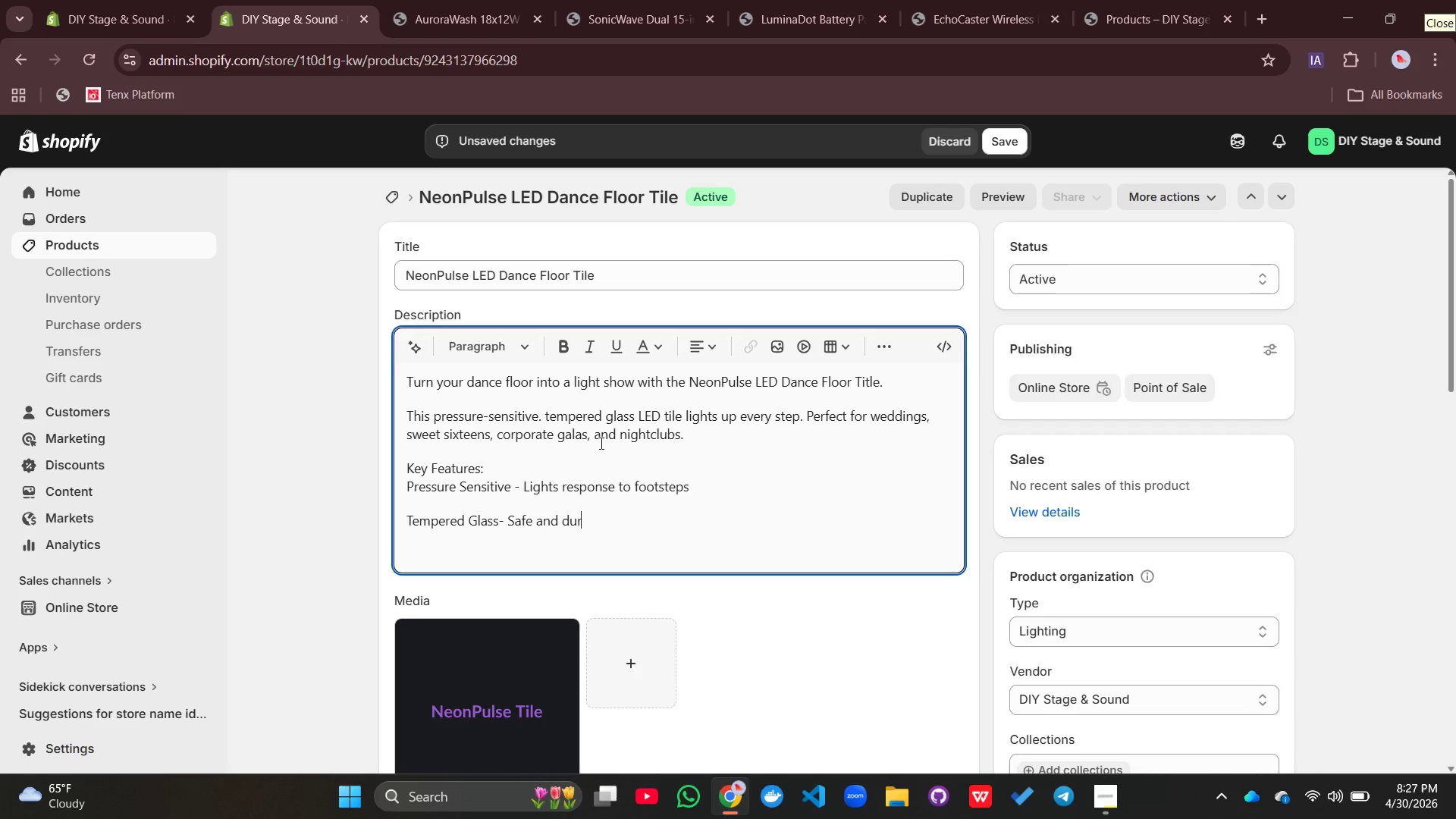 
key(Control+Backspace)
 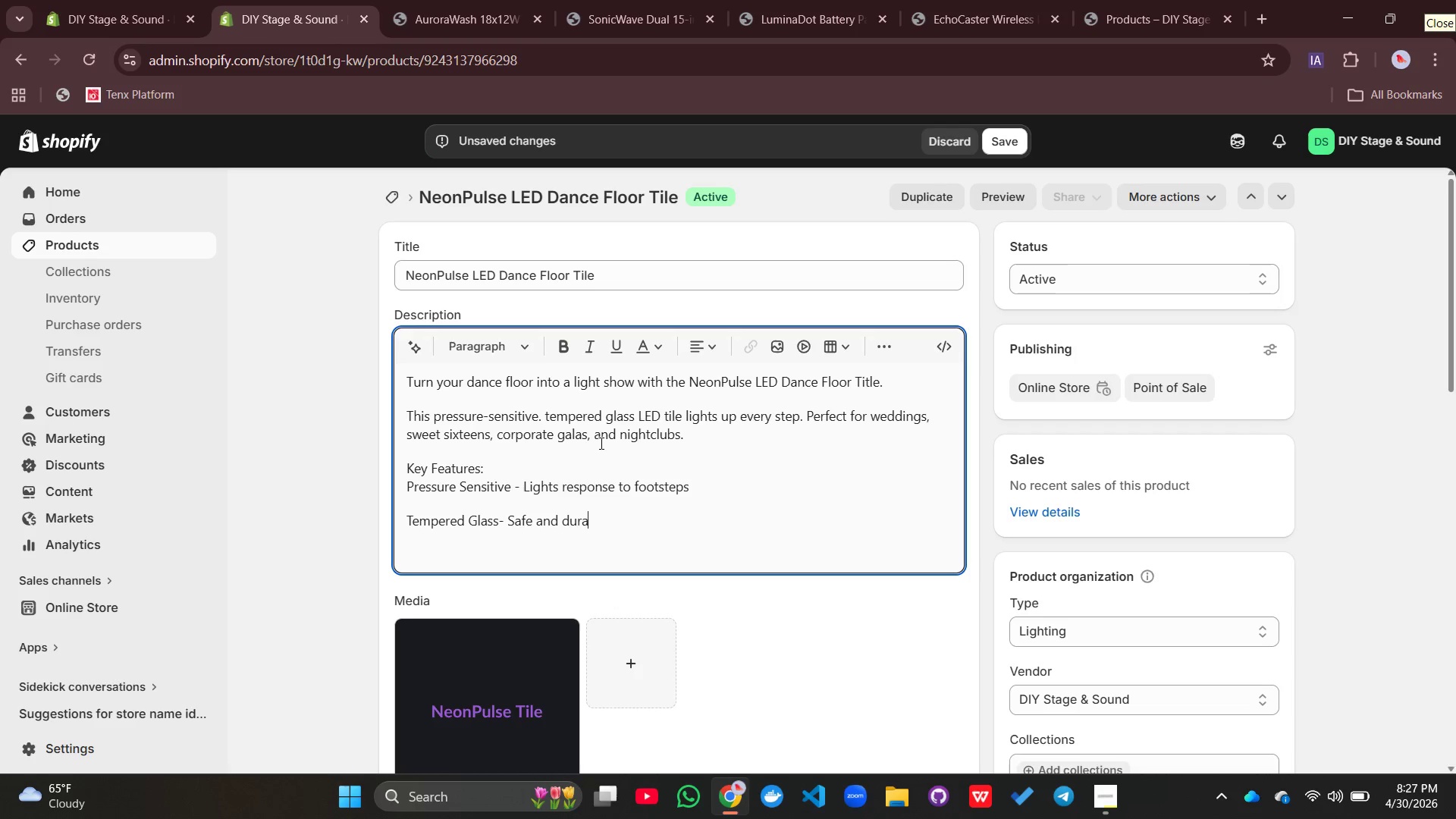 
key(Control+A)
 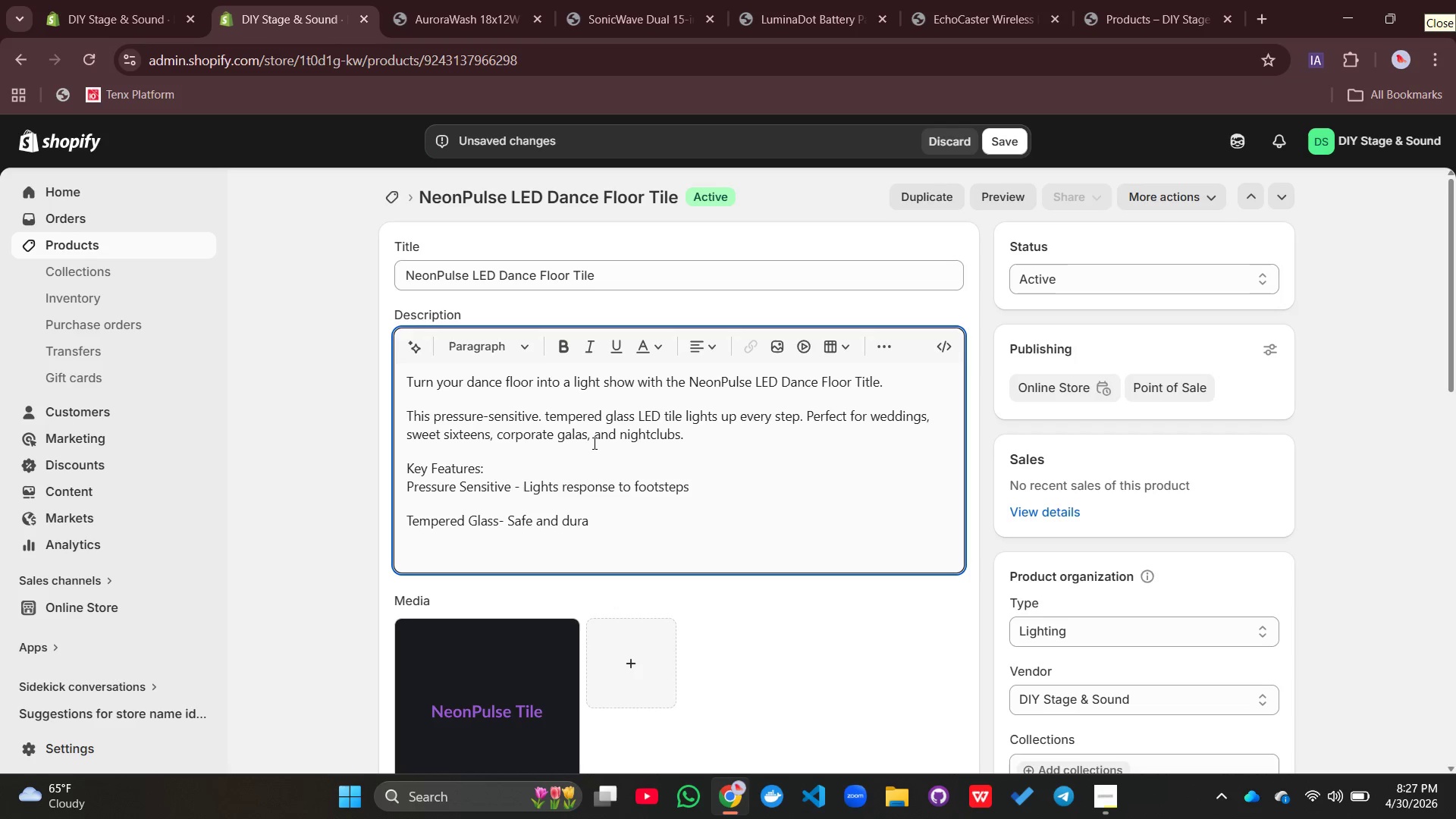 
key(Control+B)
 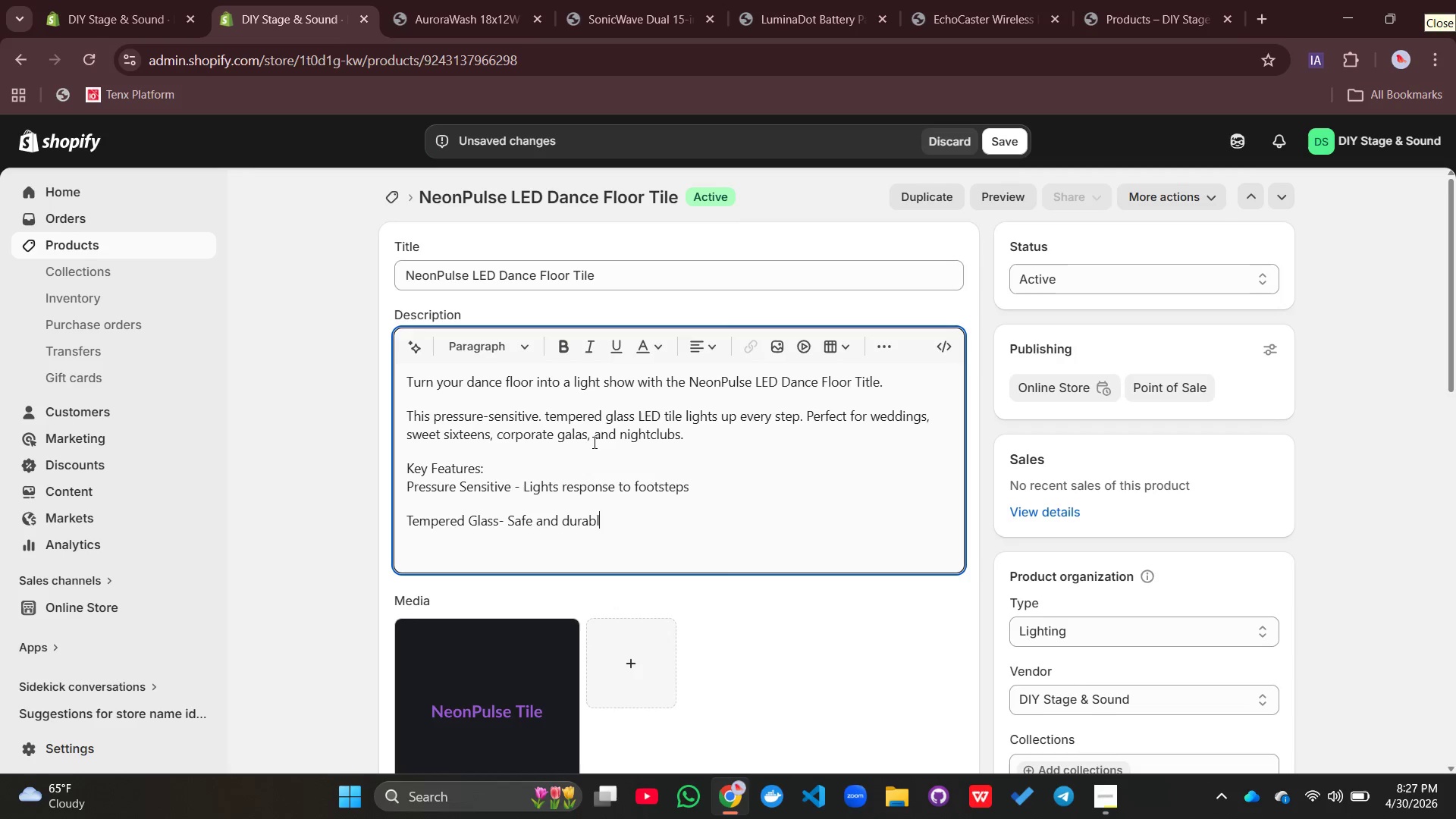 
key(Control+L)
 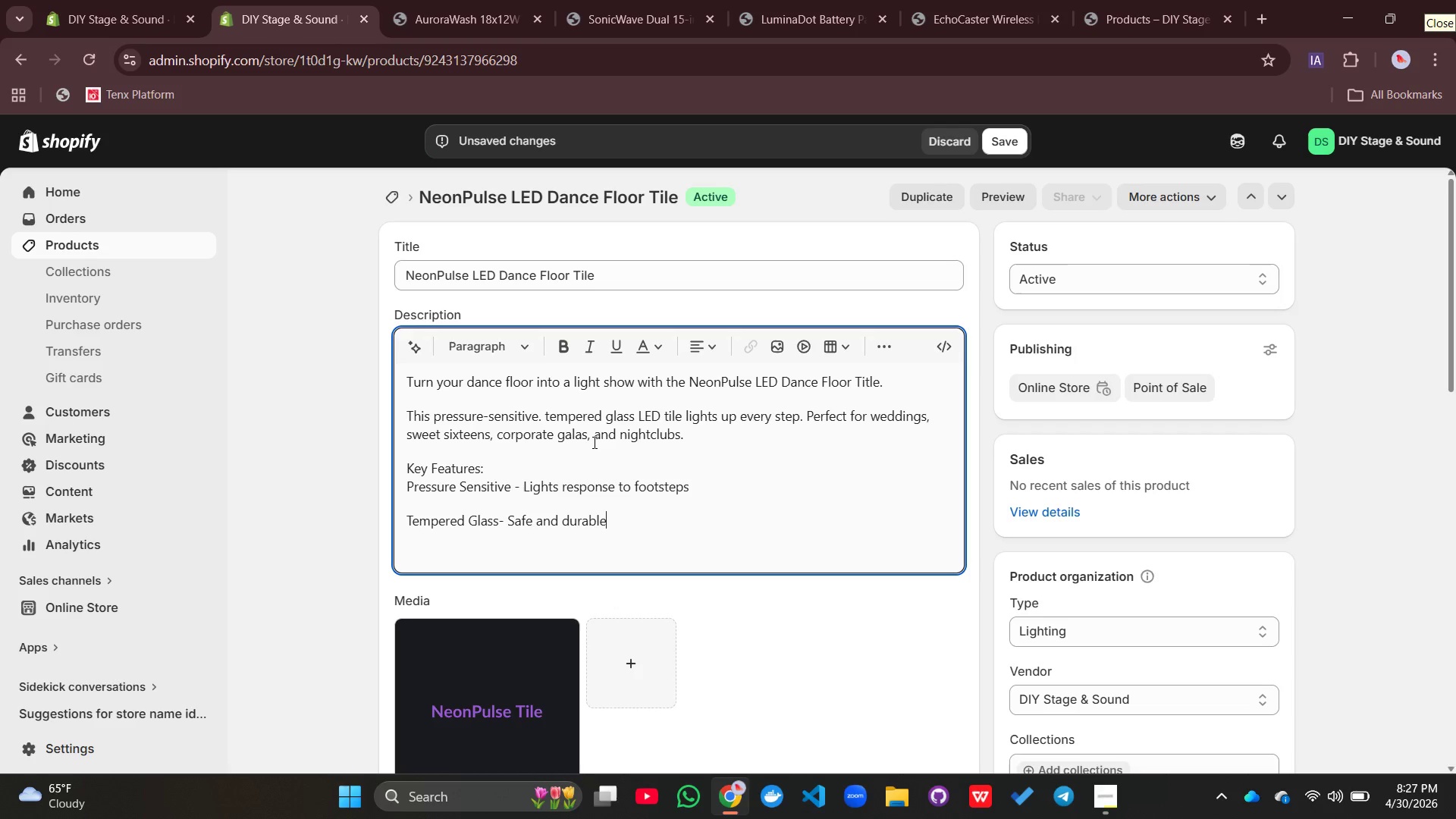 
key(Control+E)
 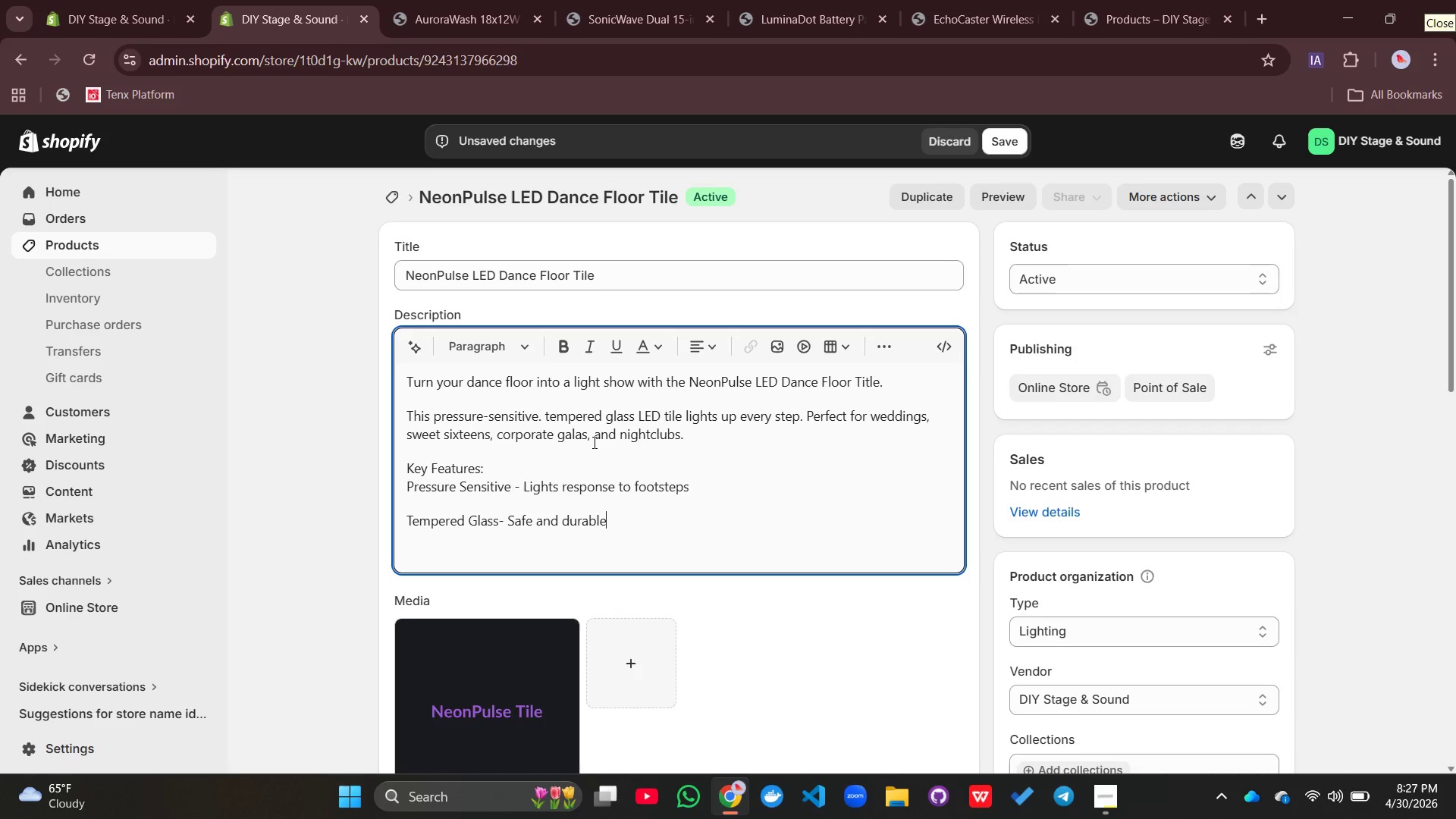 
key(Control+Comma)
 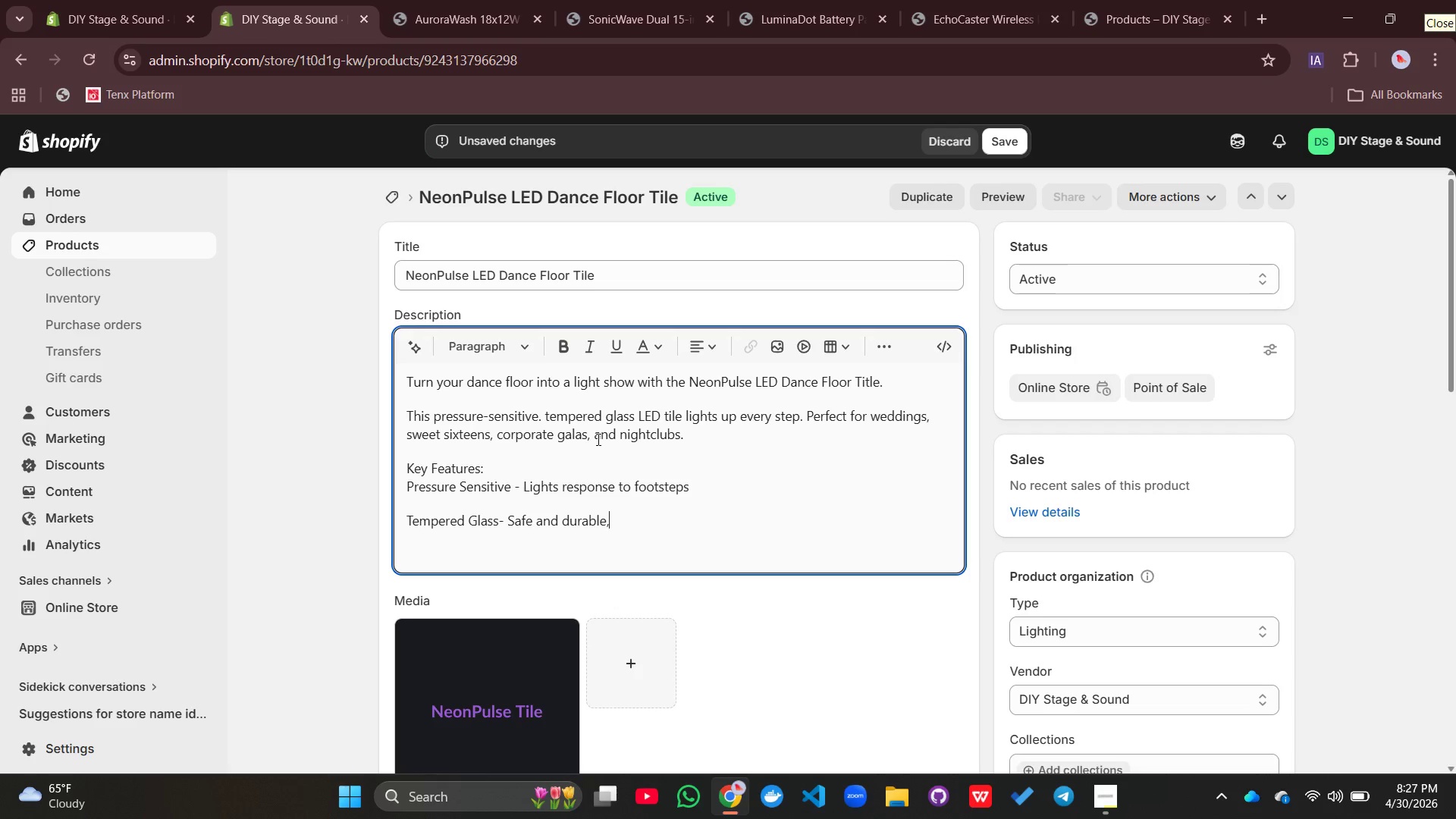 
key(Control+Space)
 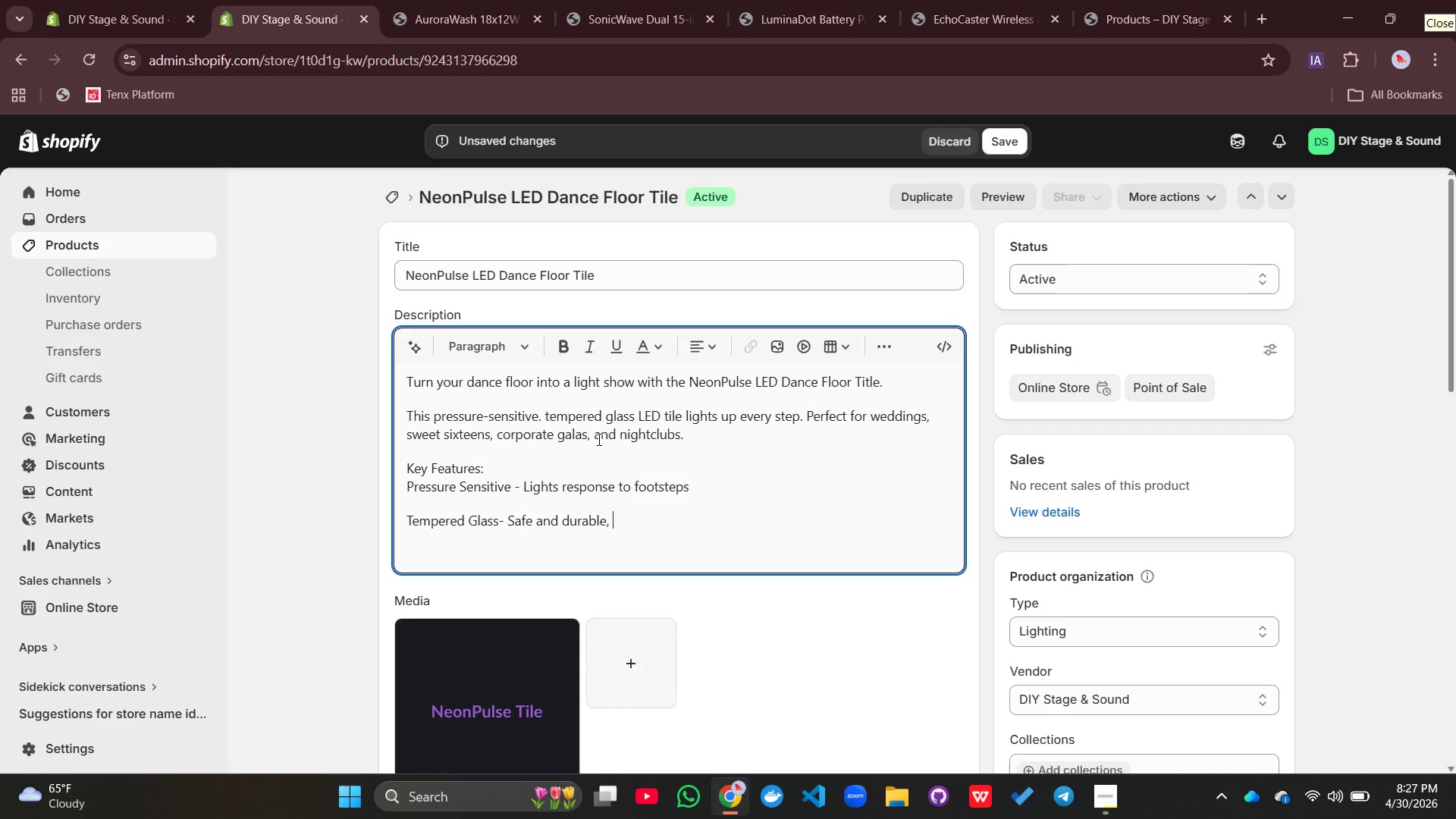 
key(Control+H)
 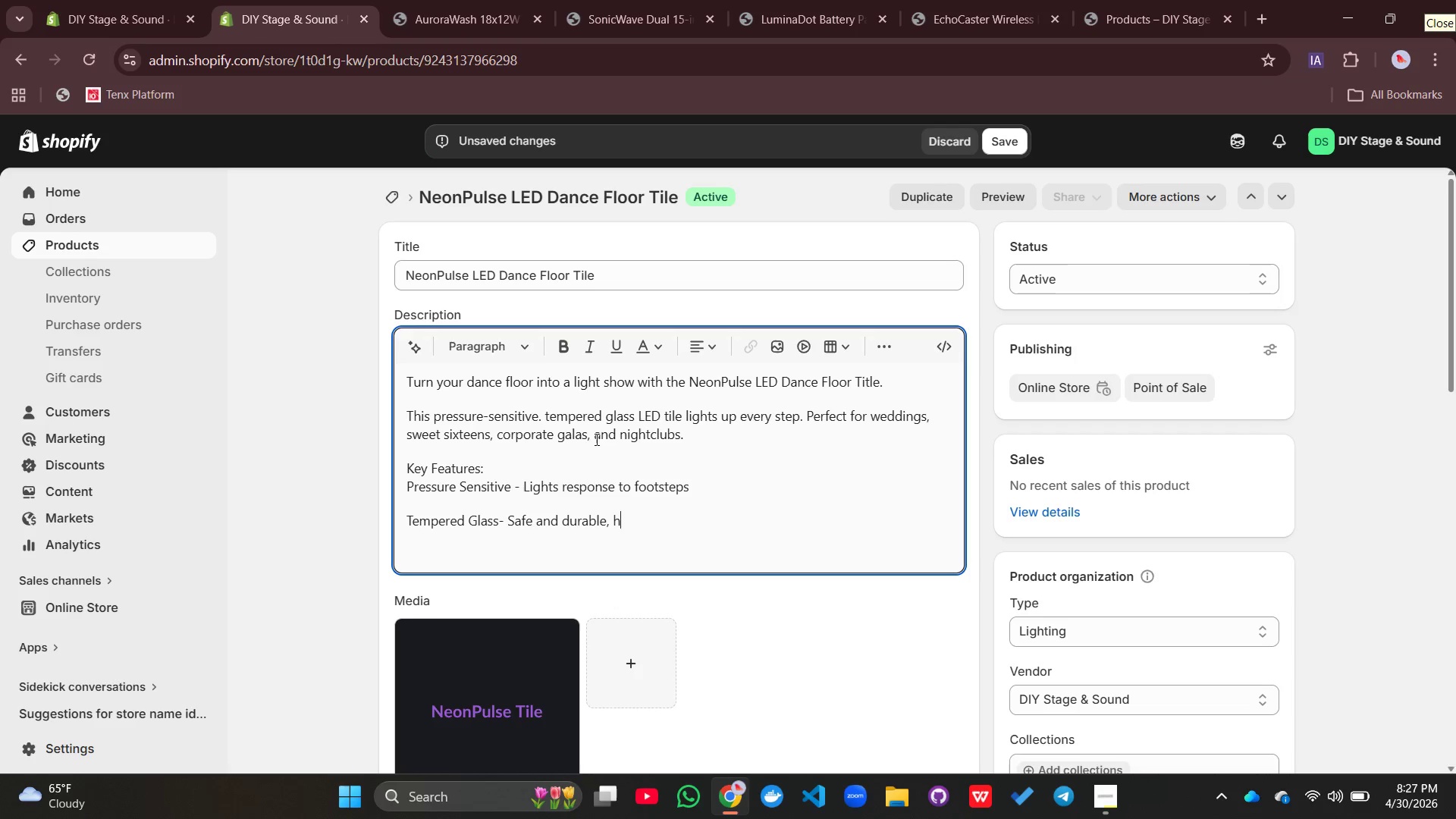 
key(Control+O)
 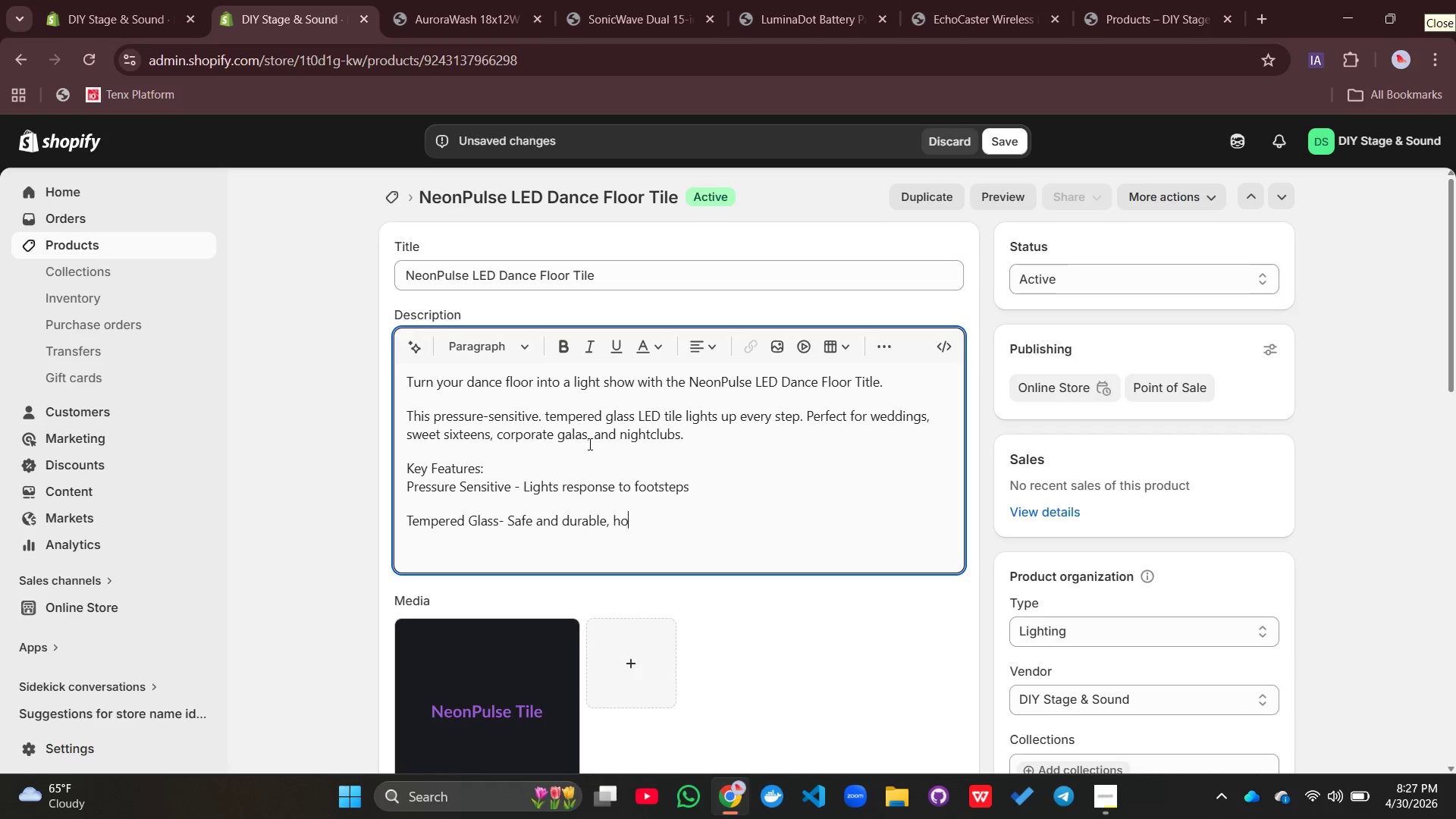 
key(Control+L)
 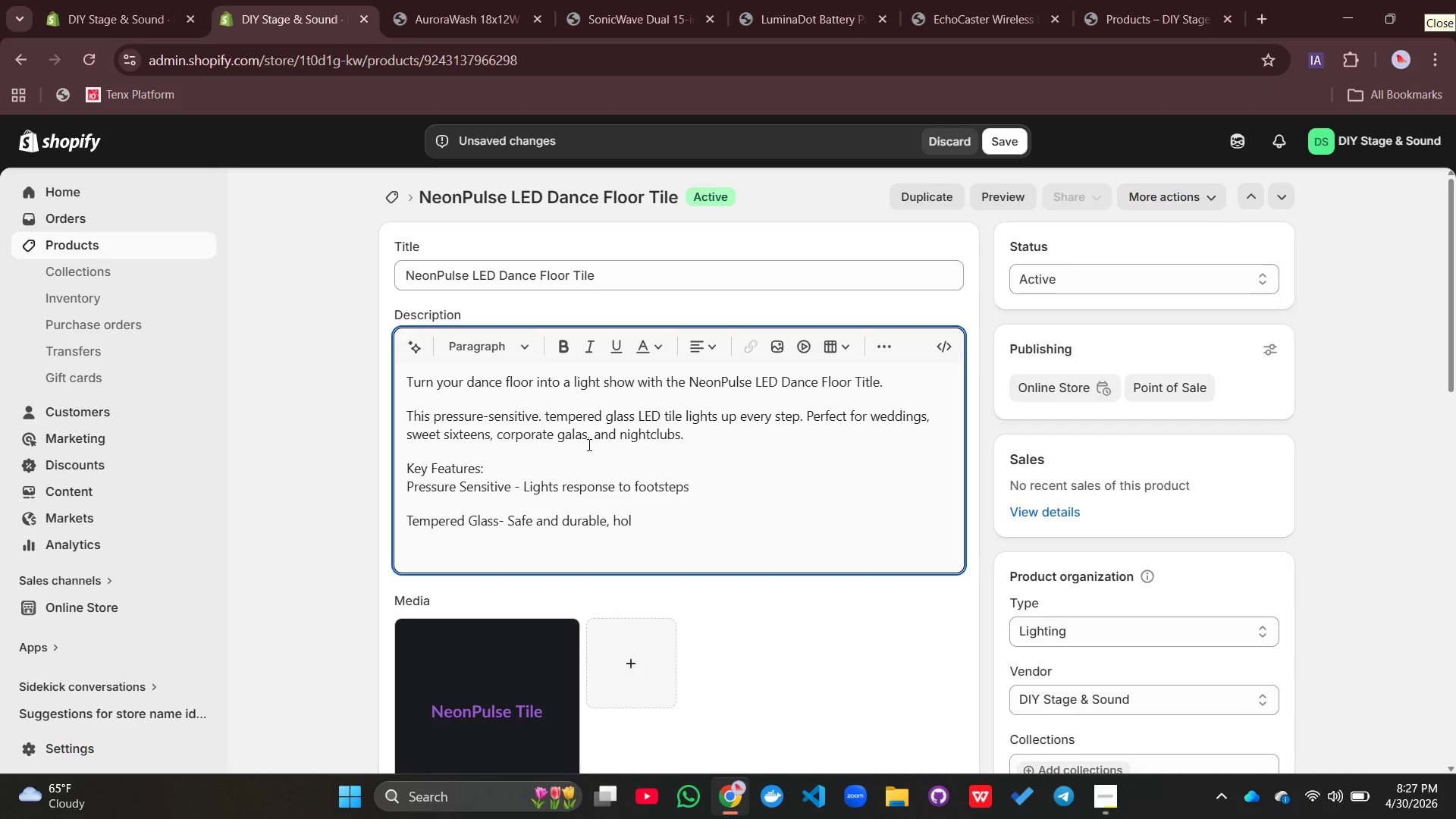 
key(Control+D)
 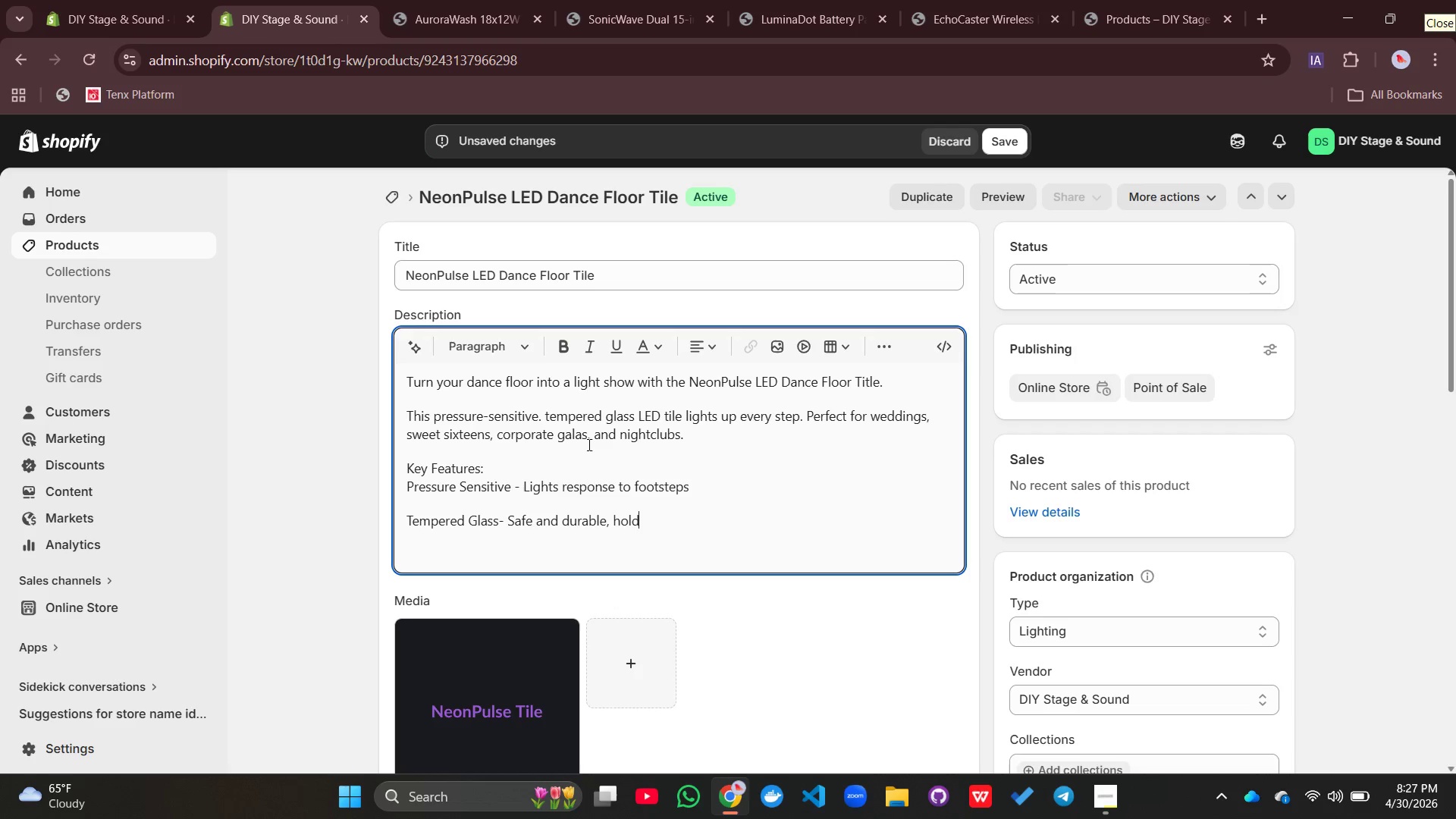 
key(Control+S)
 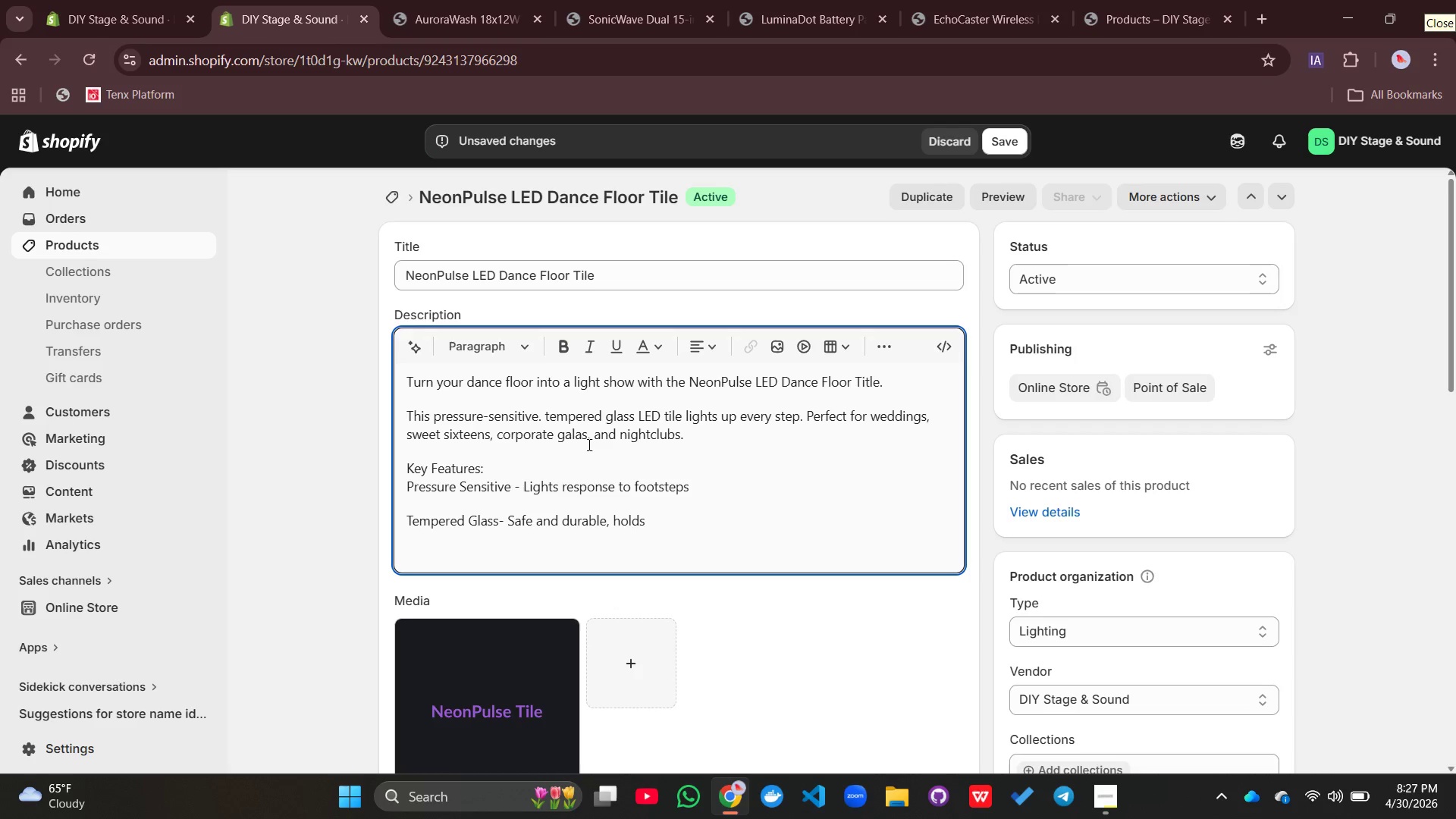 
key(Control+Space)
 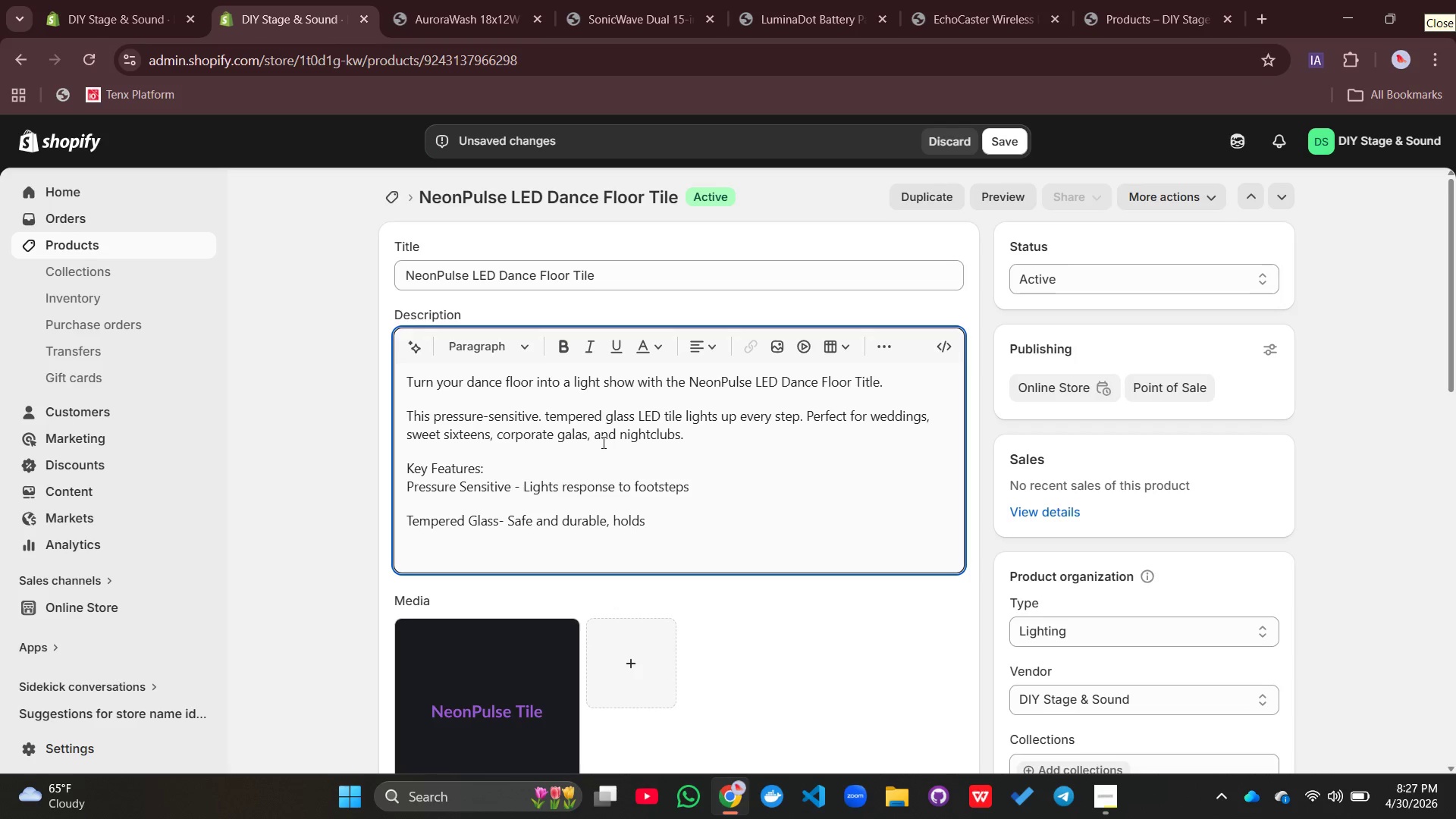 
key(Control+5)
 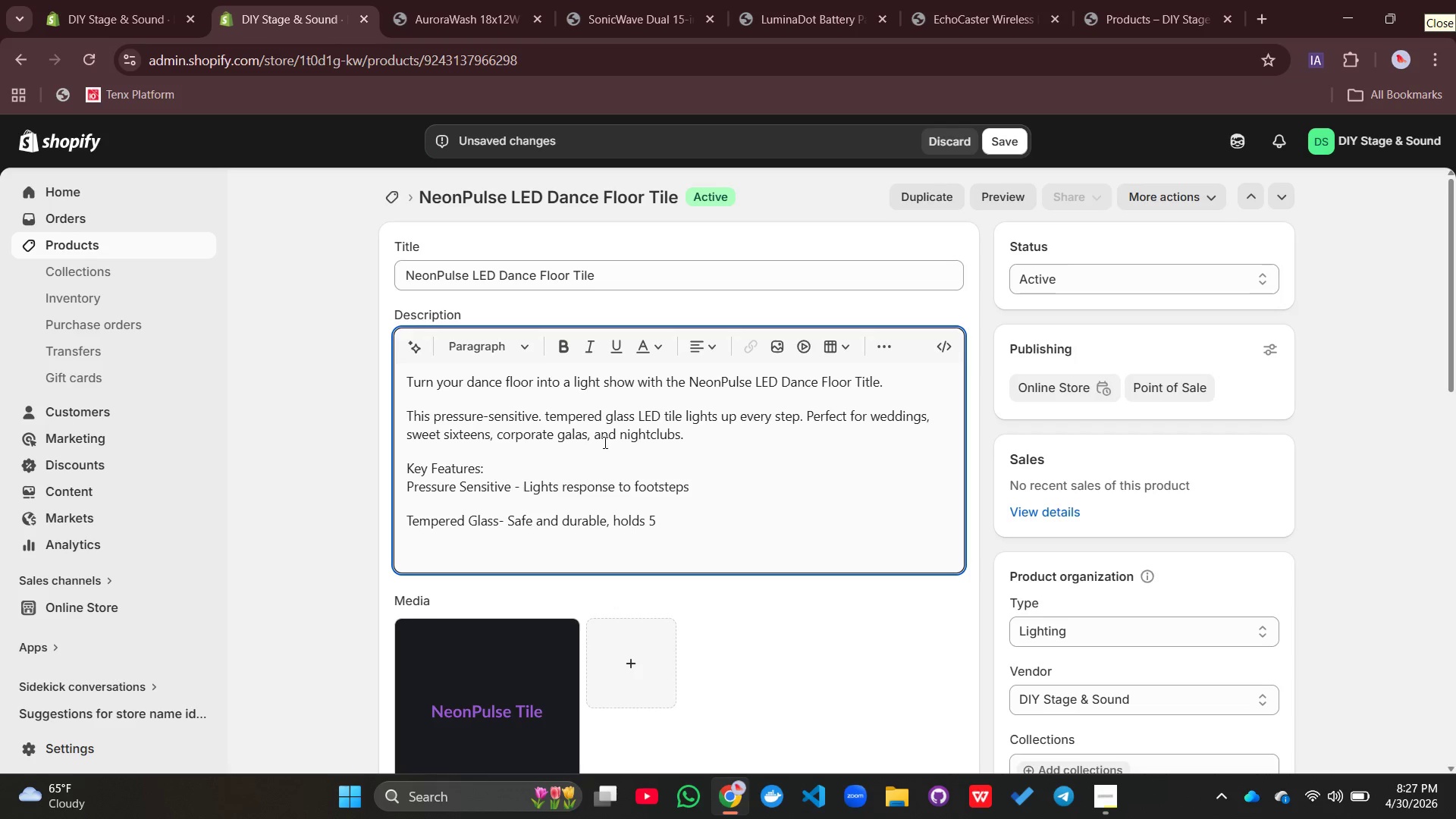 
key(Control+0)
 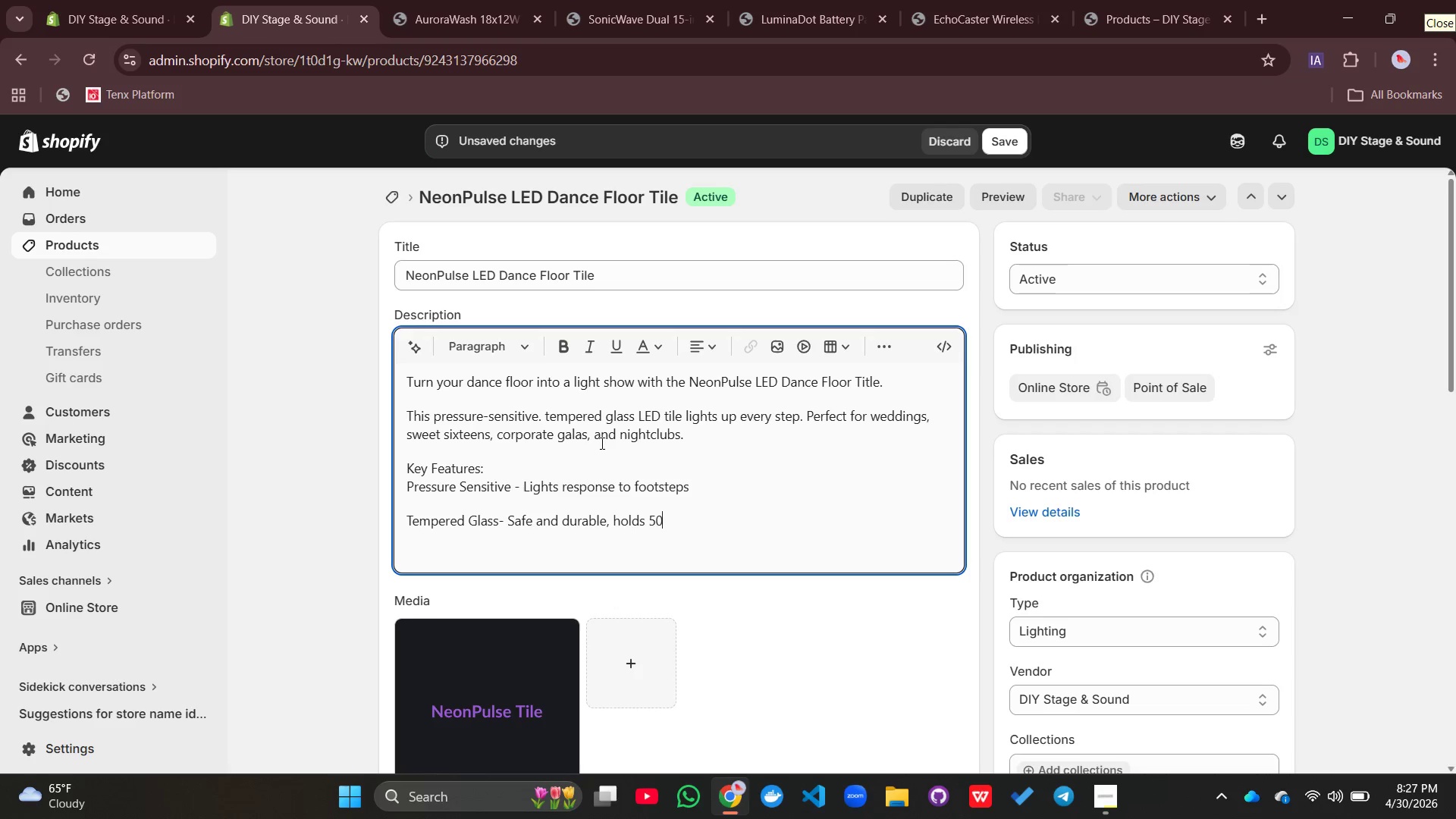 
key(Control+0)
 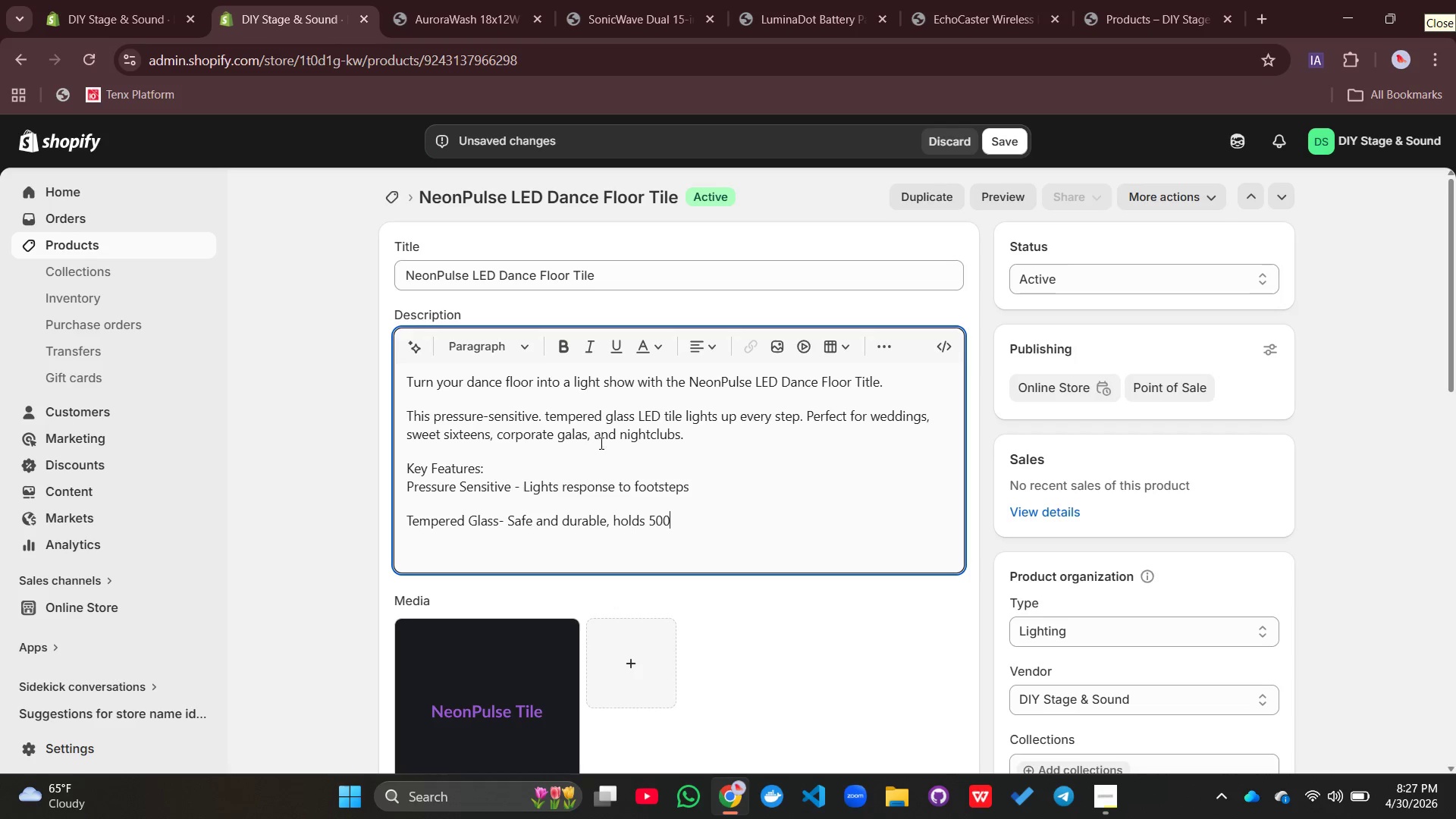 
key(Control+K)
 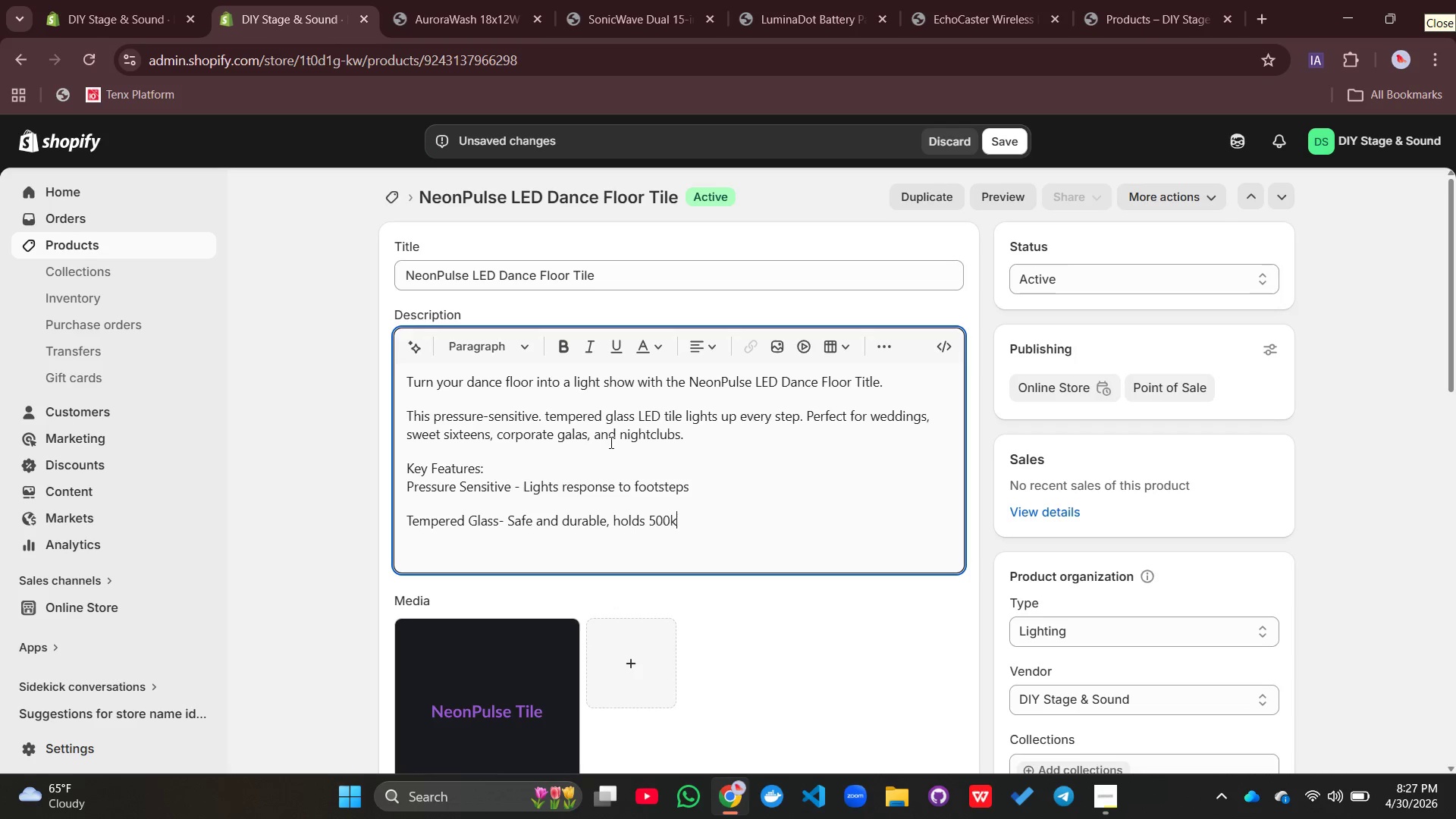 
key(Control+G)
 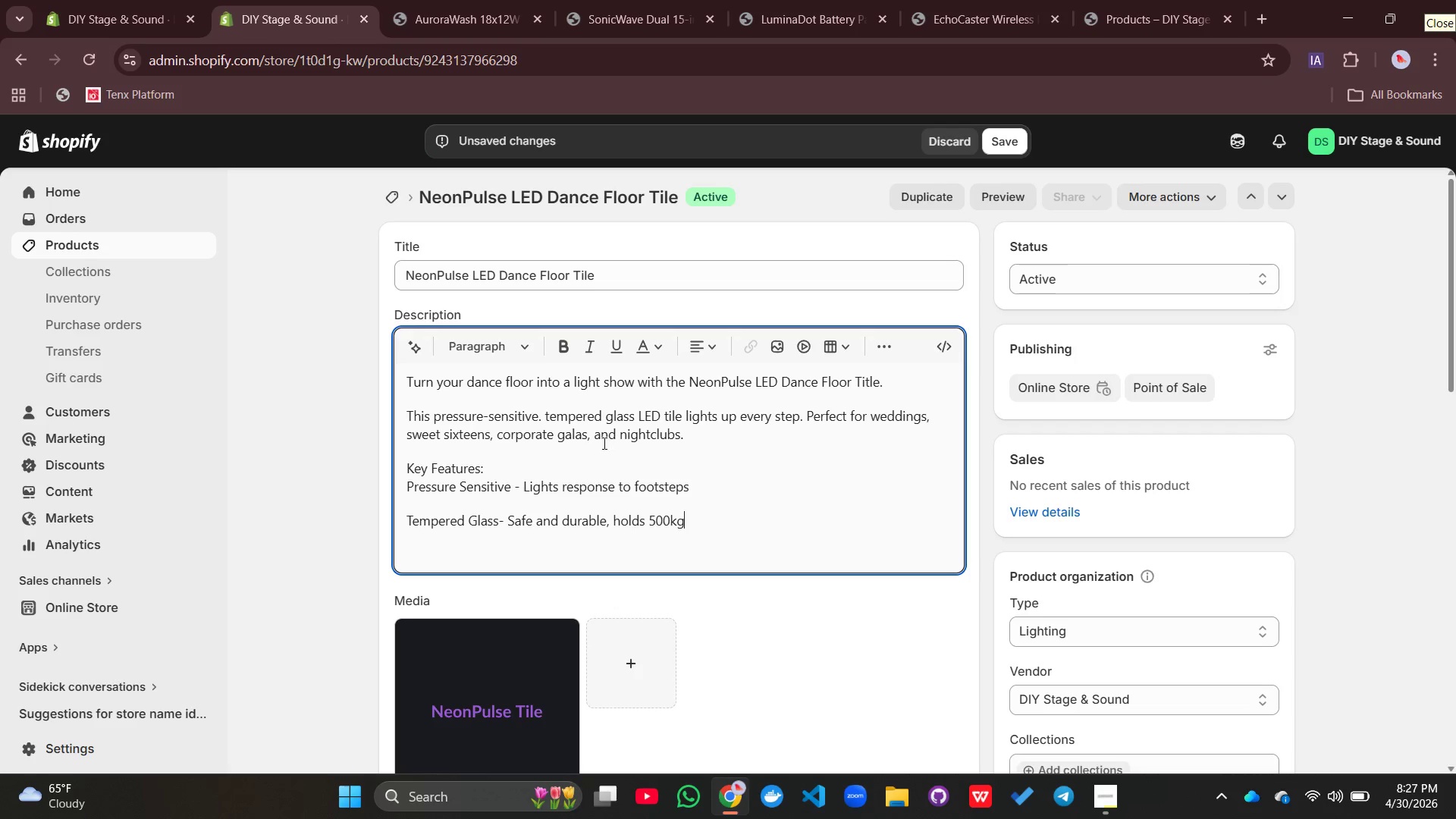 
key(Control+Enter)
 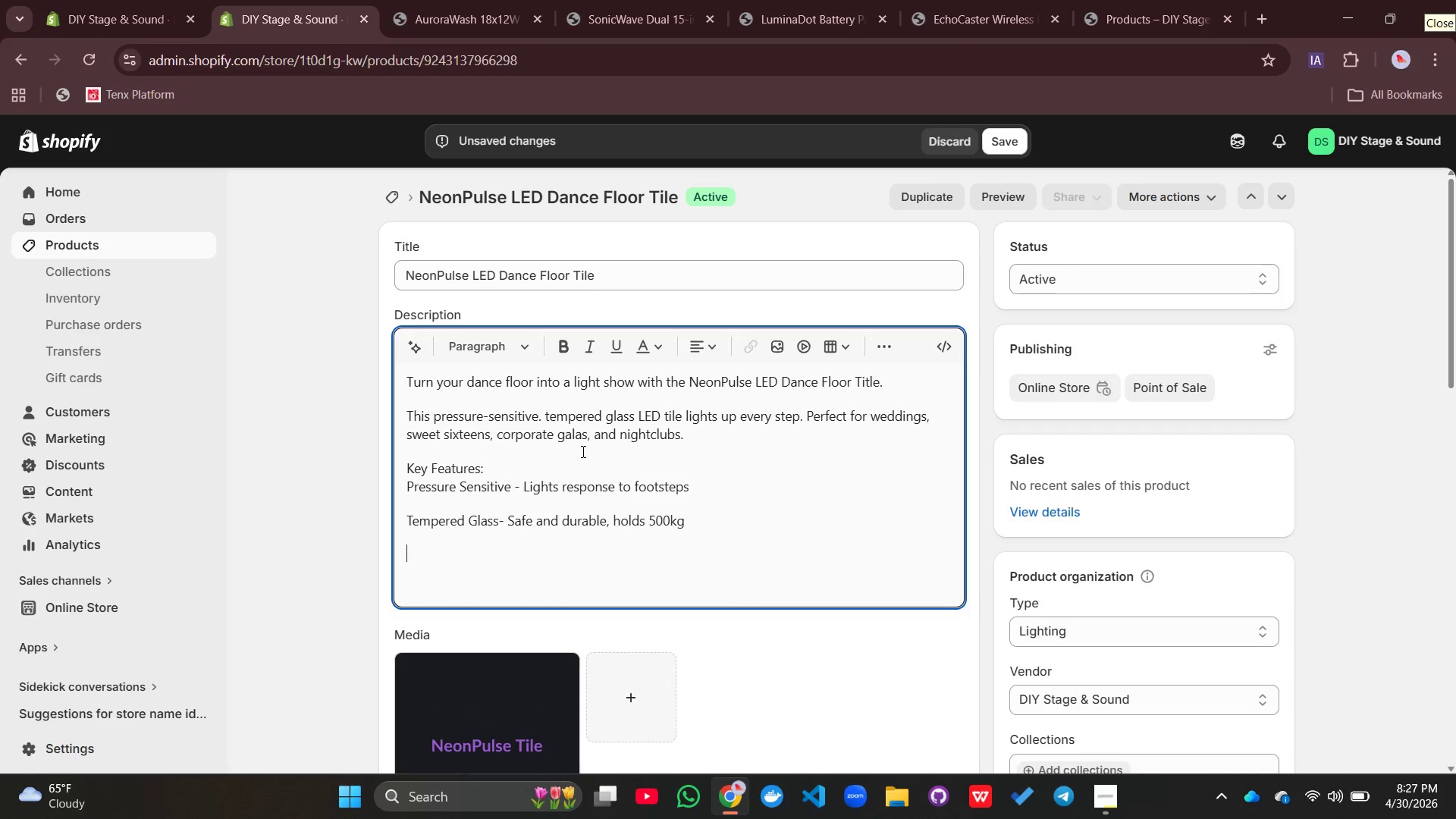 
key(Control+Shift+E)
 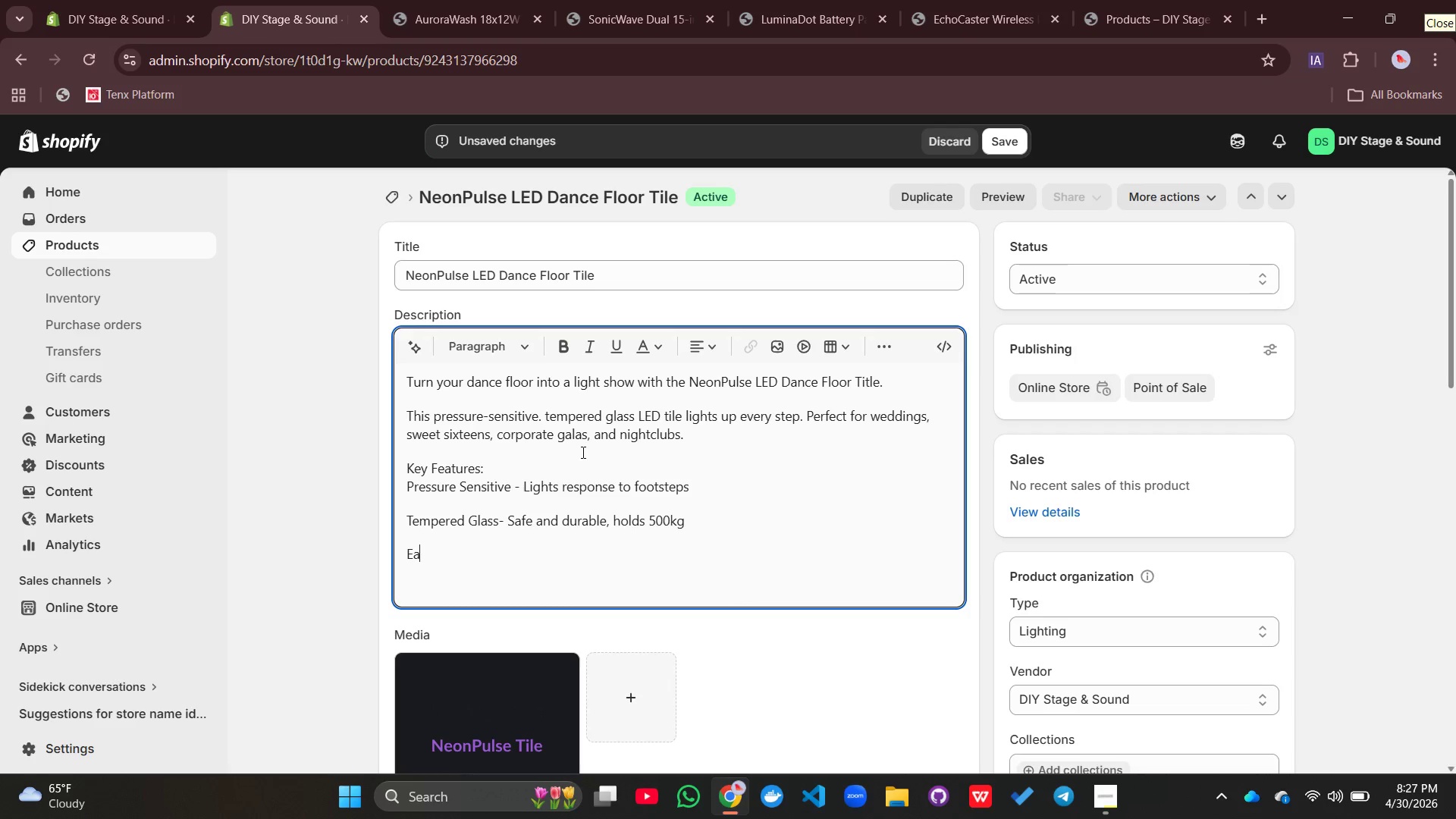 
key(Control+A)
 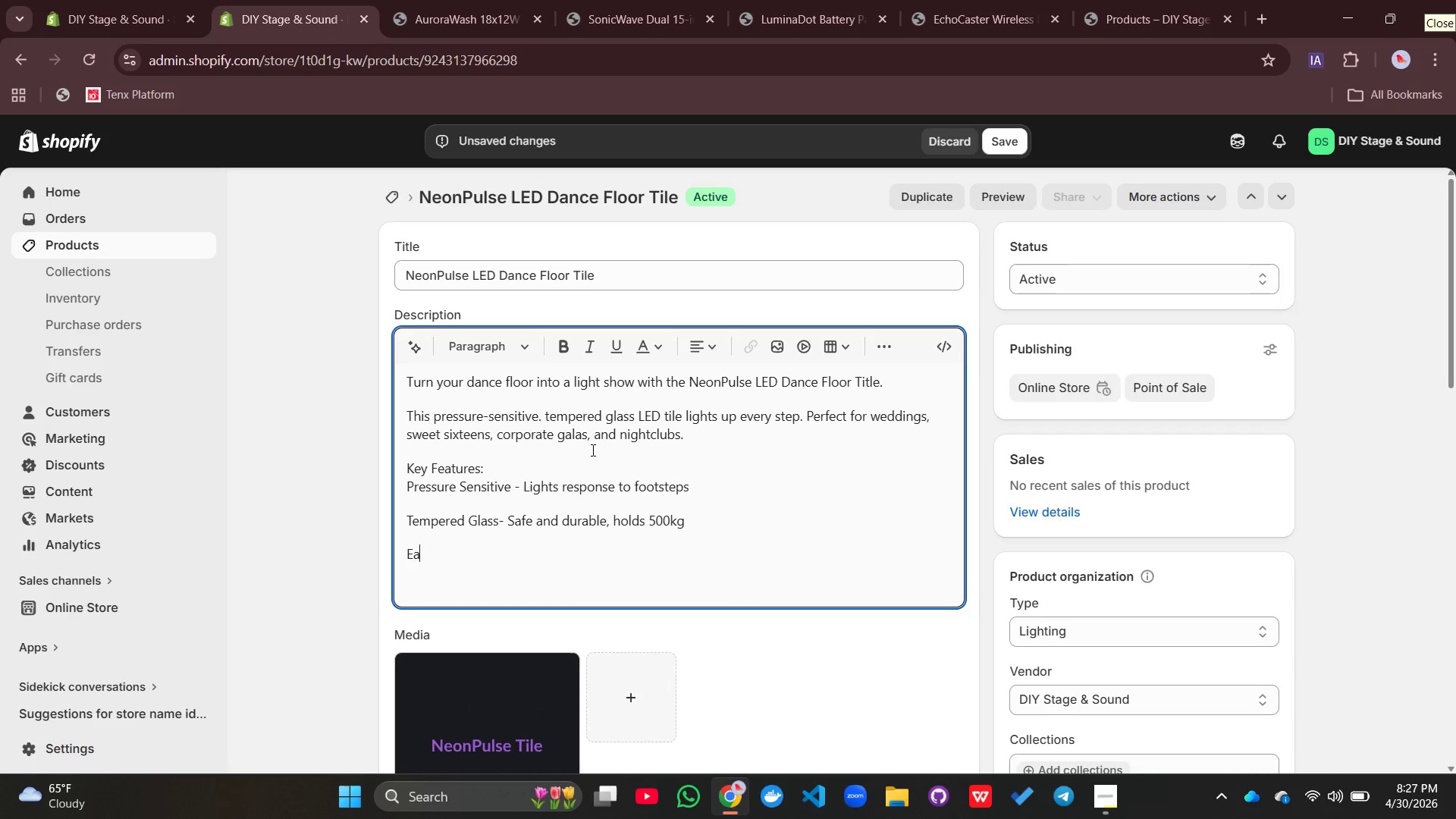 
key(Control+S)
 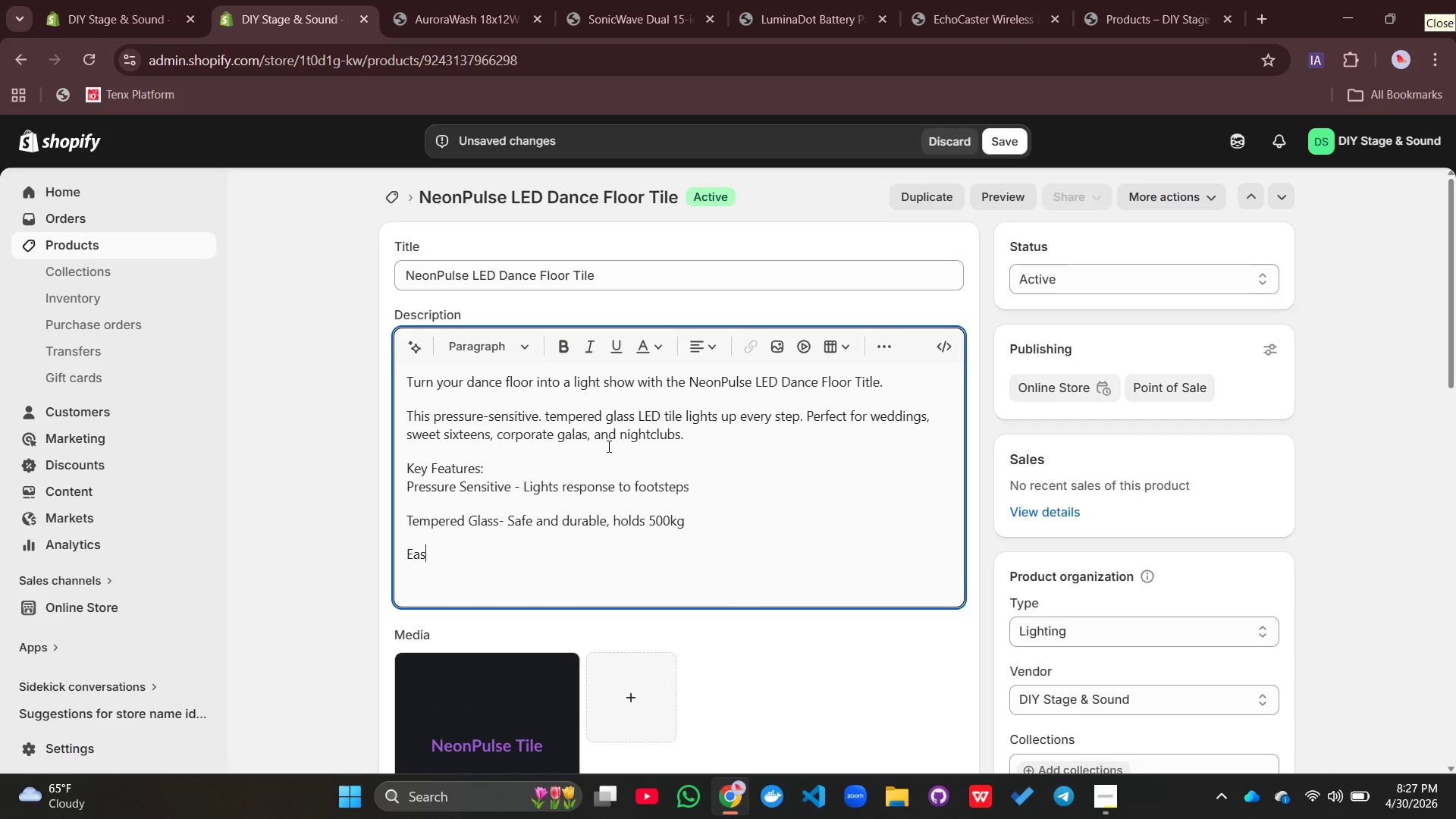 
key(Control+Y)
 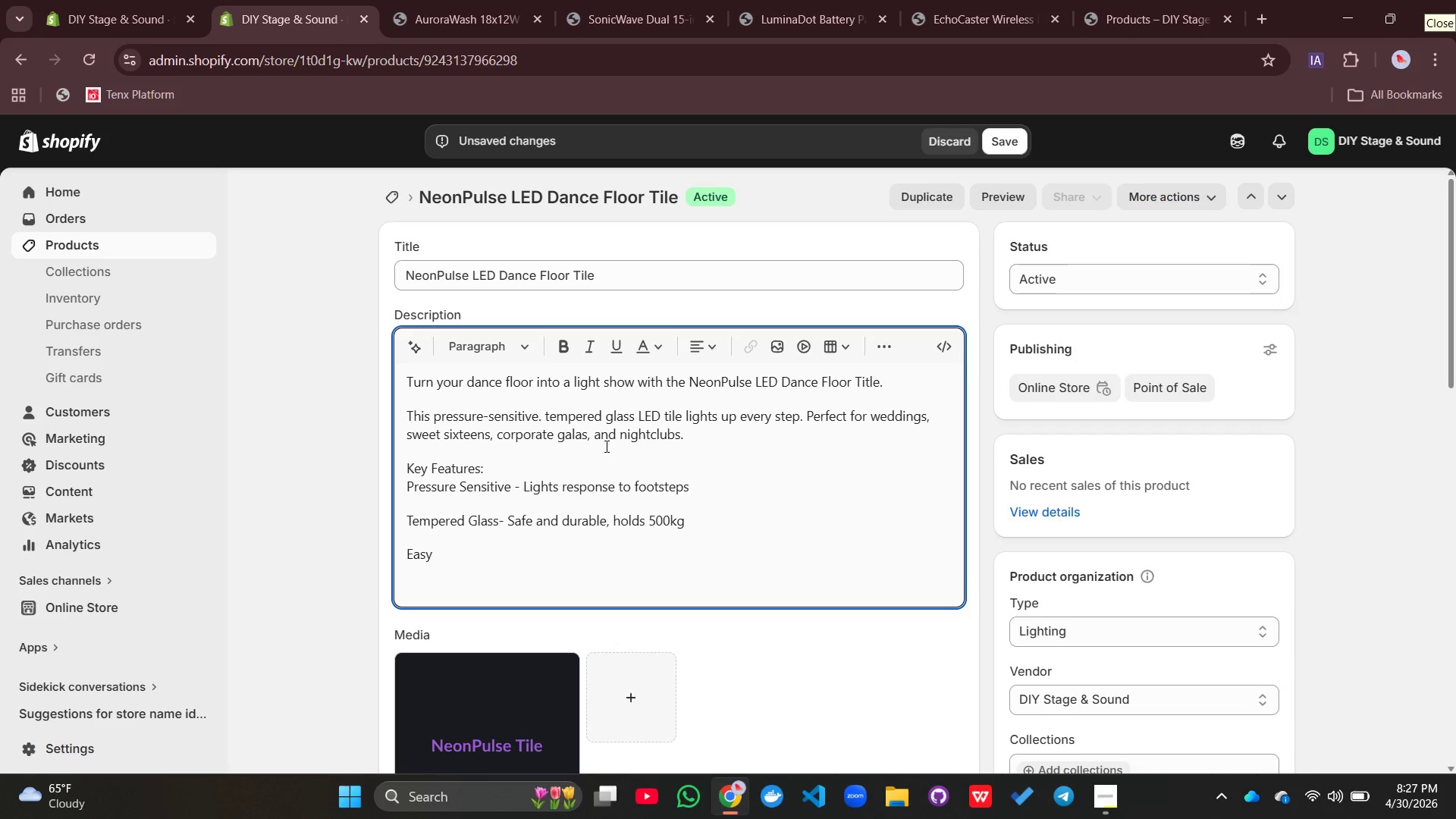 
key(Control+Space)
 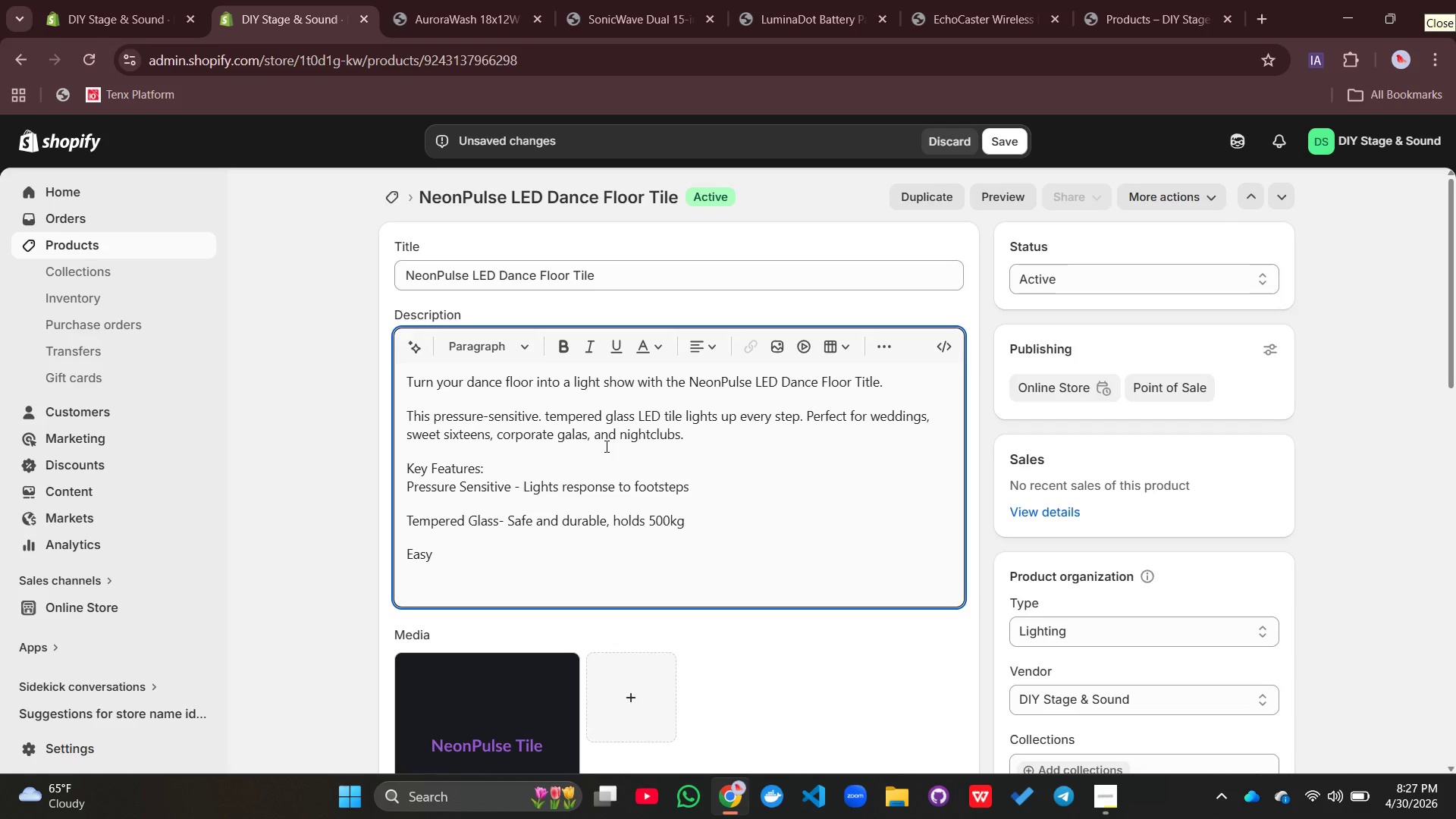 
key(Control+Shift+L)
 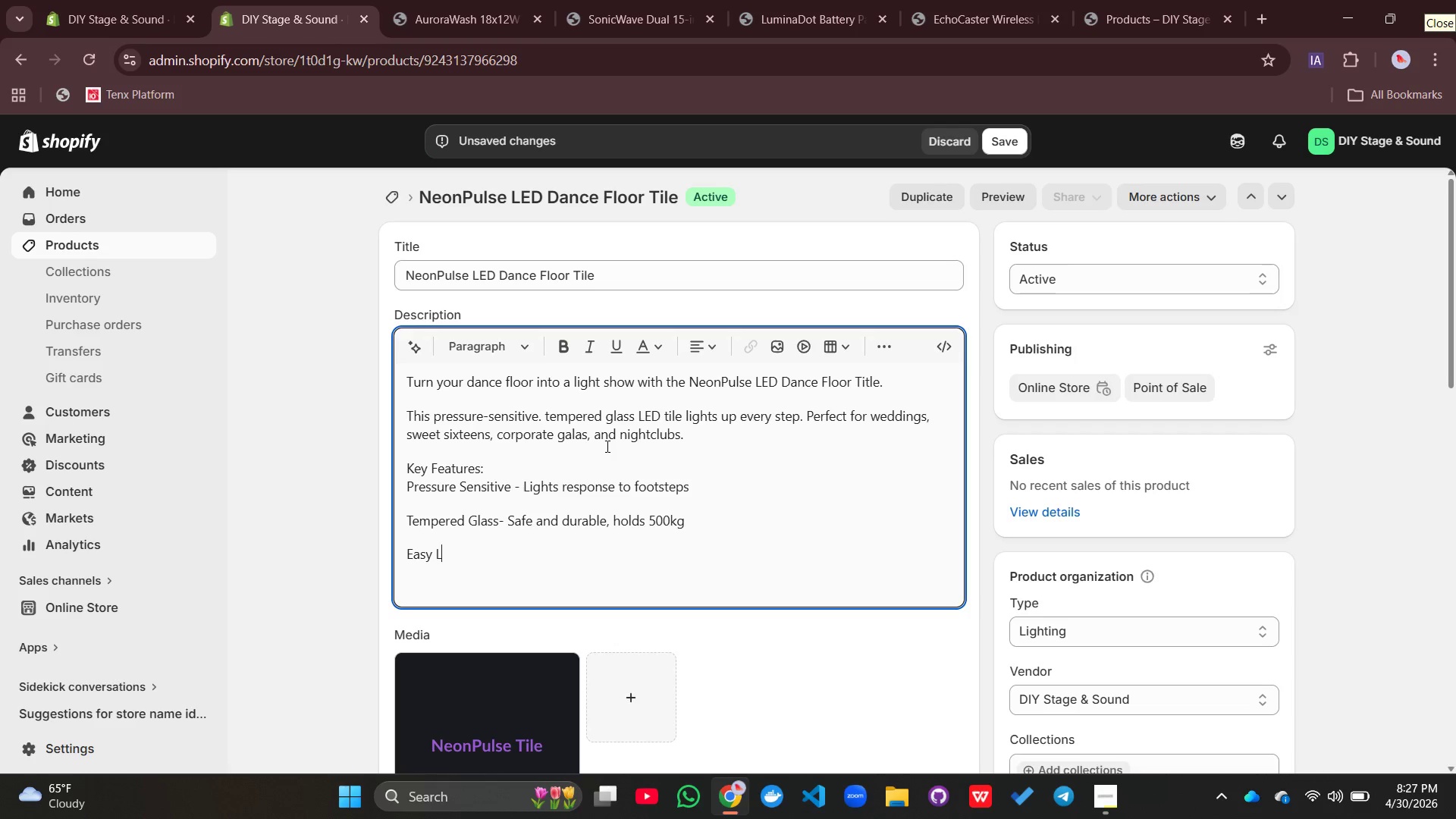 
key(Control+I)
 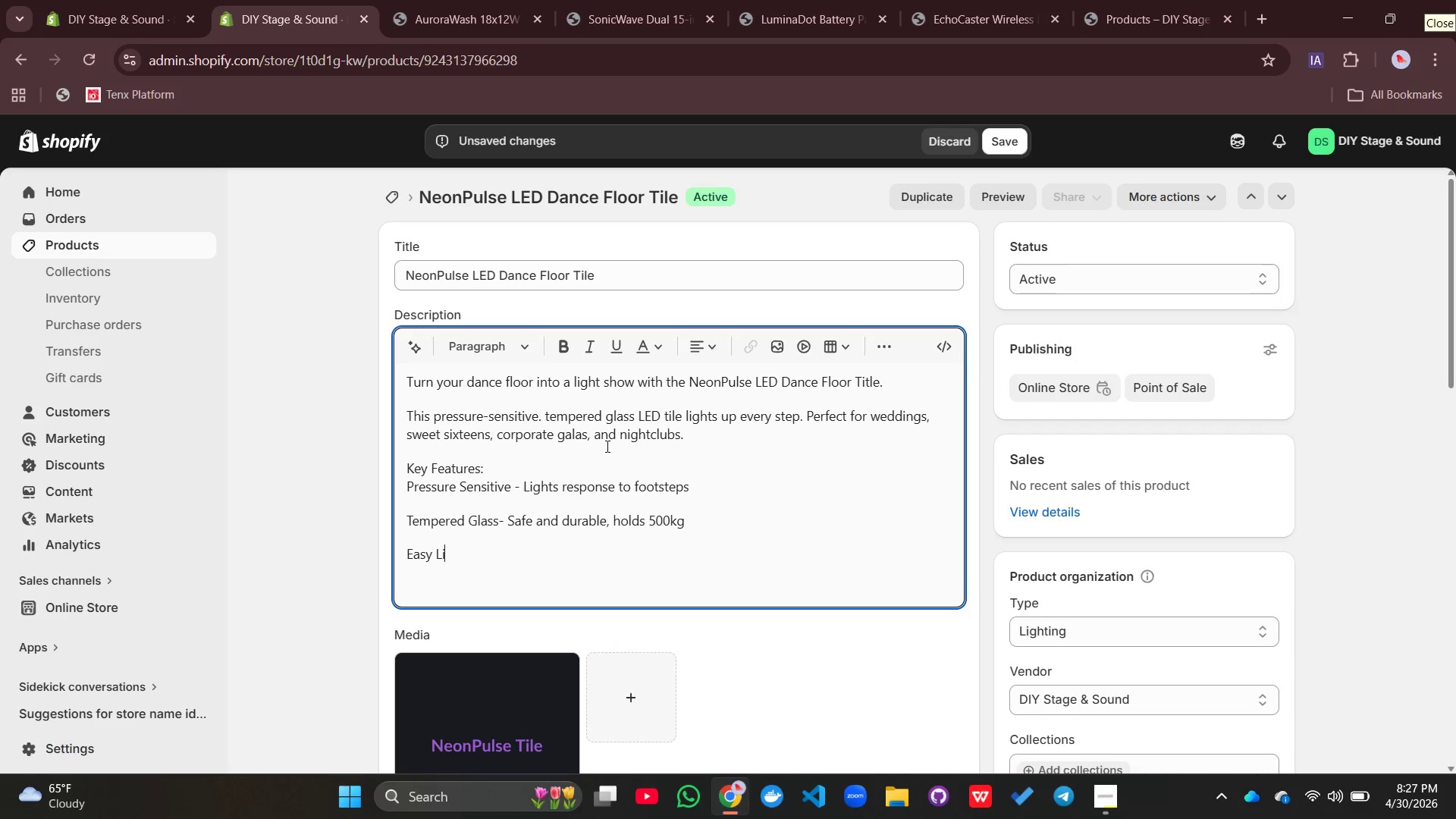 
key(Control+N)
 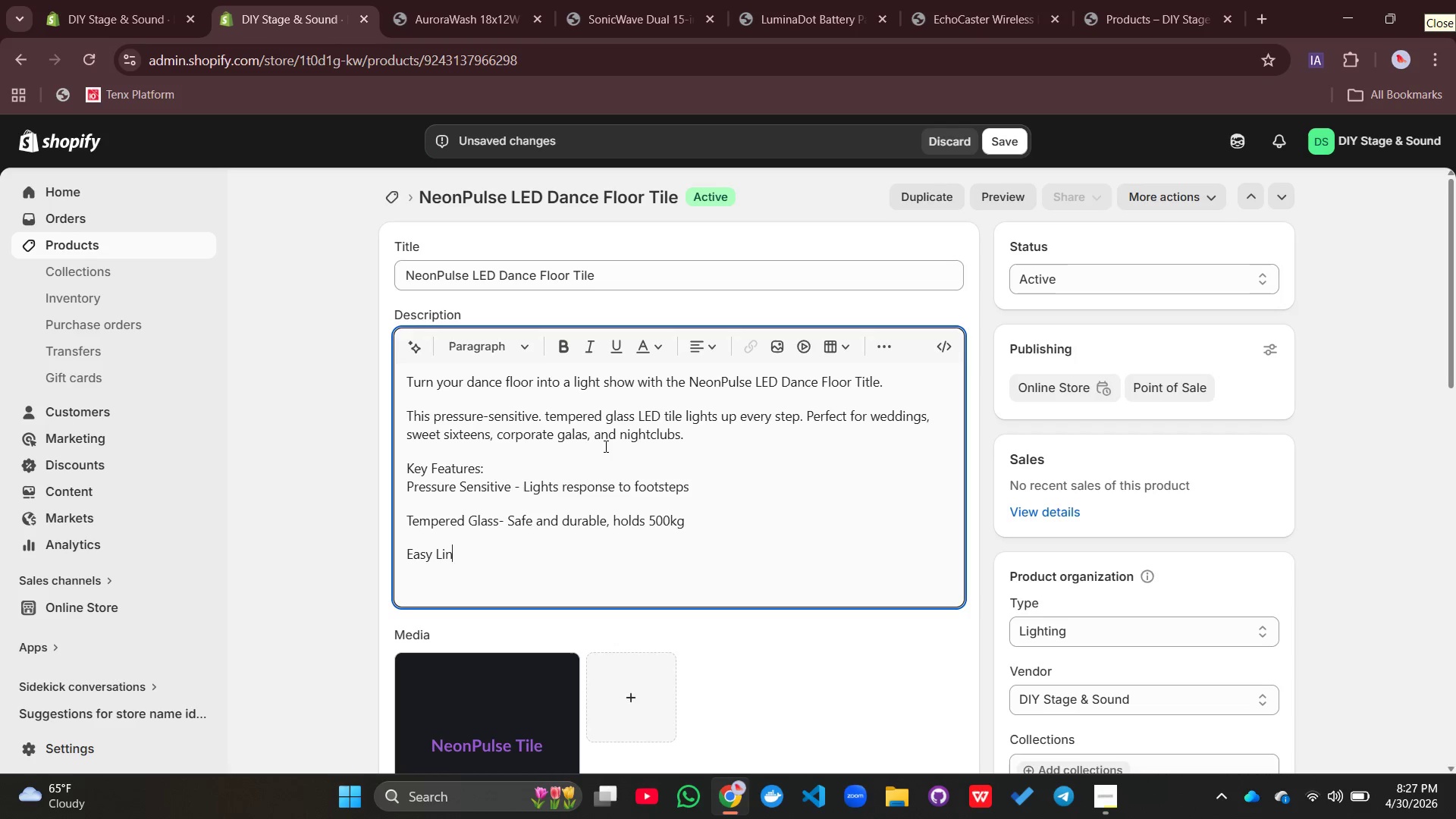 
key(Control+K)
 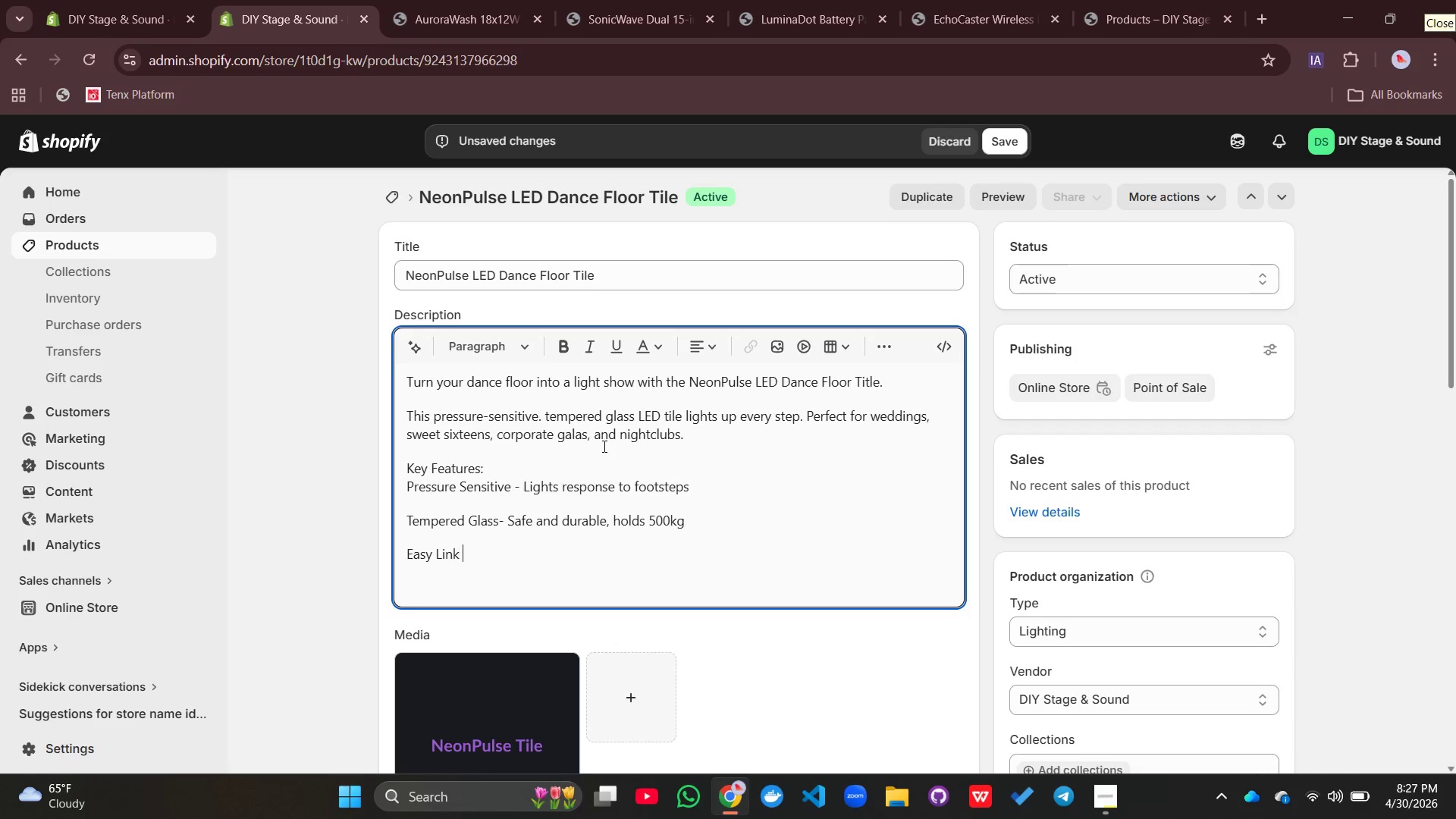 
key(Control+Space)
 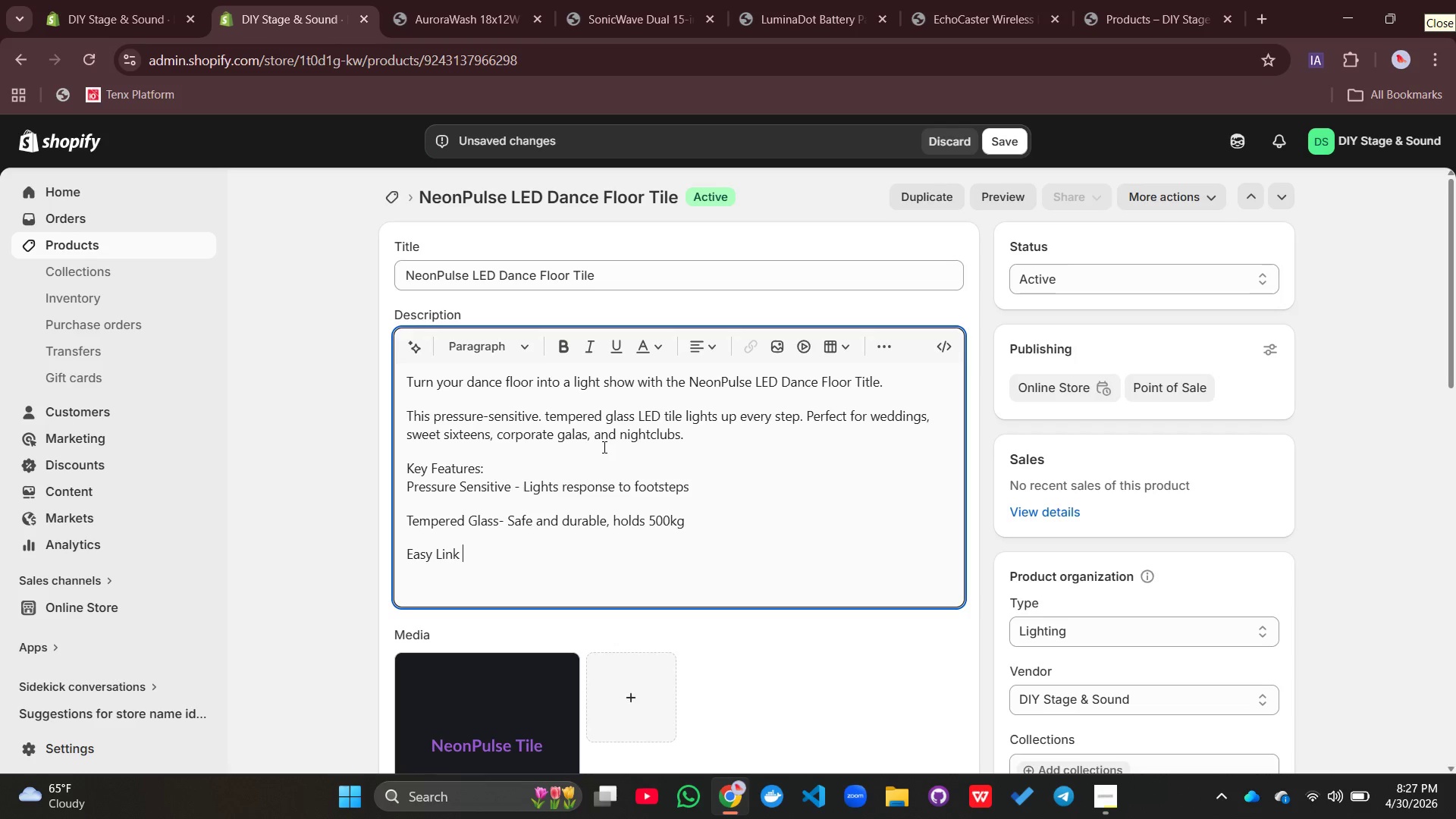 
key(Control+Shift+S)
 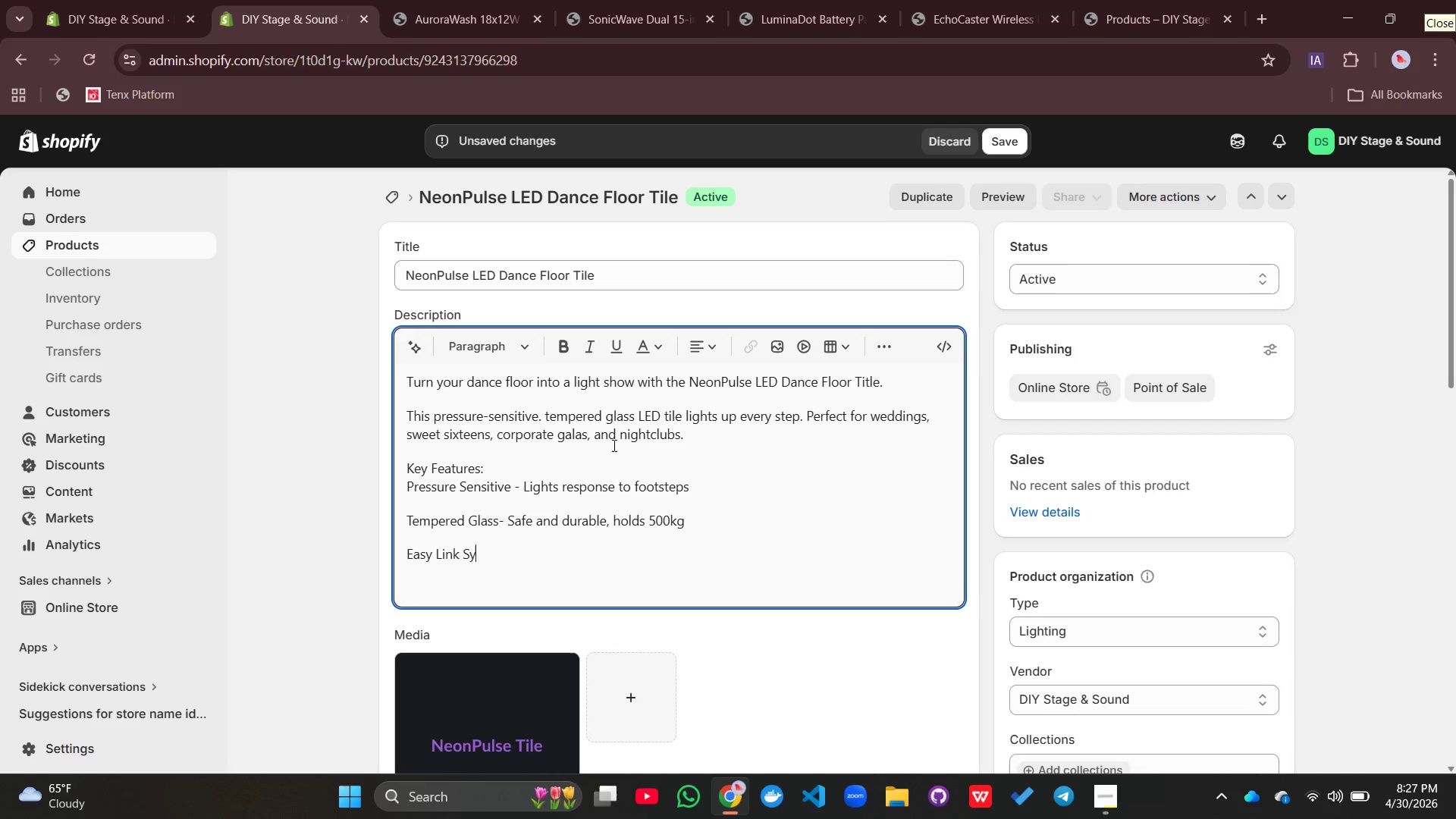 
key(Control+Y)
 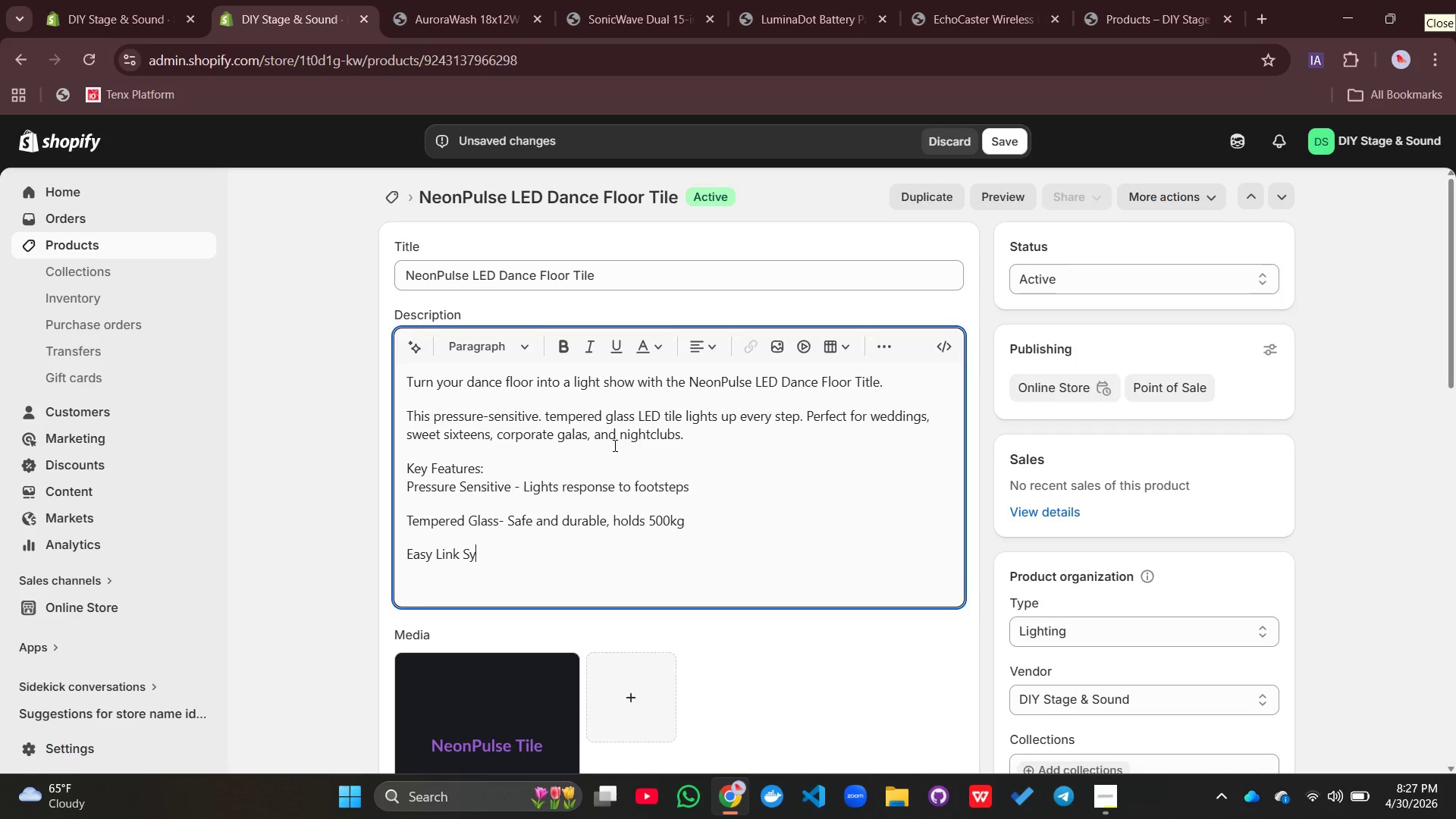 
key(Control+S)
 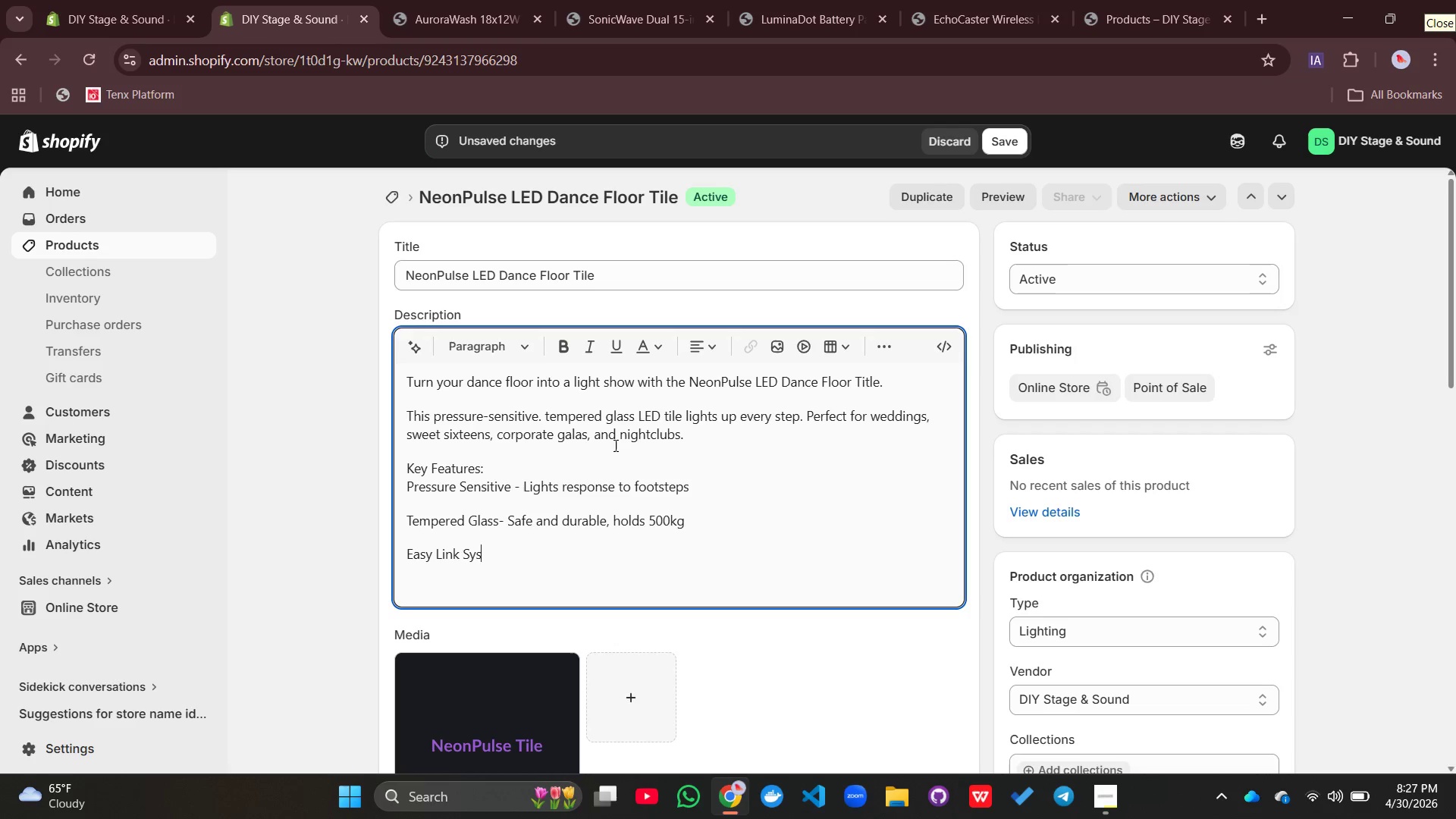 
key(Control+T)
 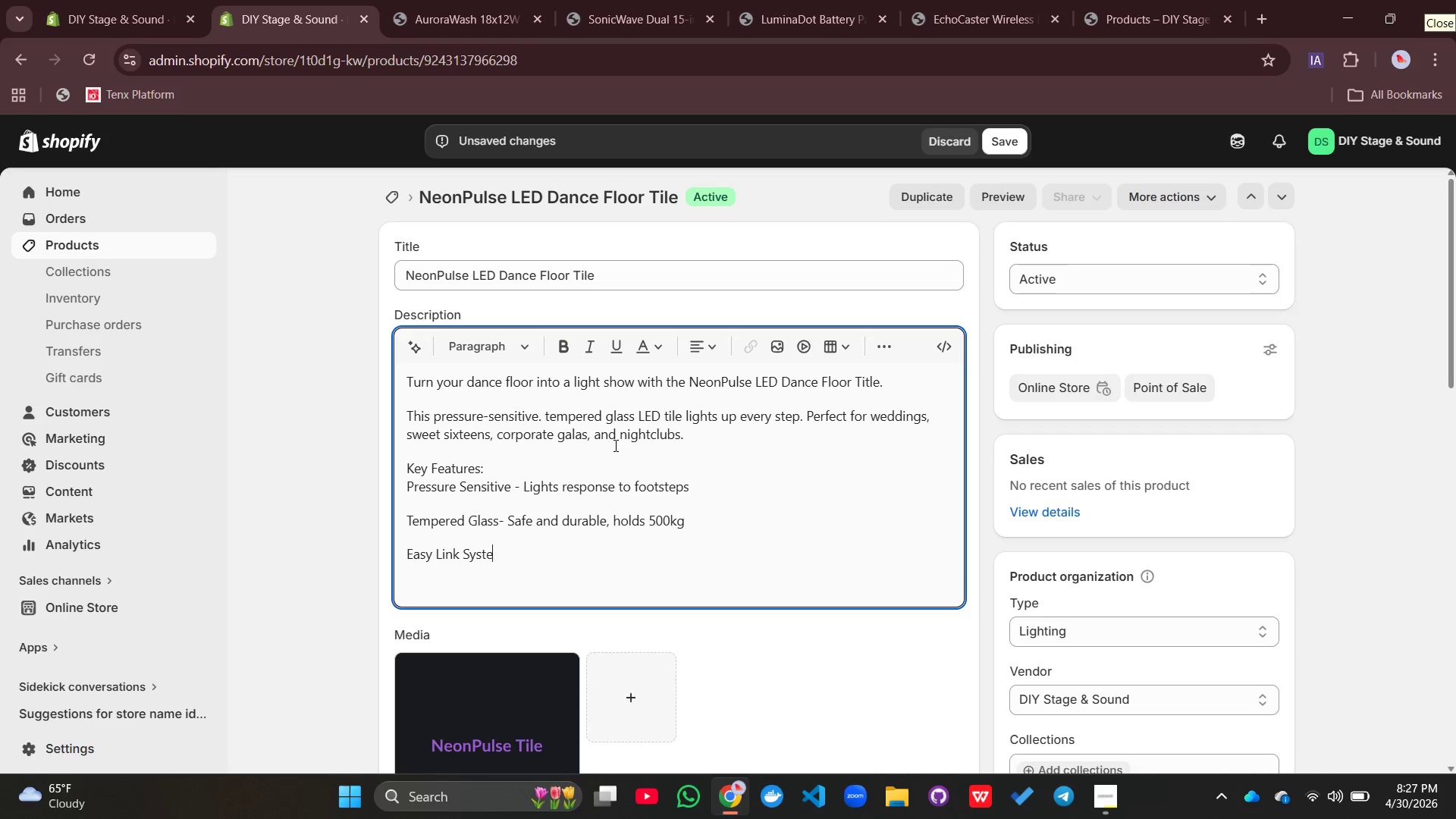 
key(Control+E)
 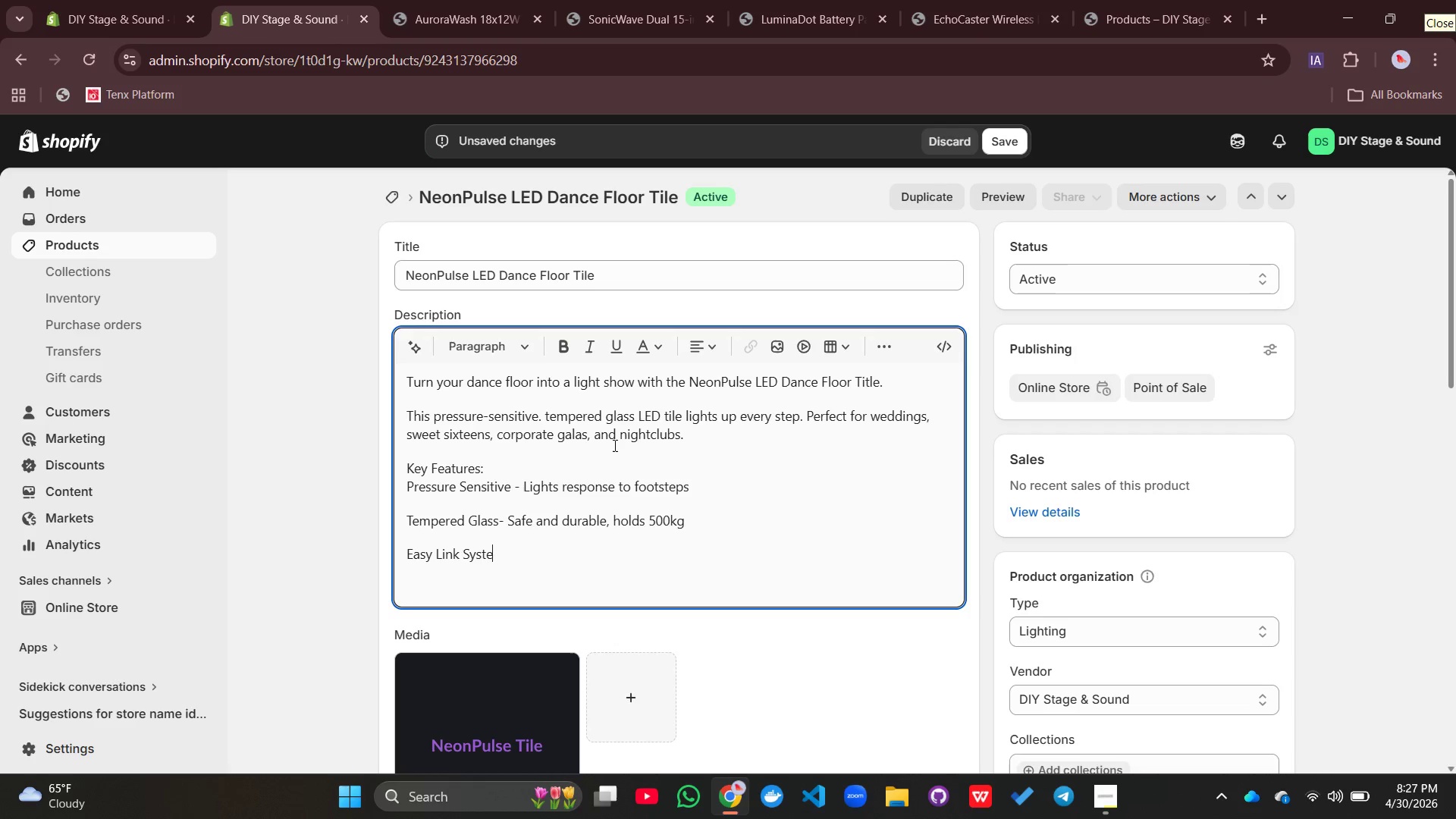 
key(Control+M)
 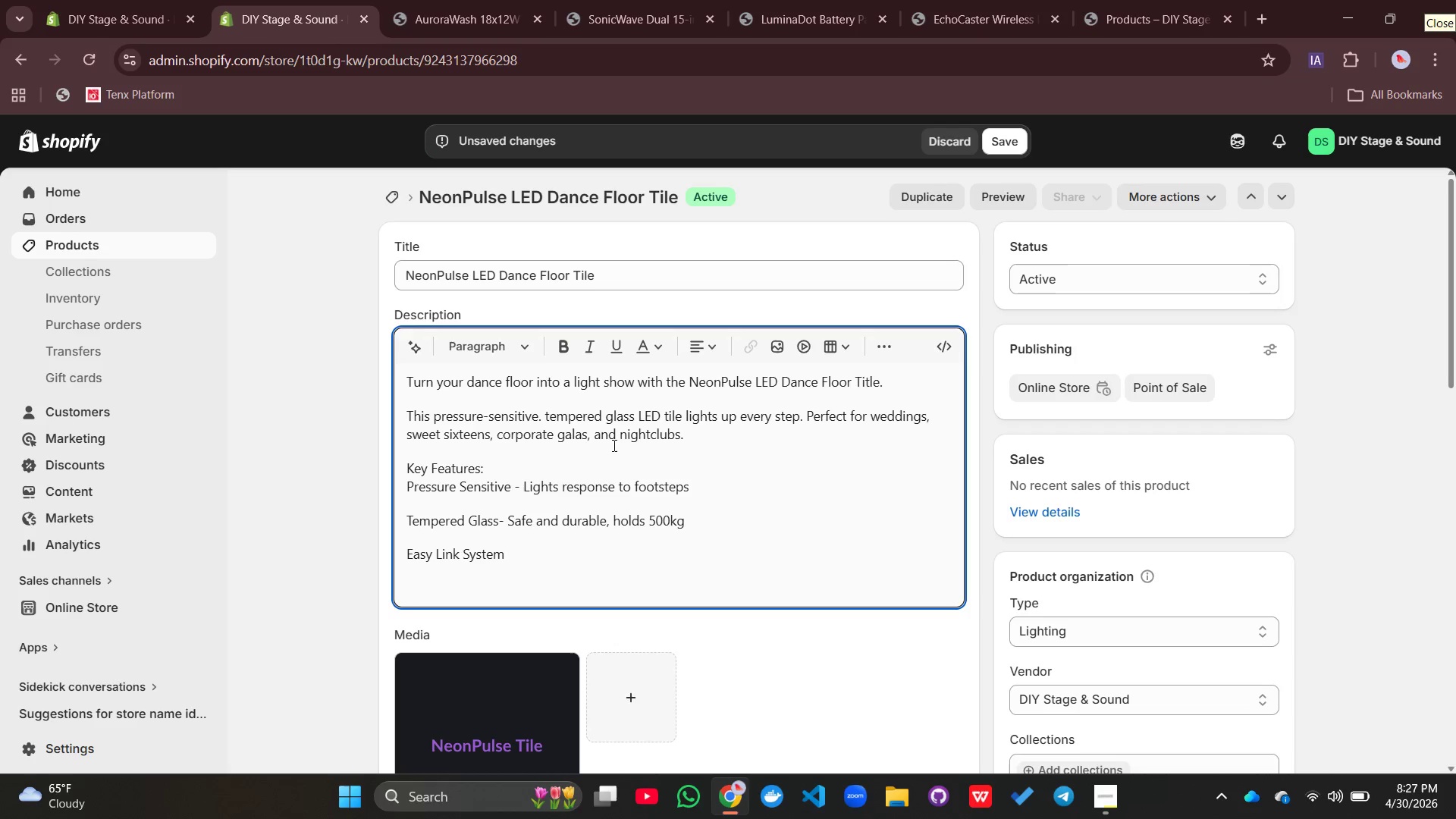 
key(Control+Space)
 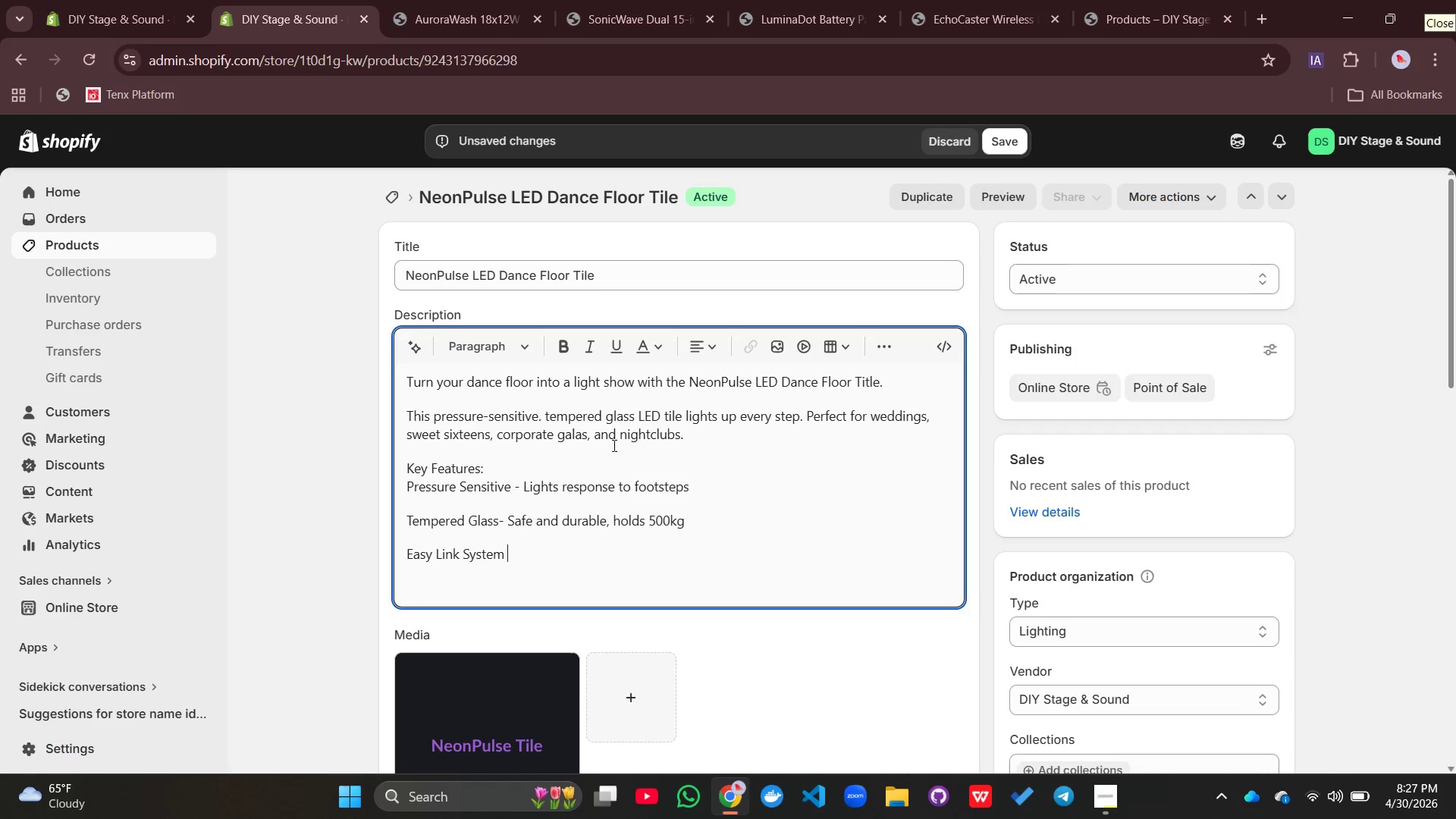 
key(Control+Shift+Minus)
 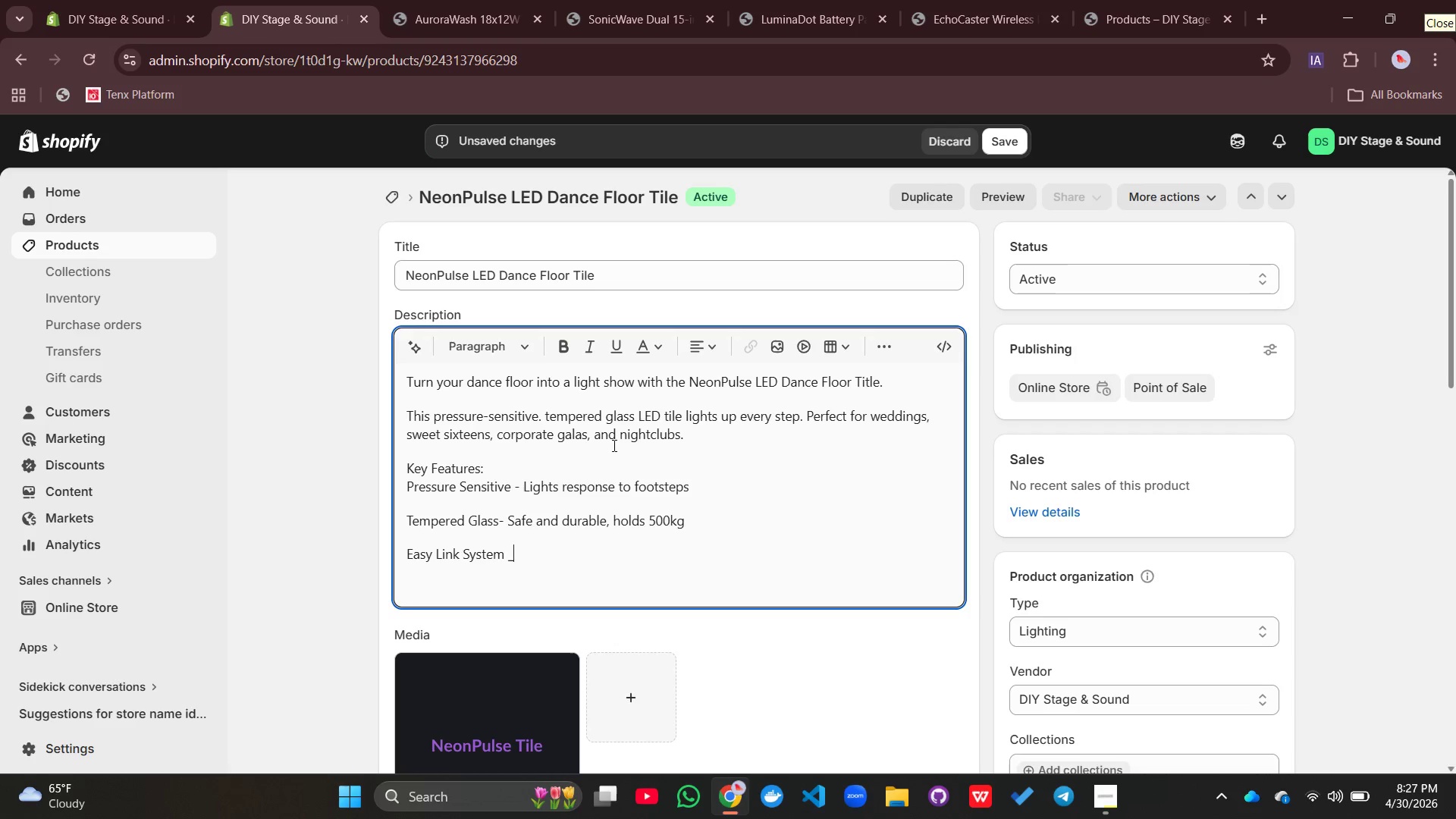 
key(Control+Backspace)
 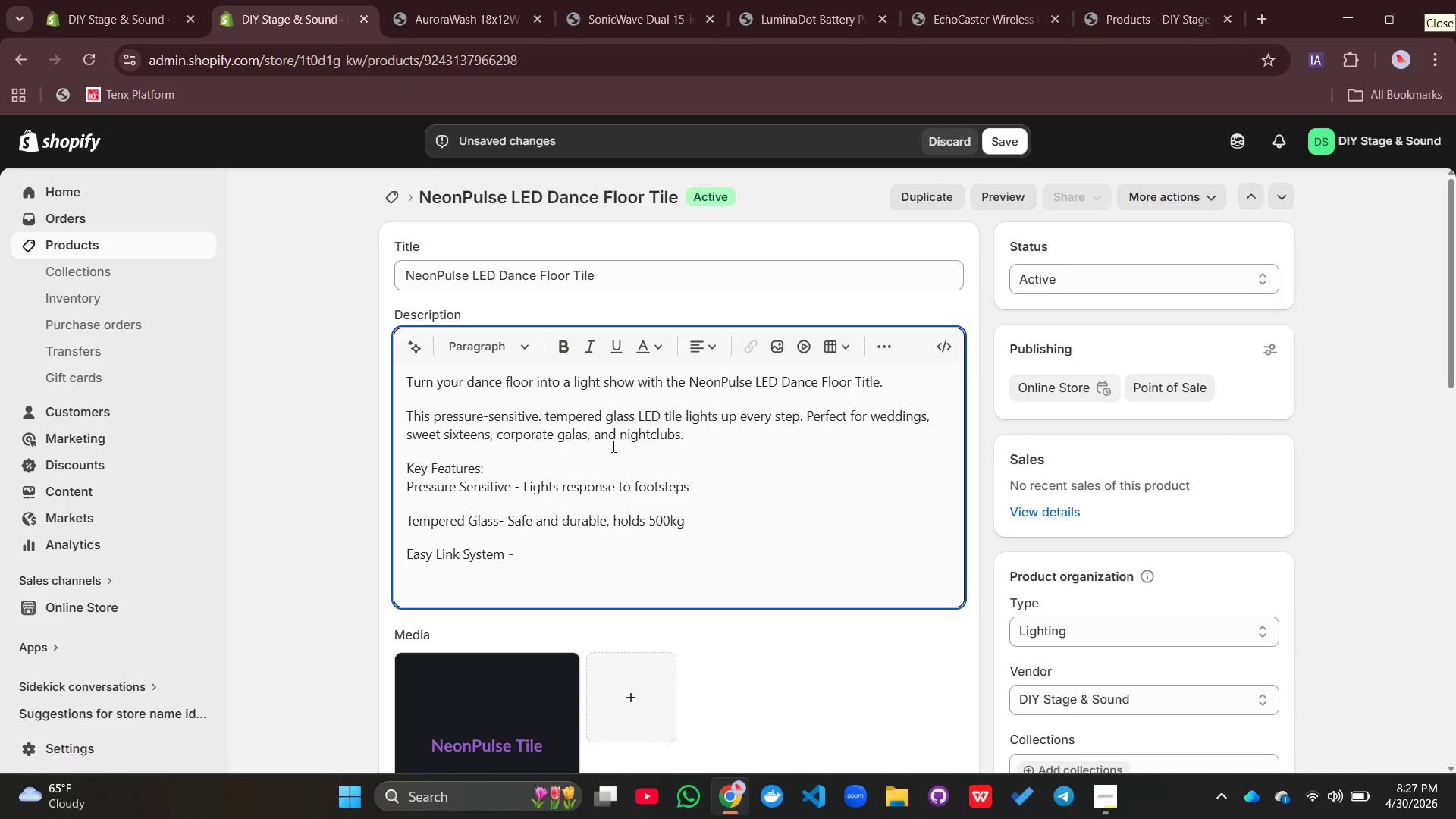 
key(Control+Minus)
 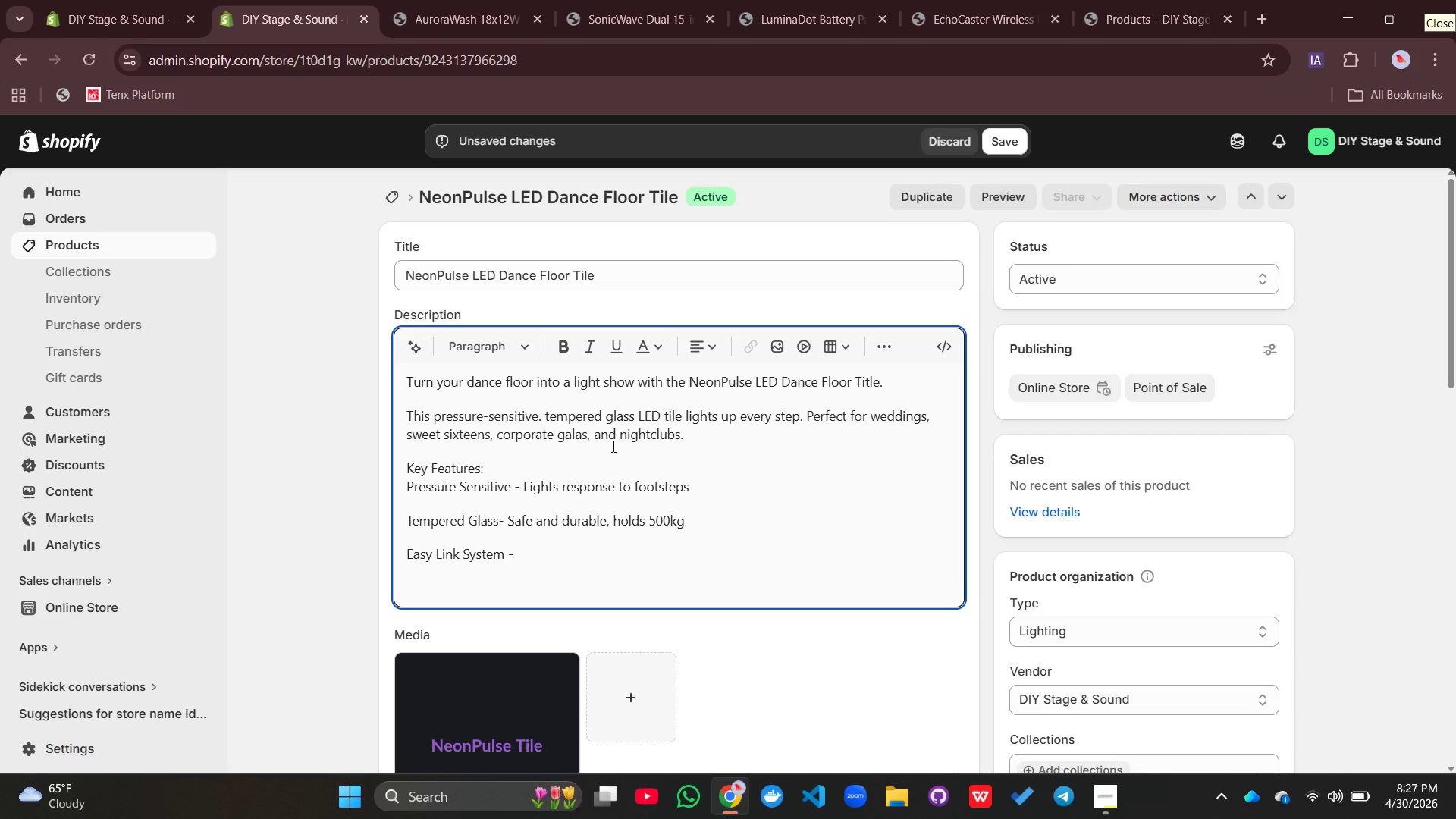 
key(Control+Space)
 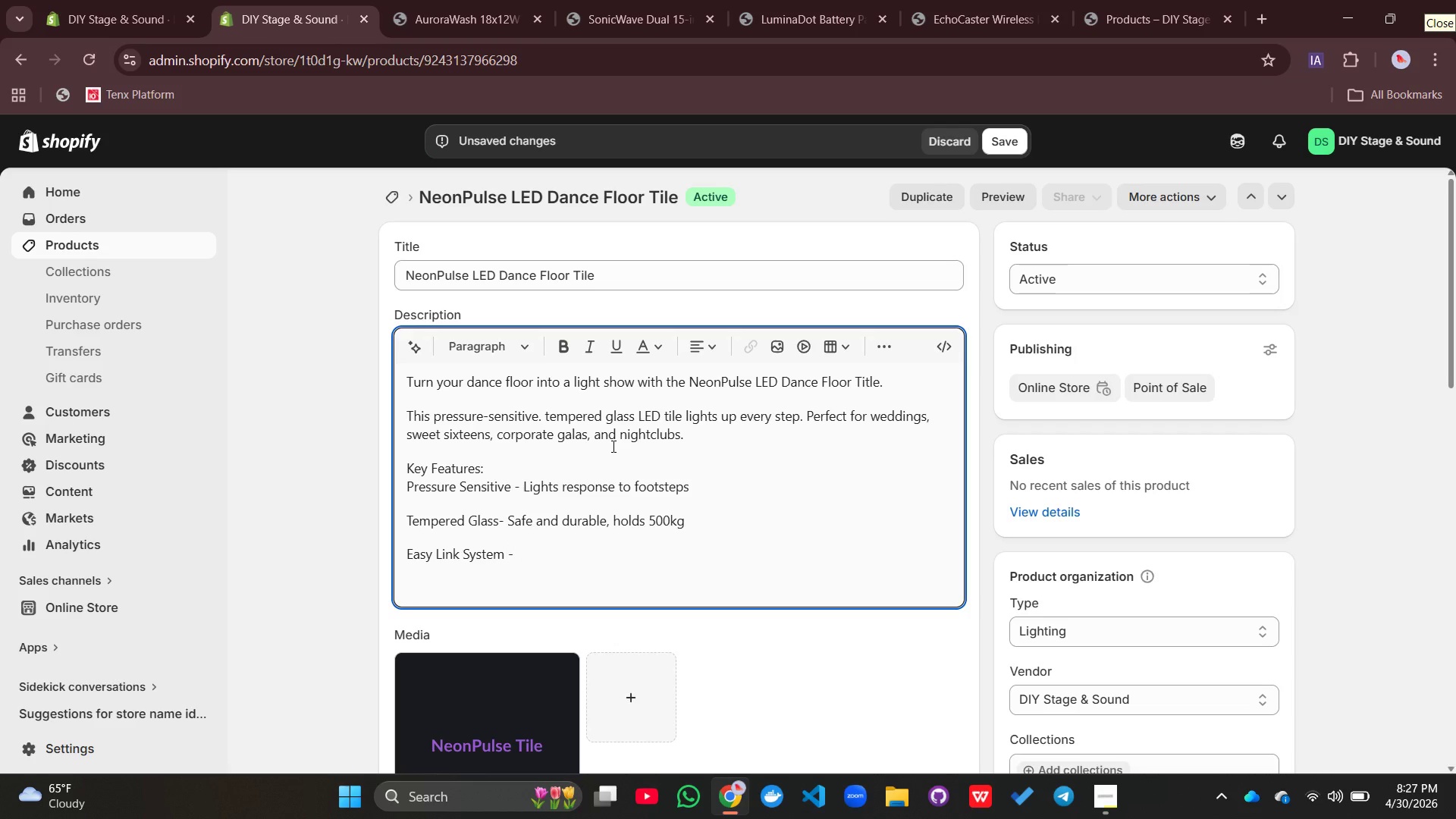 
key(Control+Shift+C)
 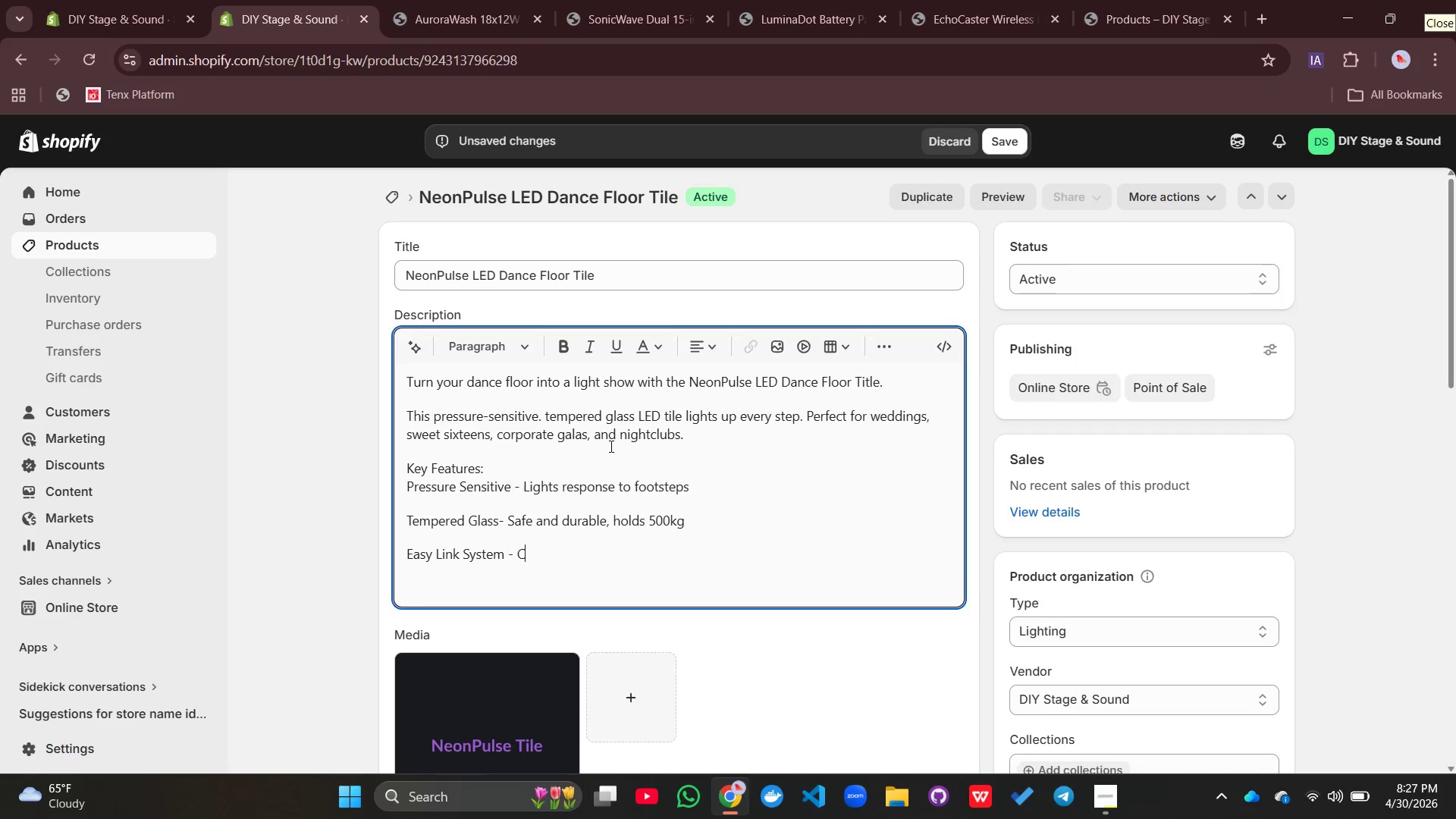 
key(Control+O)
 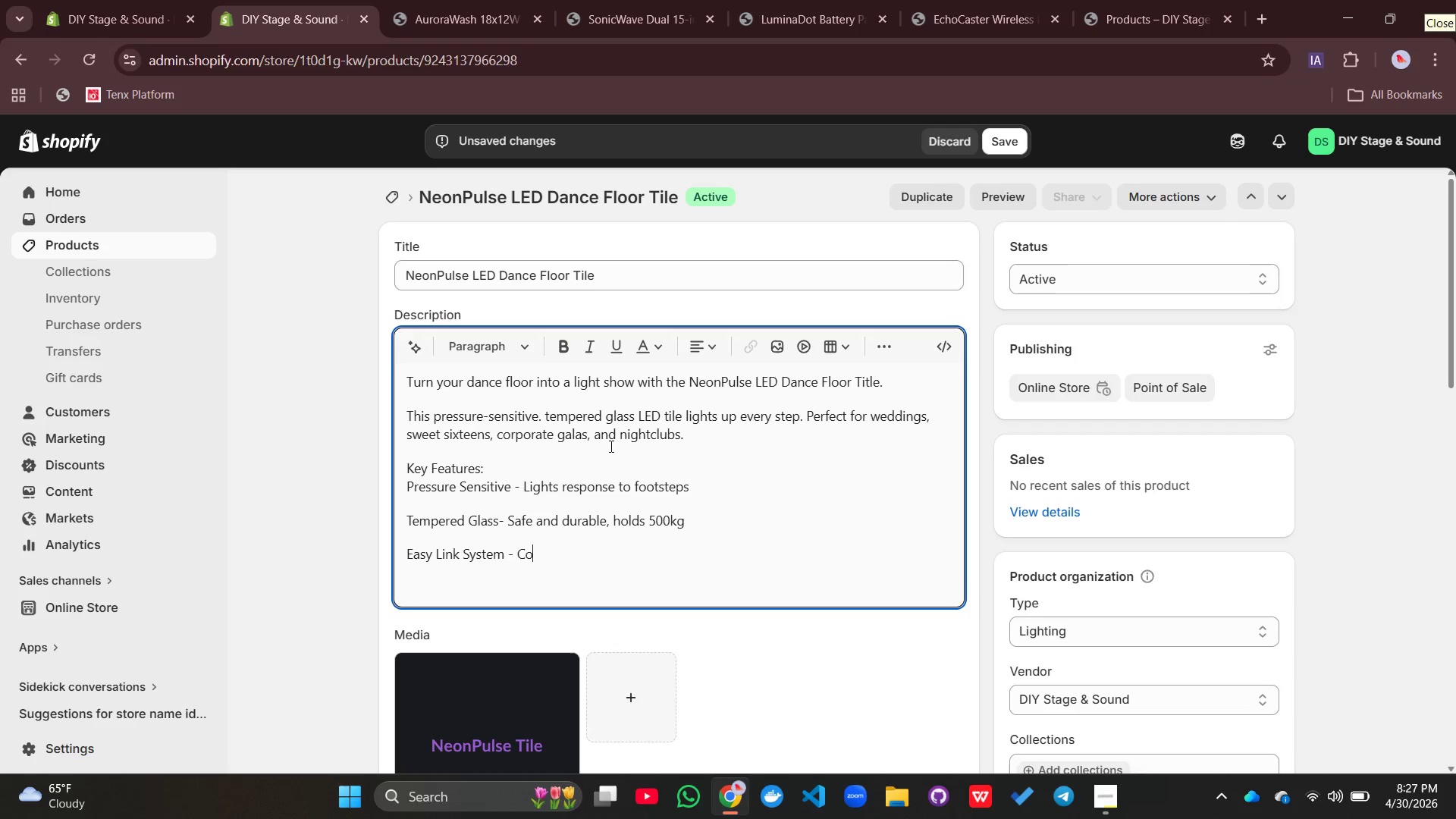 
key(Control+N)
 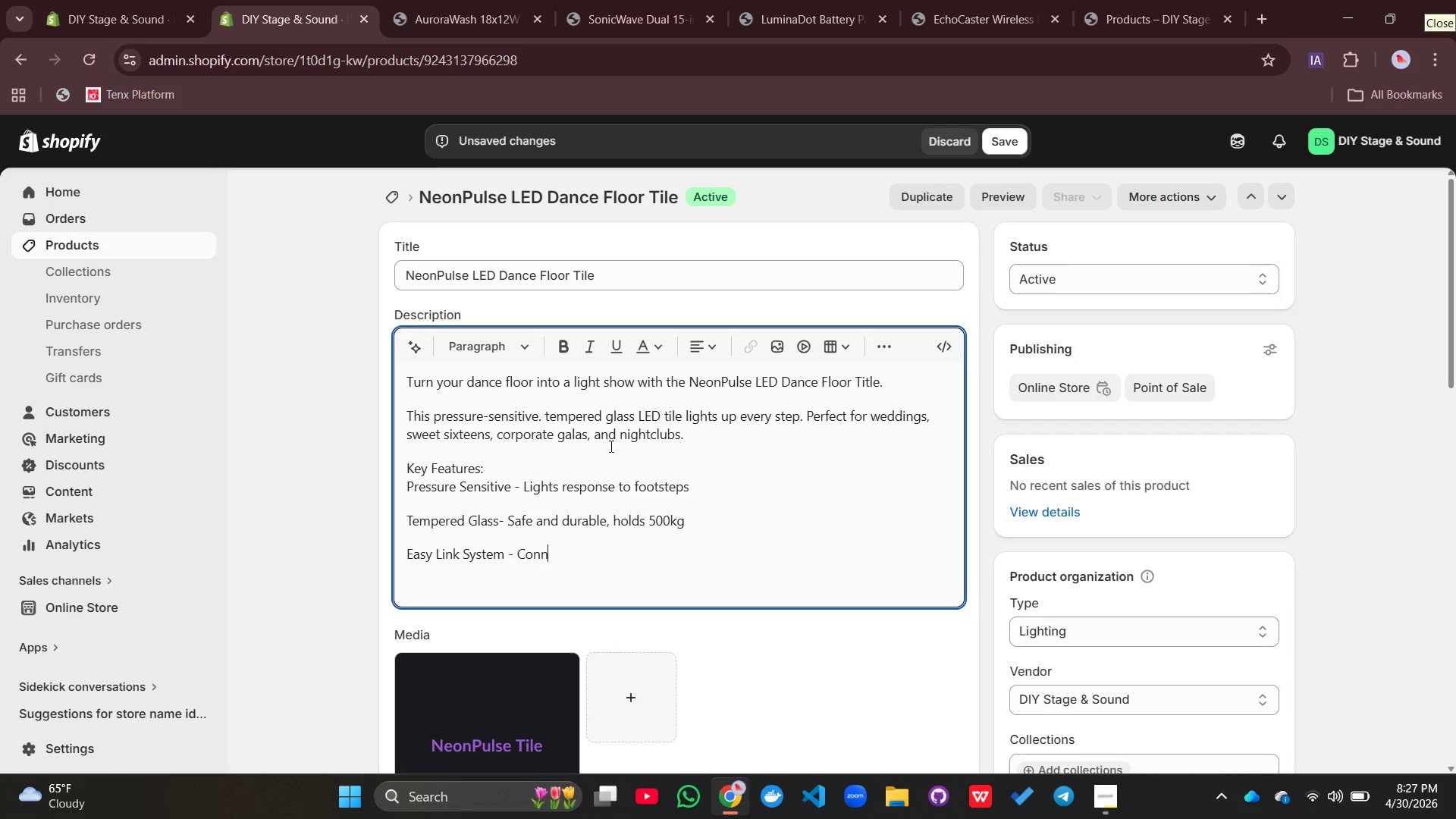 
key(Control+N)
 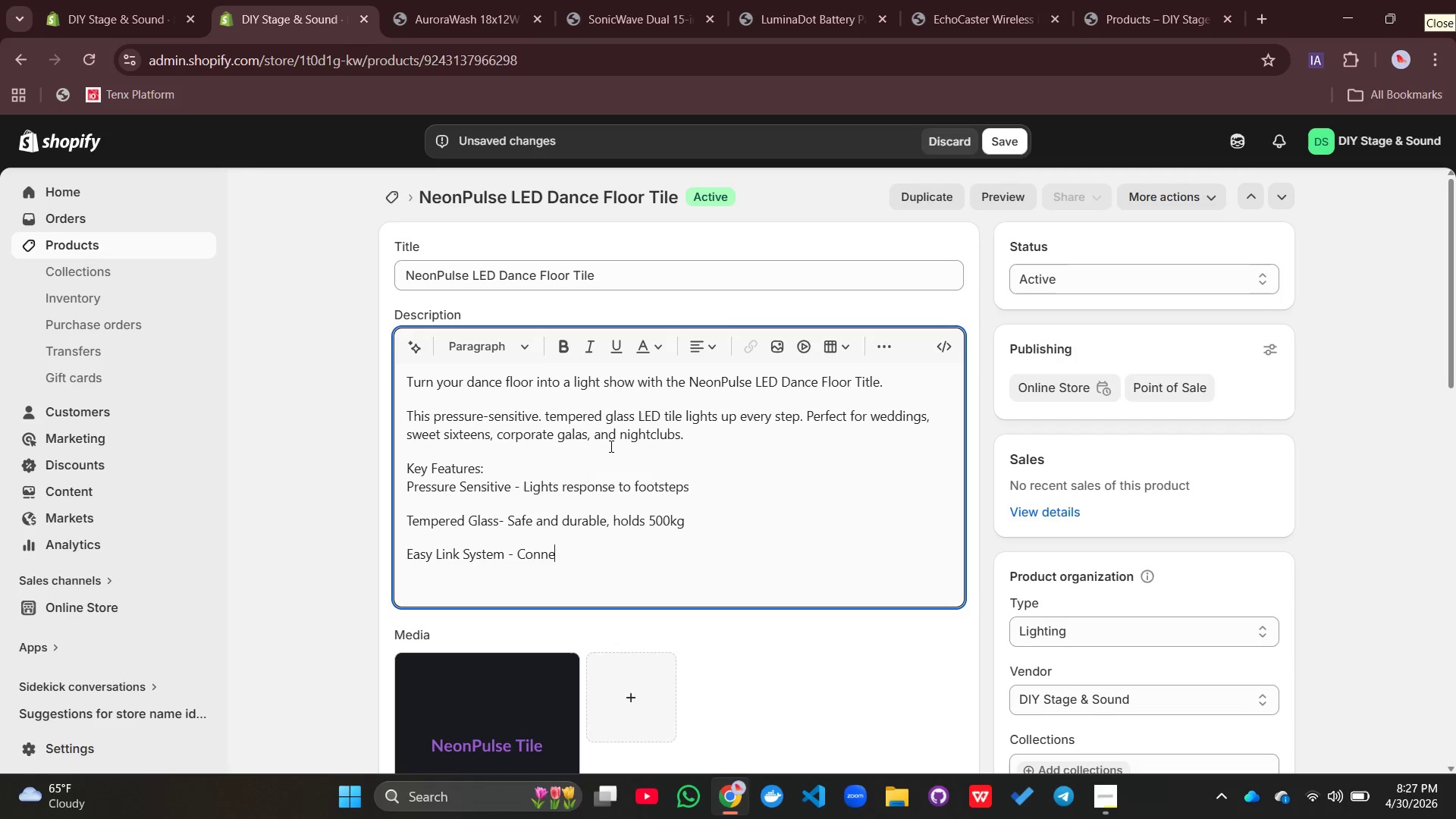 
key(Control+E)
 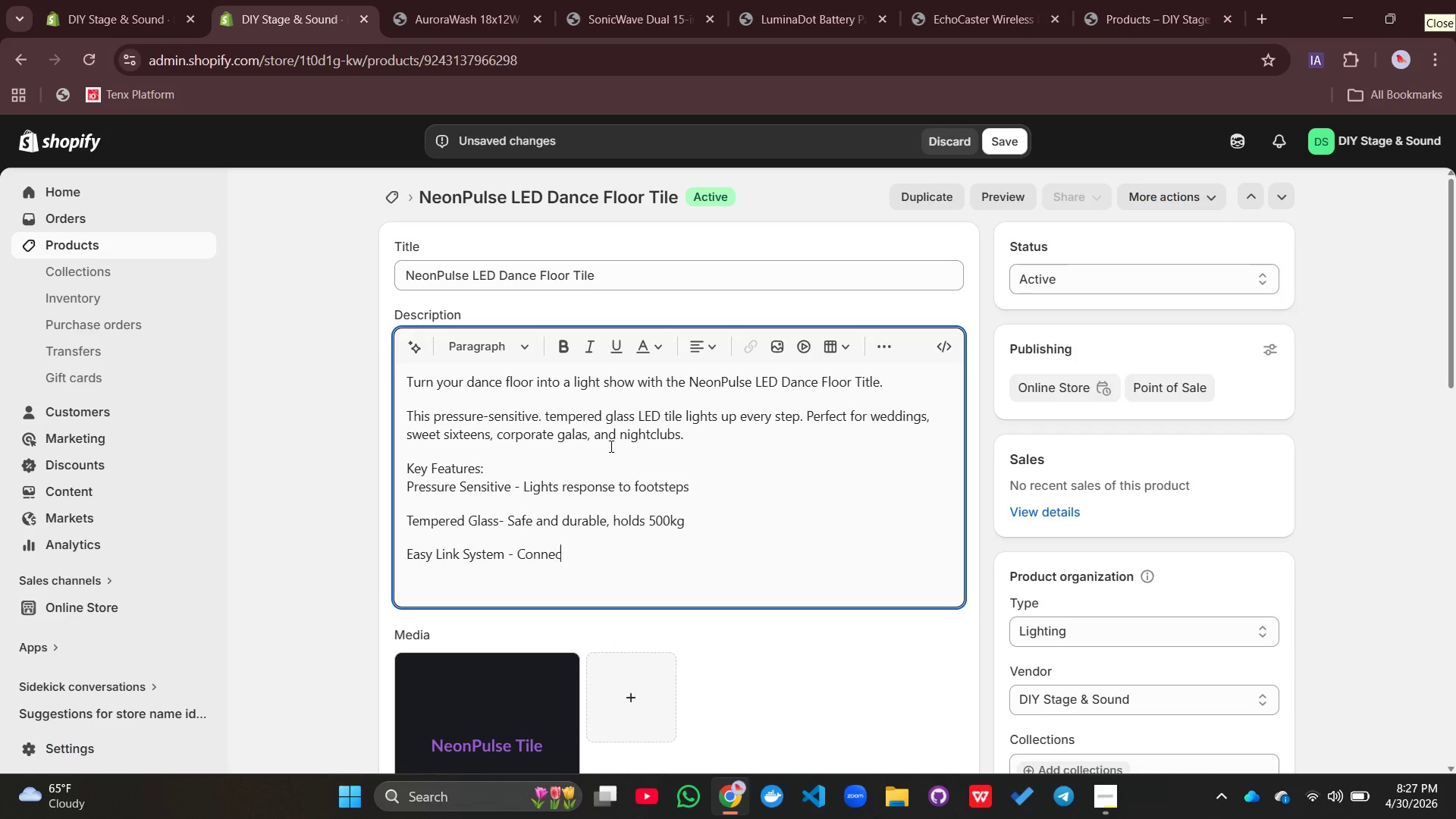 
key(Control+C)
 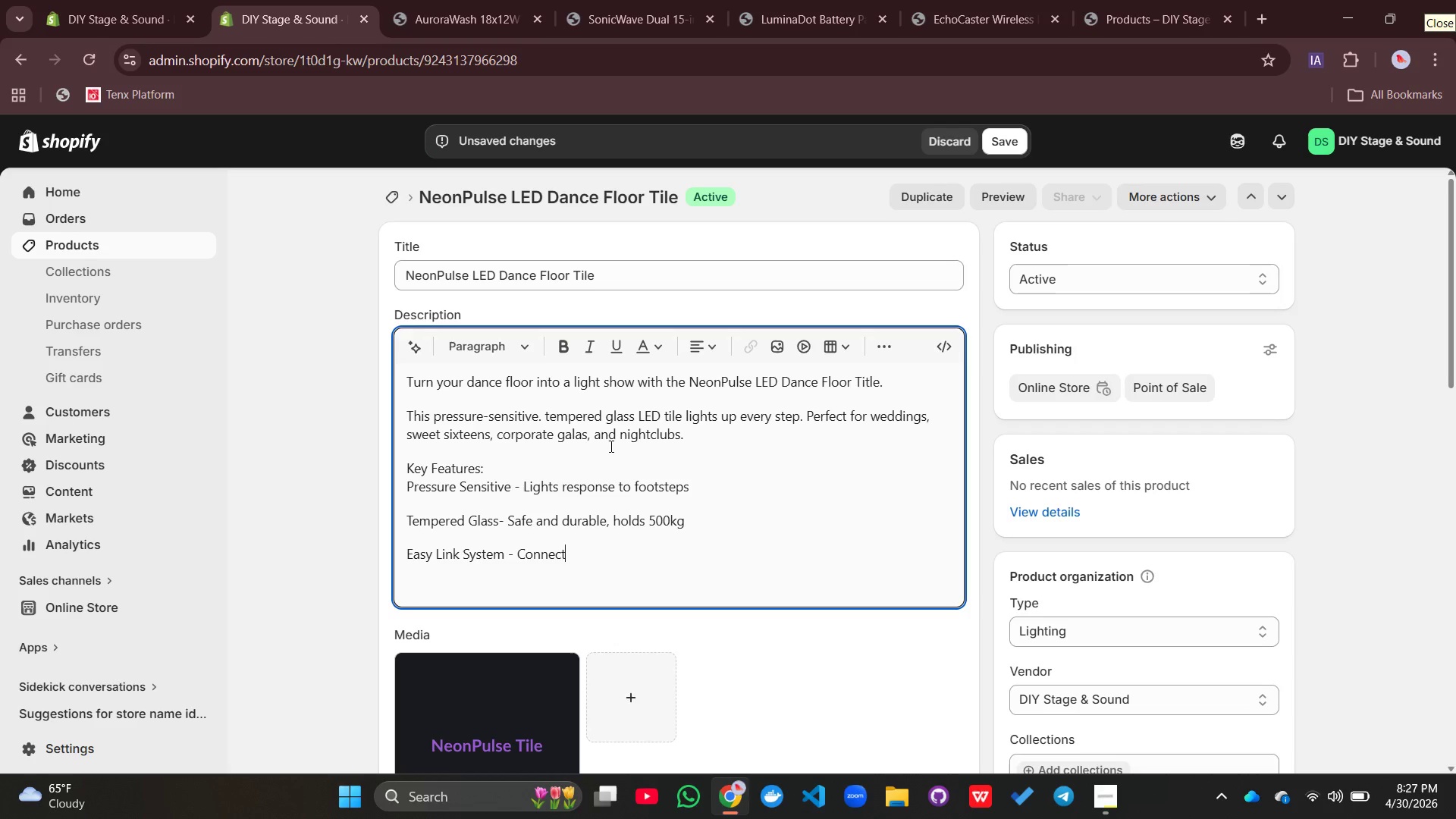 
key(Control+T)
 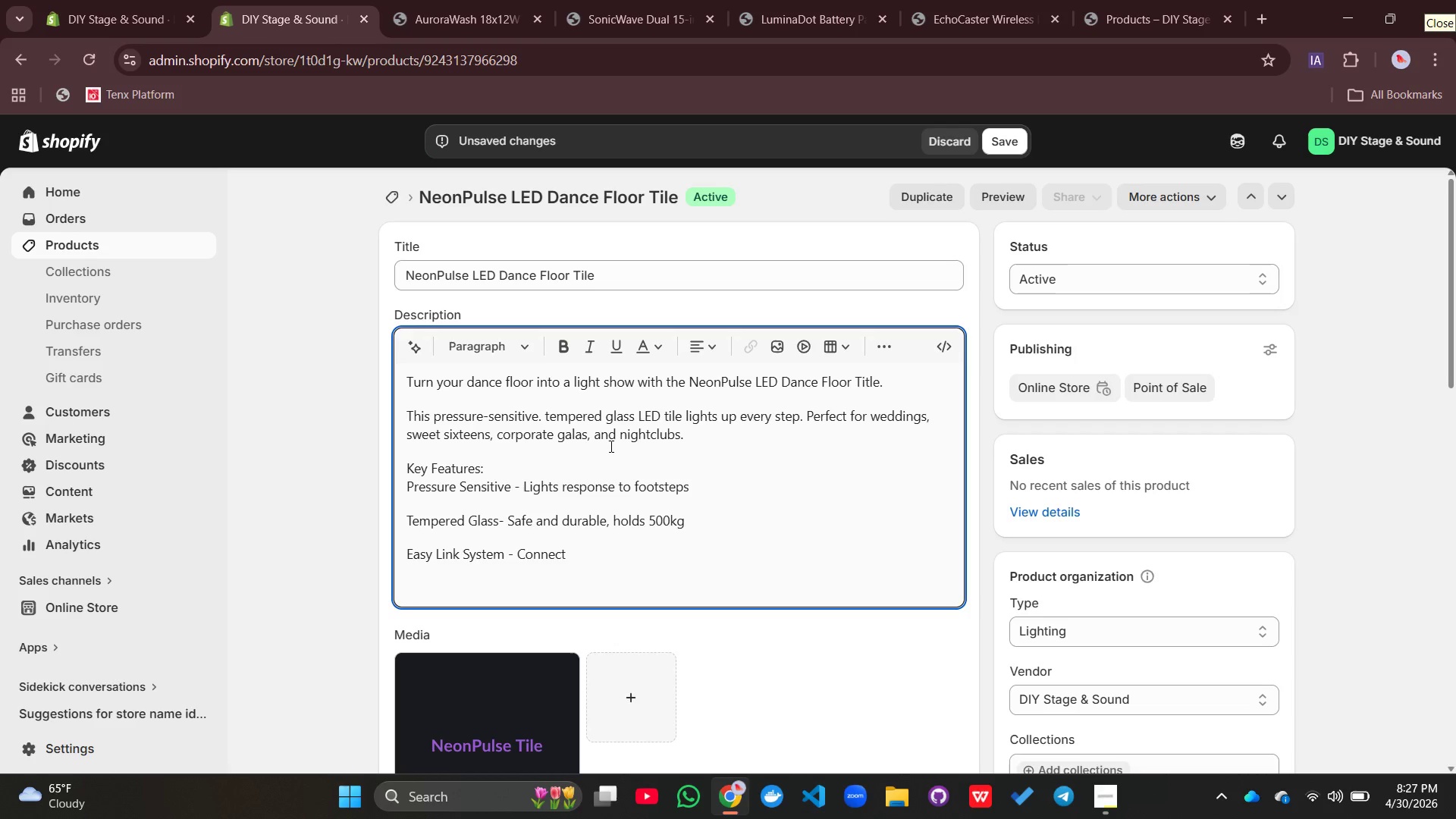 
key(Control+Space)
 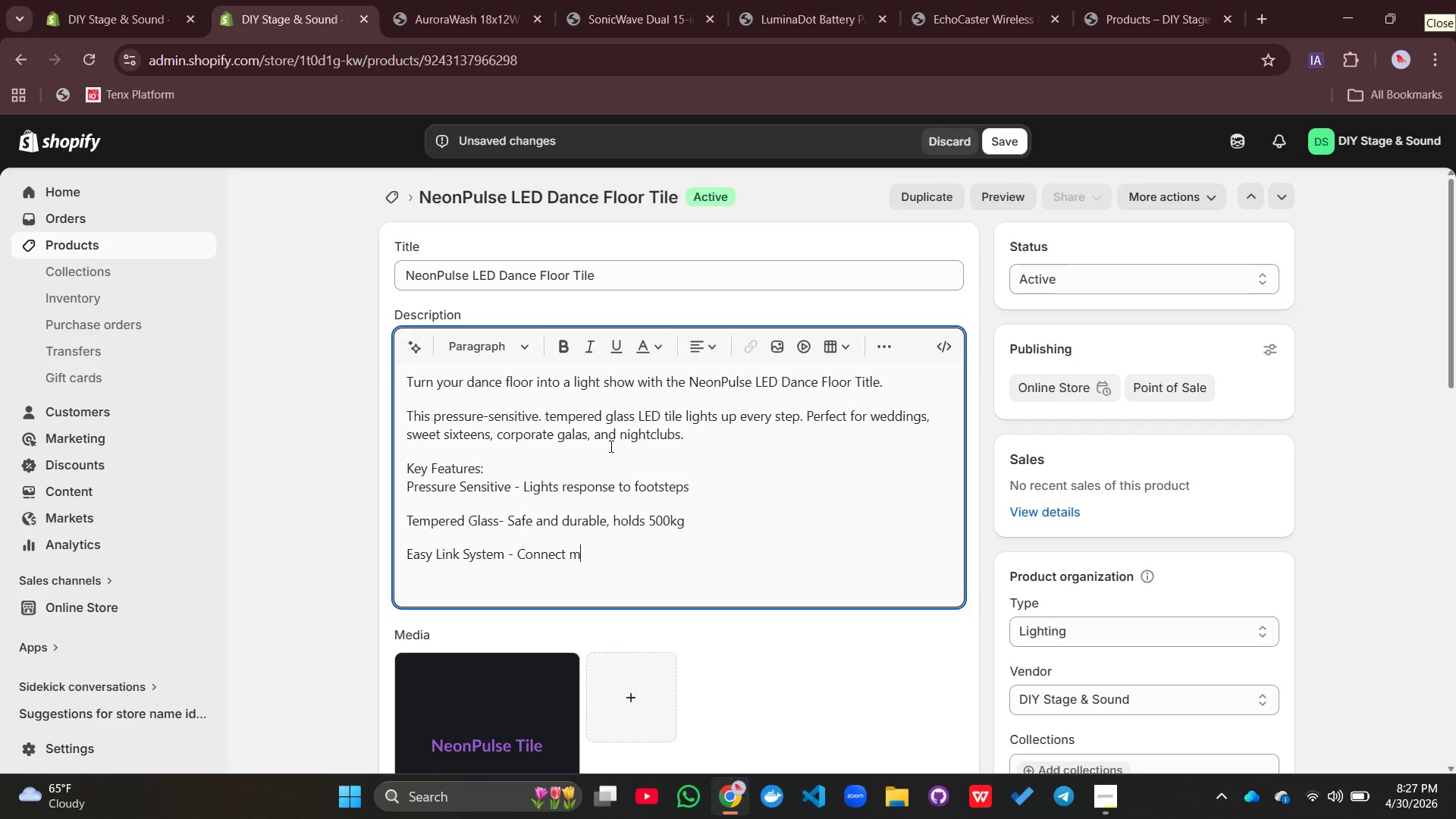 
key(Control+M)
 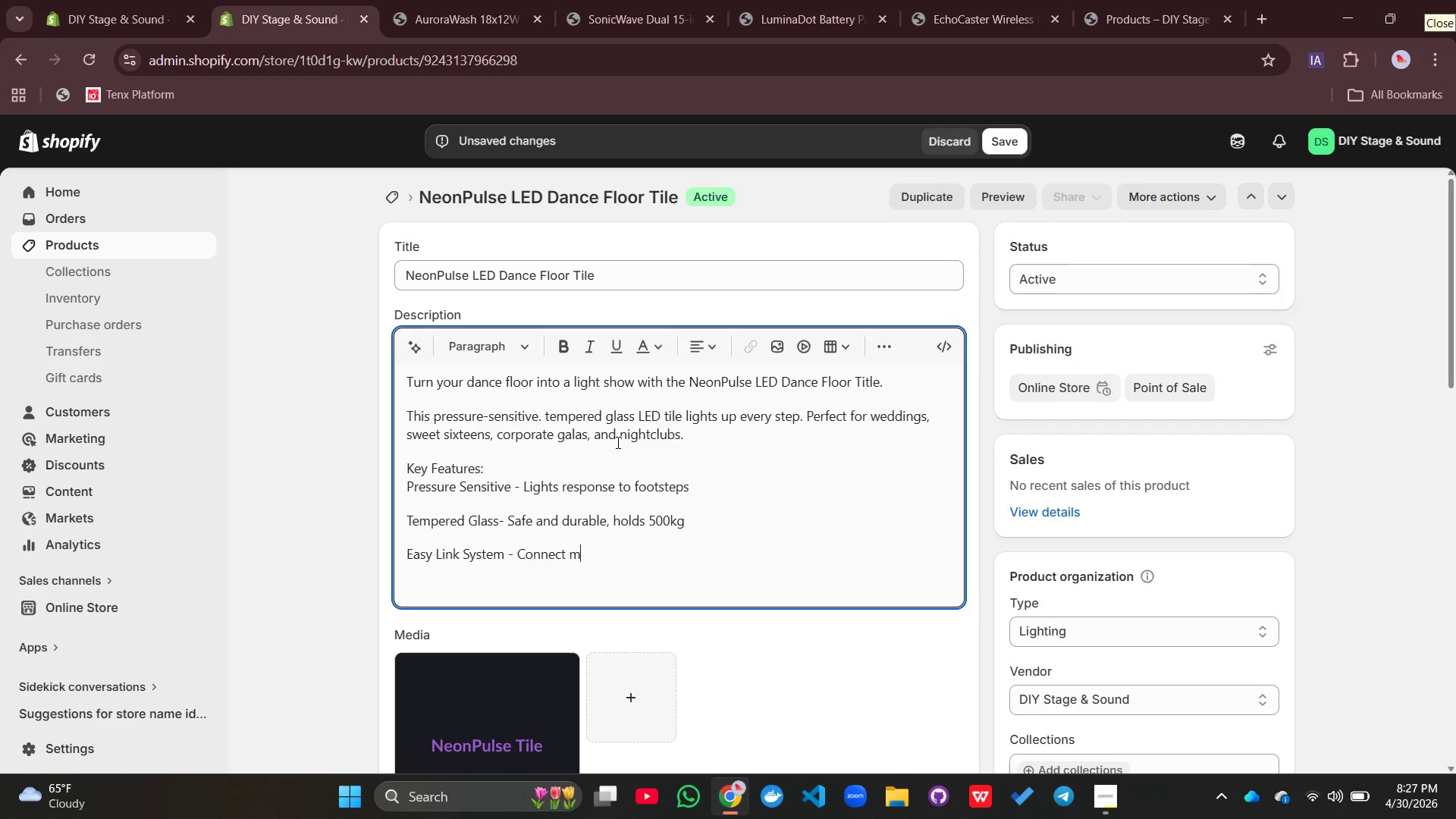 
key(Control+U)
 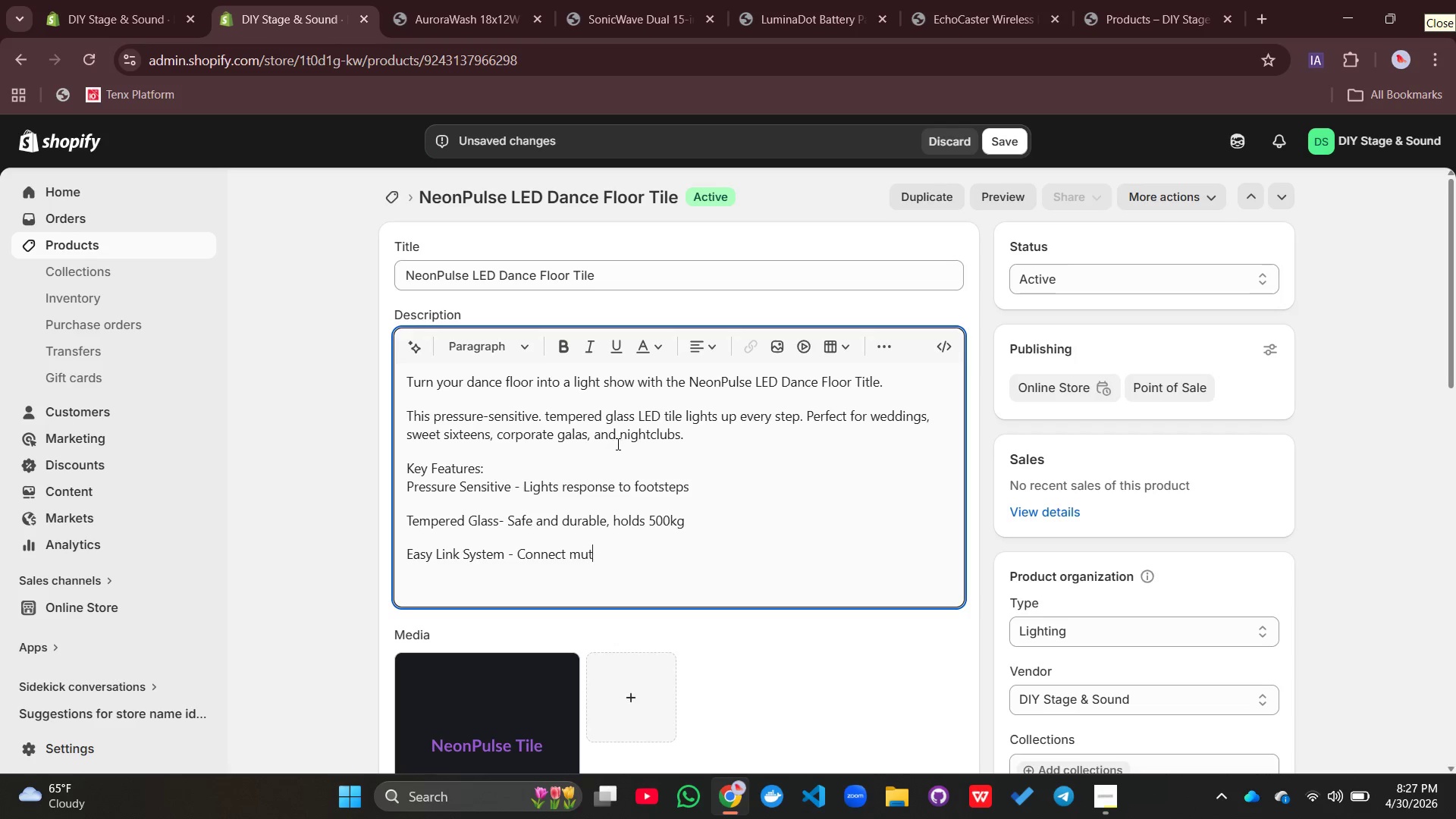 
key(Control+T)
 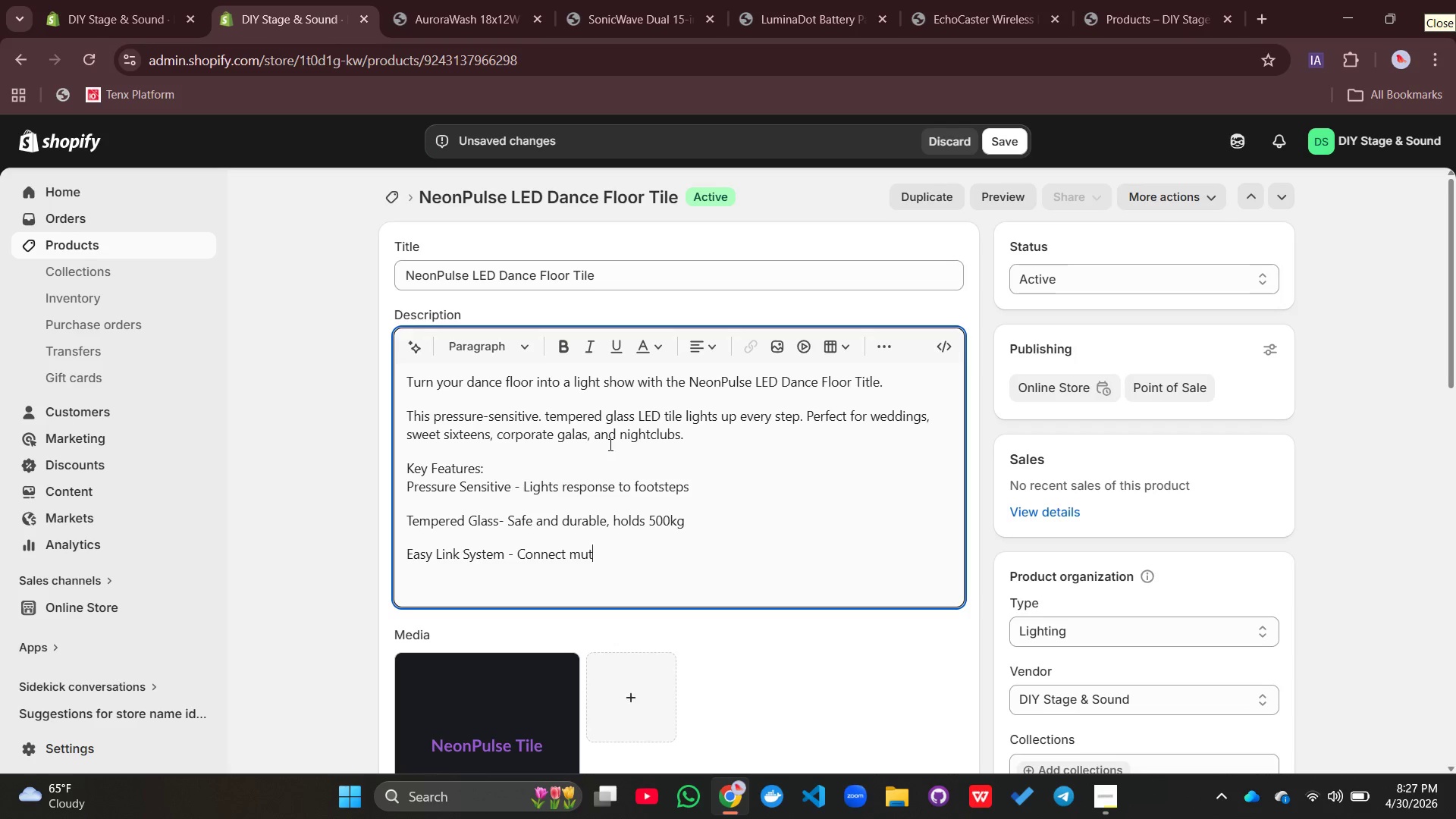 
key(Control+Backspace)
 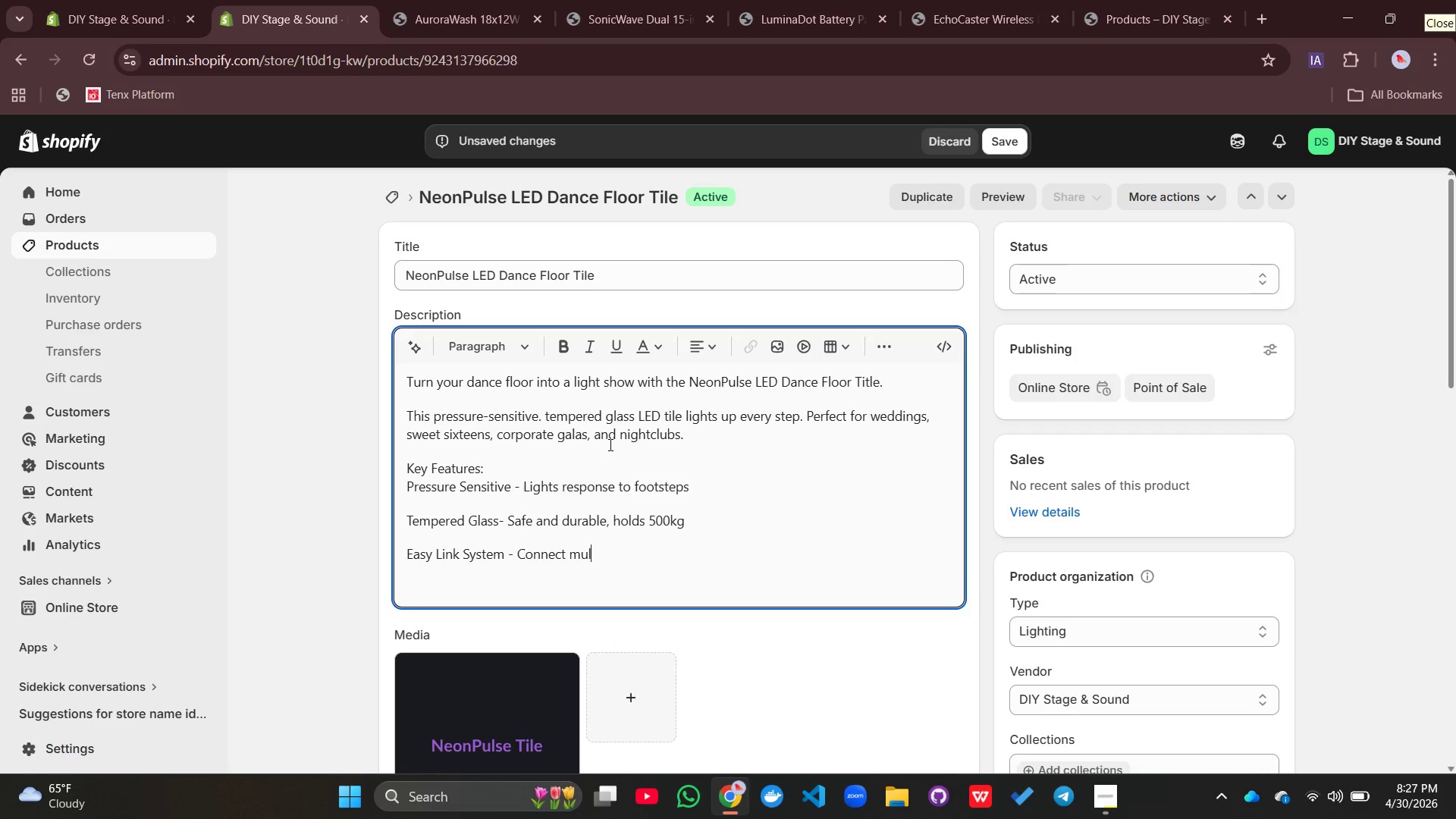 
key(Control+L)
 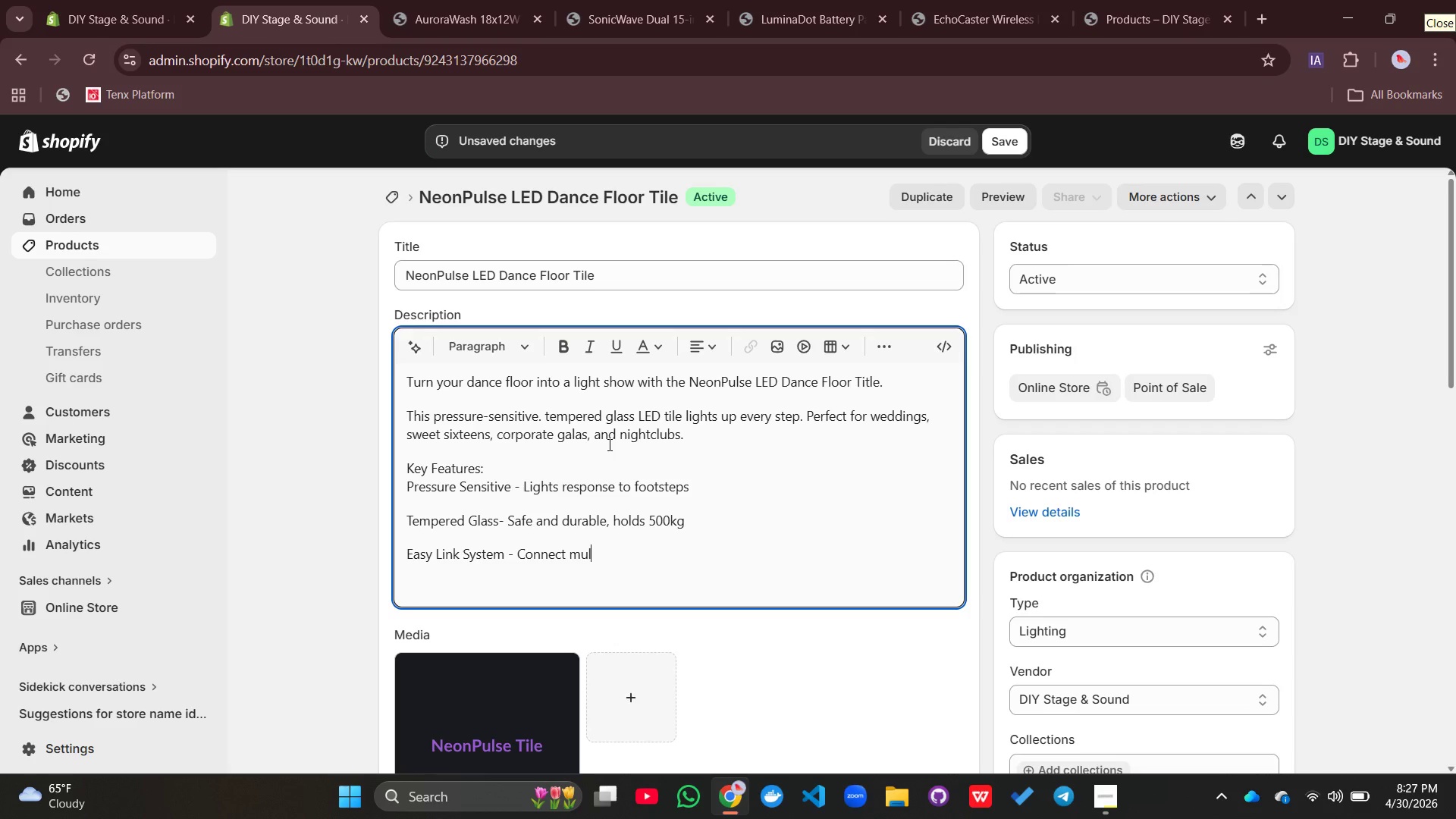 
key(Control+T)
 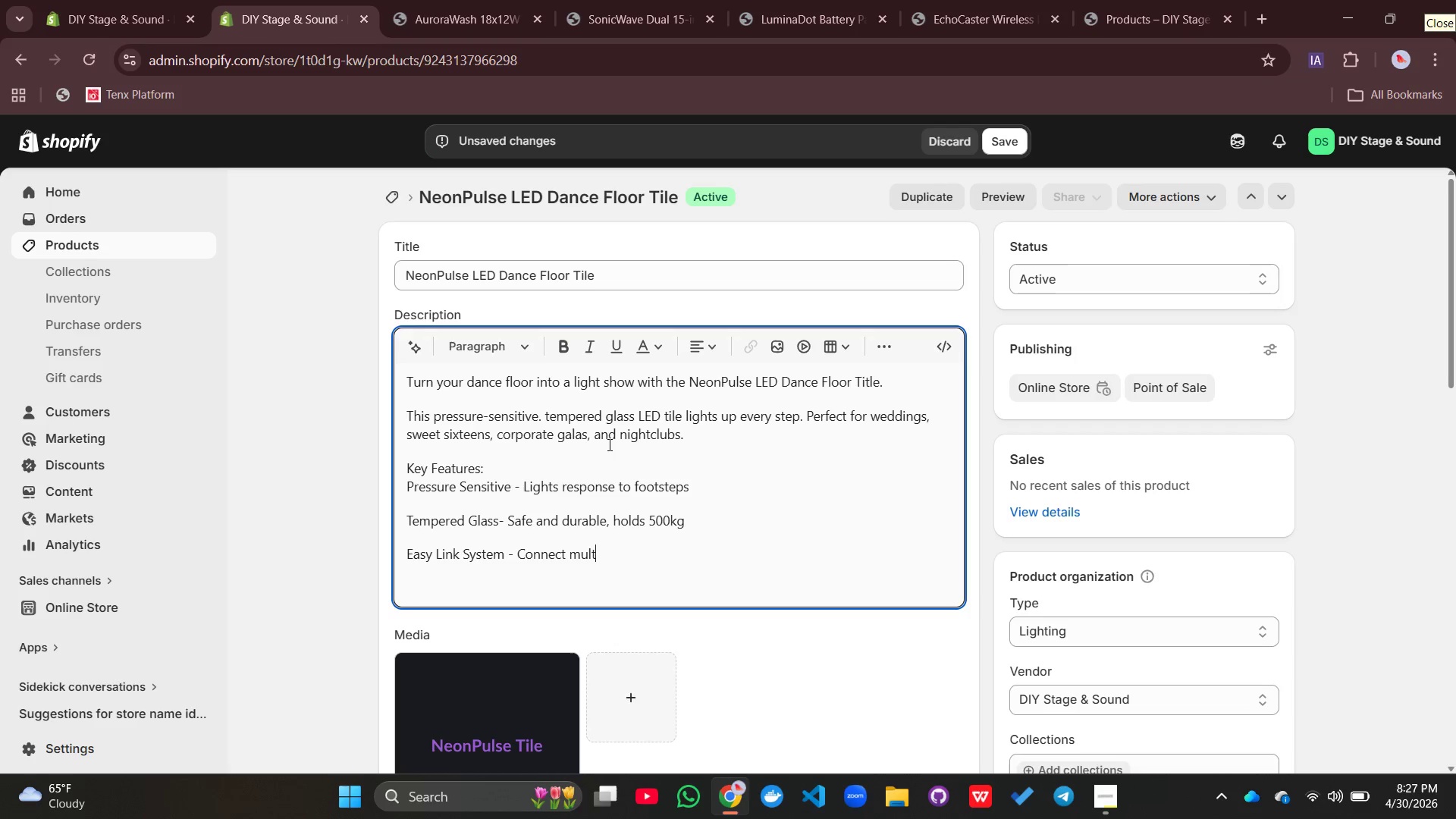 
key(Control+I)
 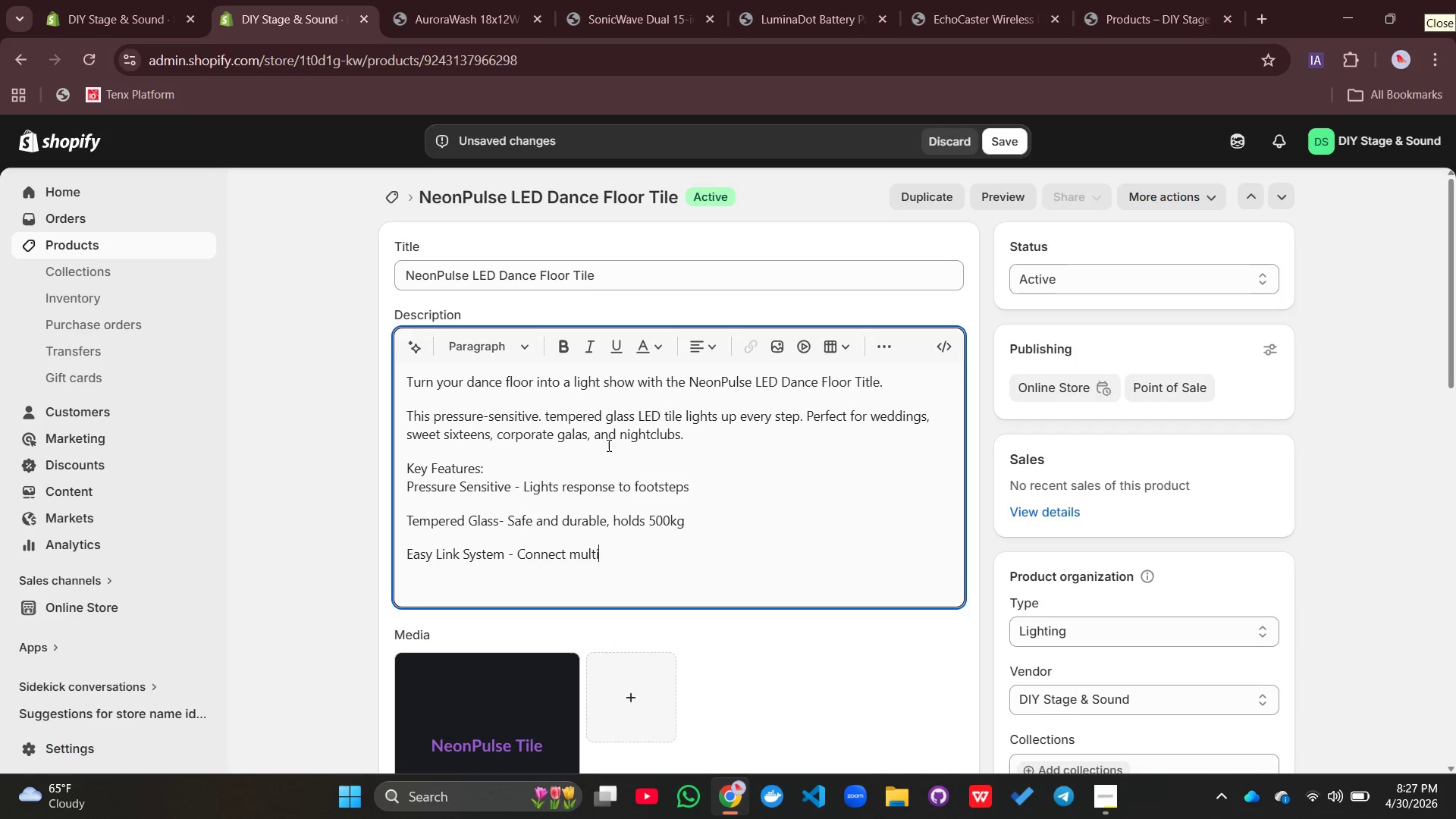 
key(Control+P)
 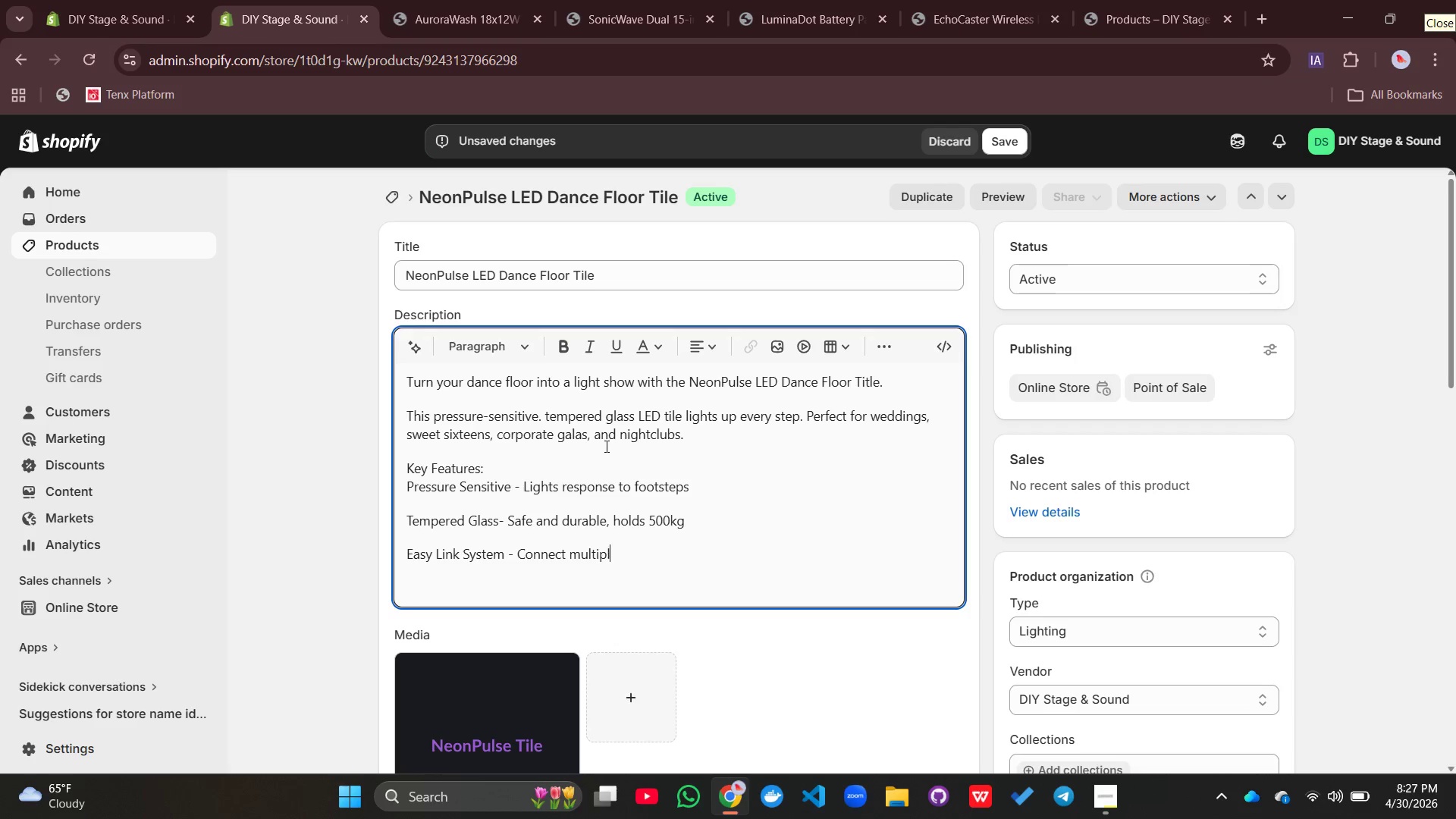 
key(Control+L)
 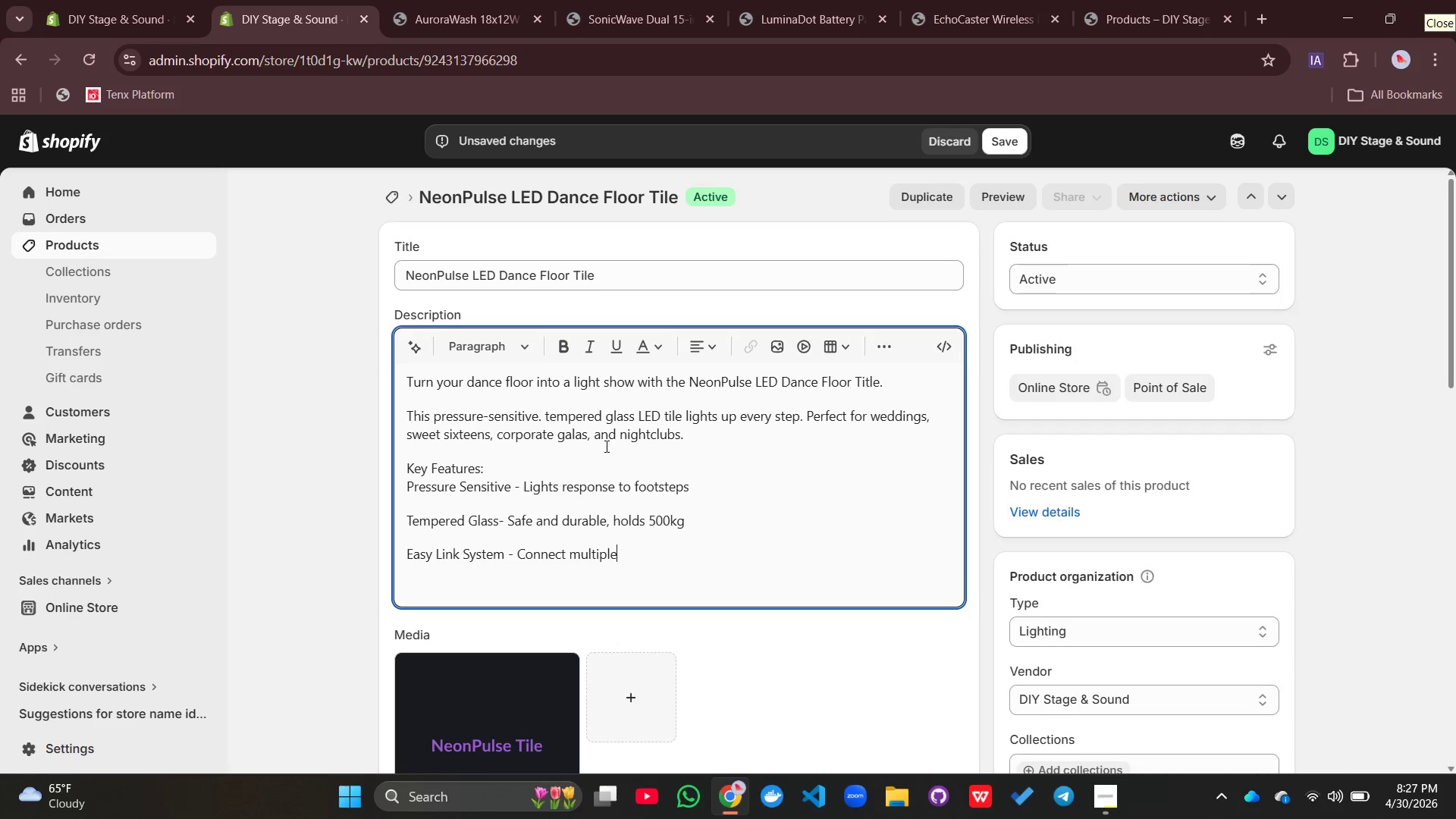 
key(Control+E)
 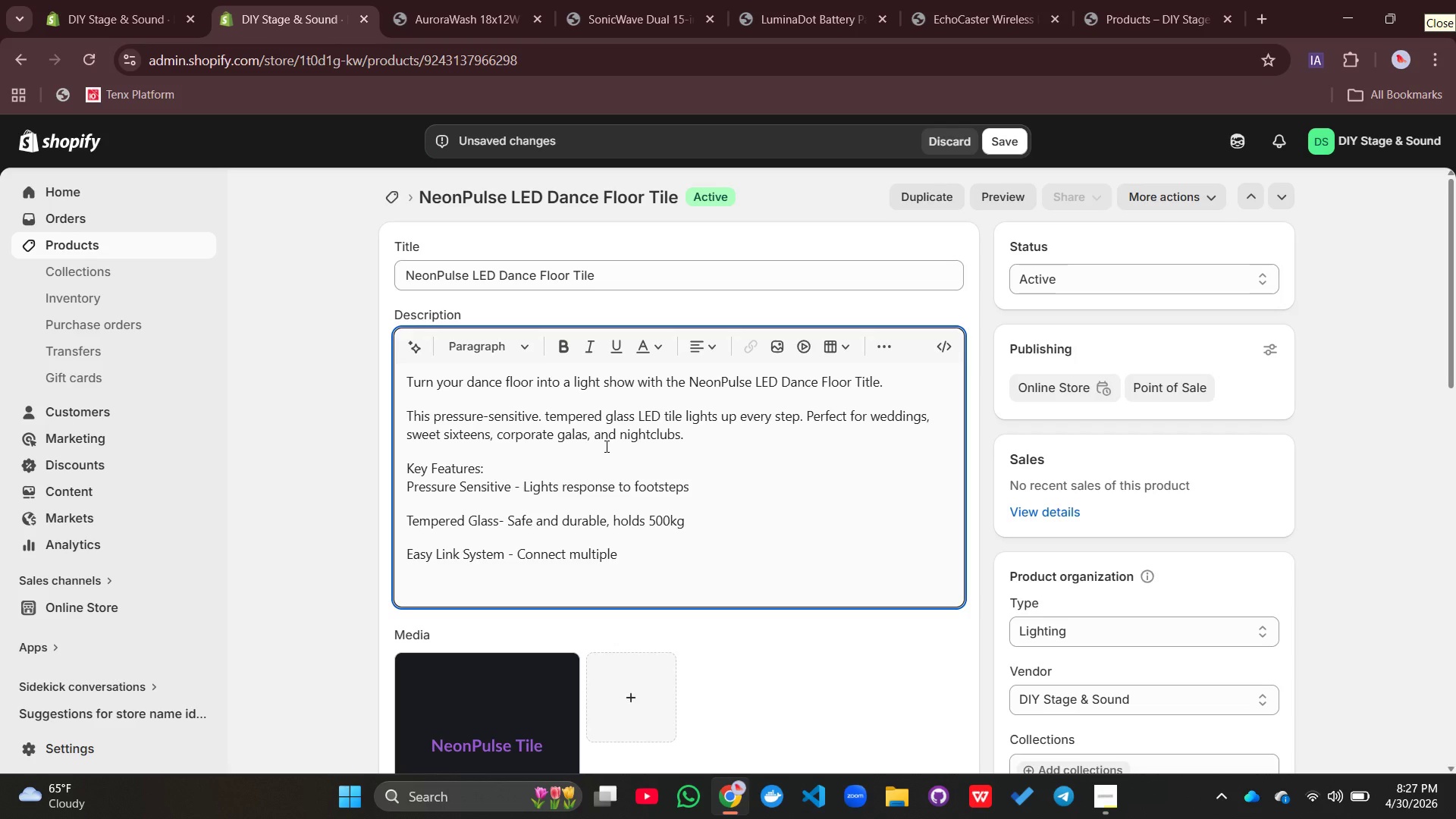 
key(Control+Space)
 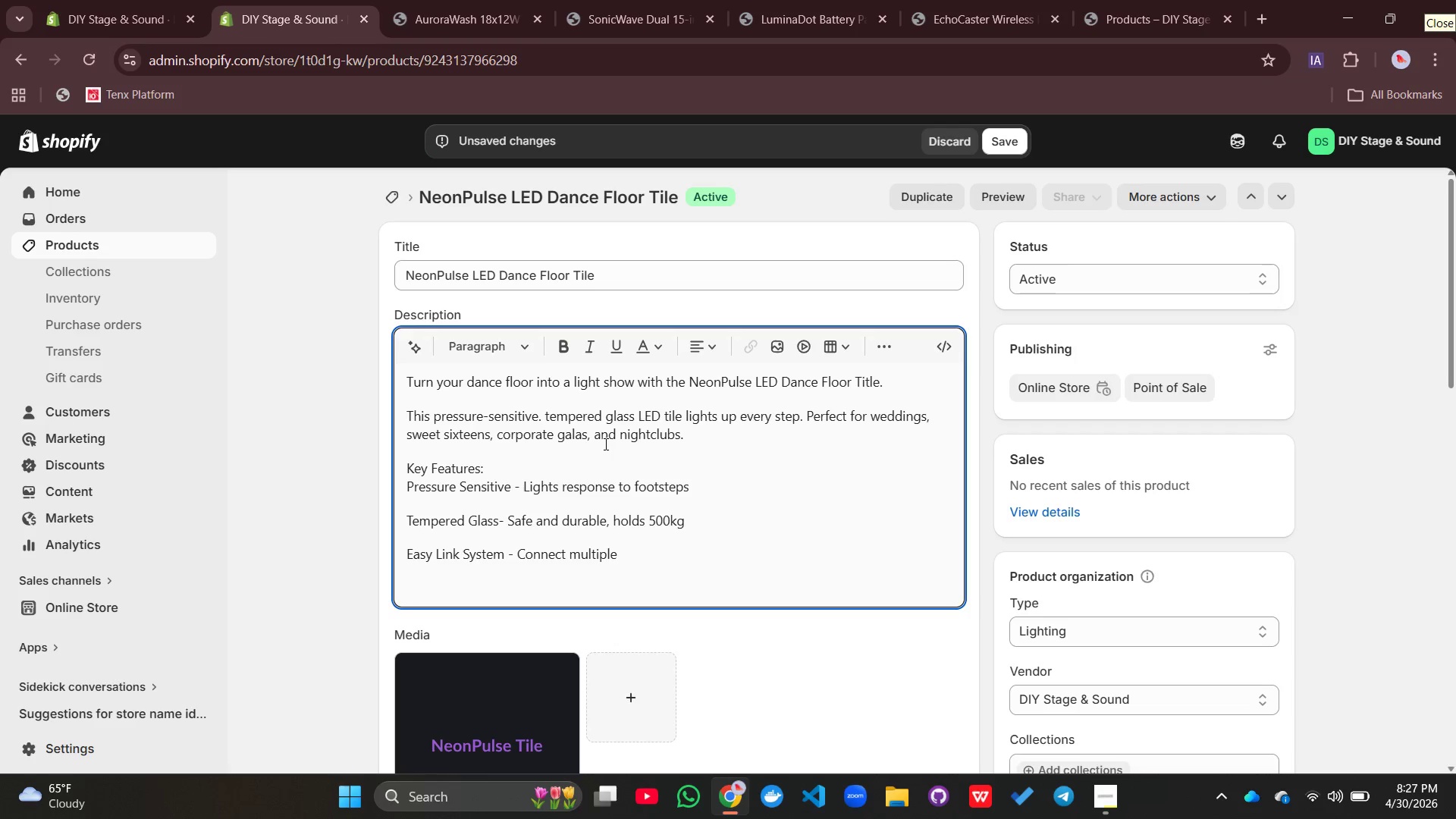 
key(Control+T)
 